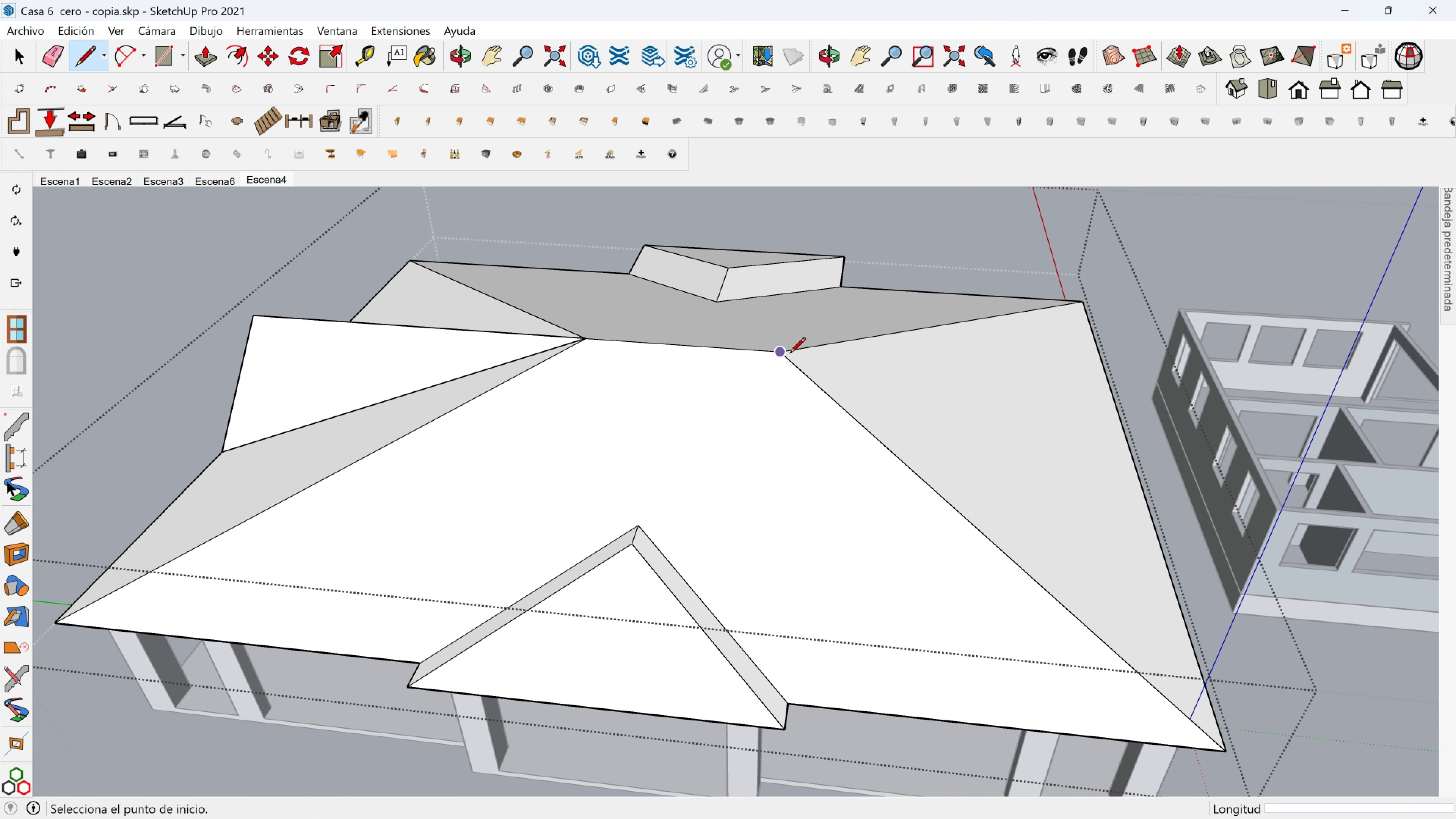 
left_click([790, 354])
 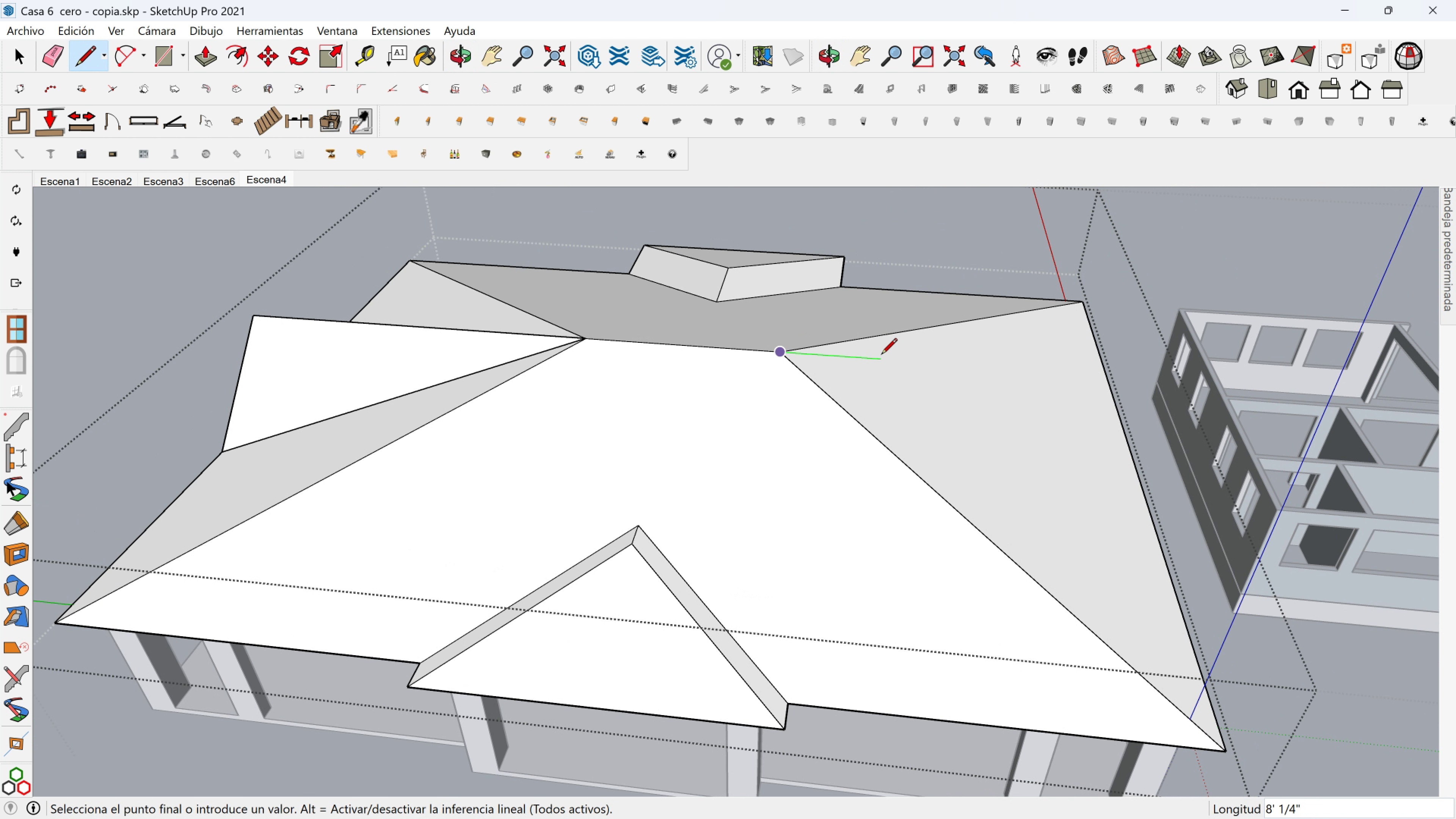 
hold_key(key=ShiftLeft, duration=1.53)
 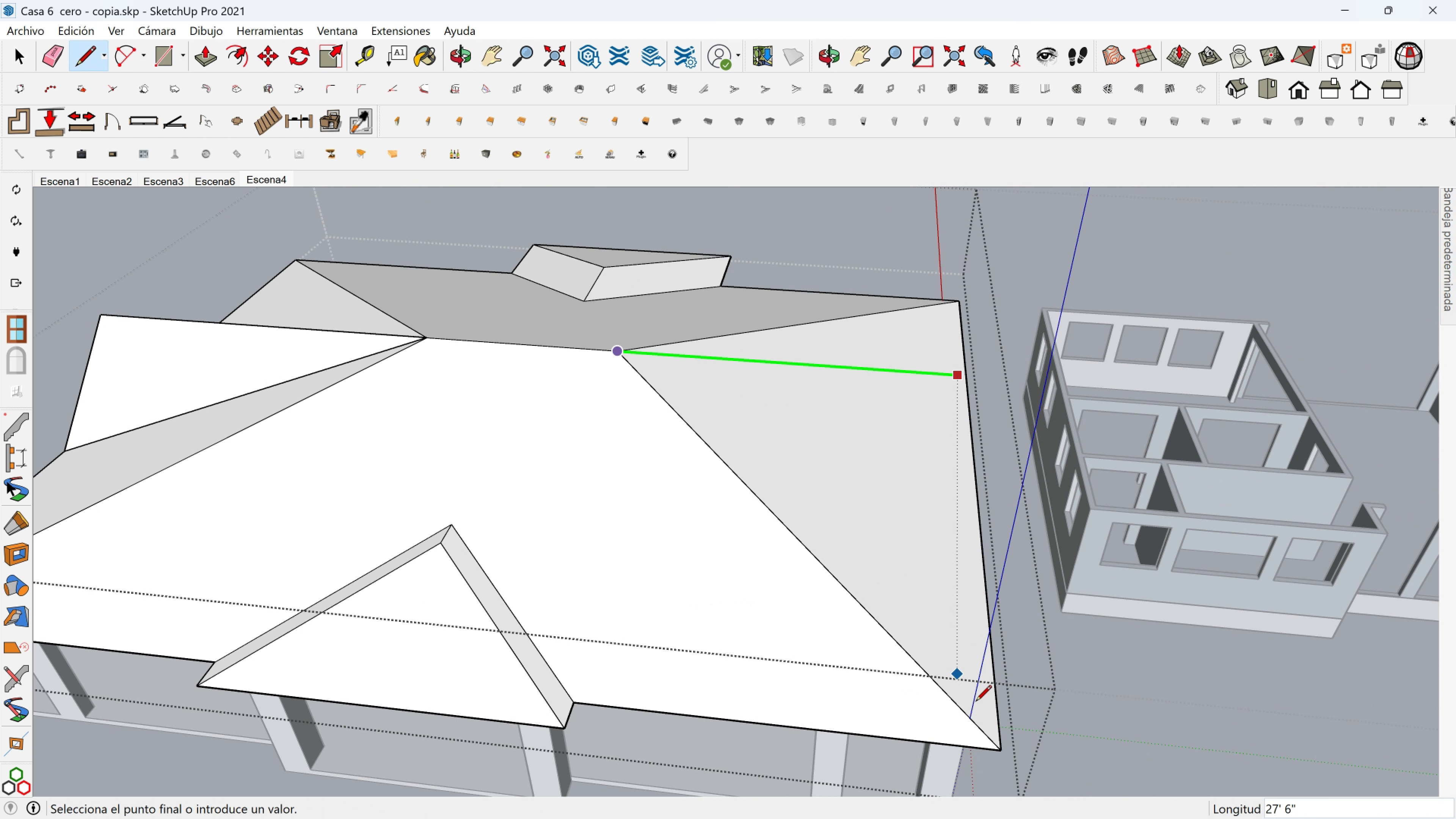 
hold_key(key=ShiftLeft, duration=1.53)
 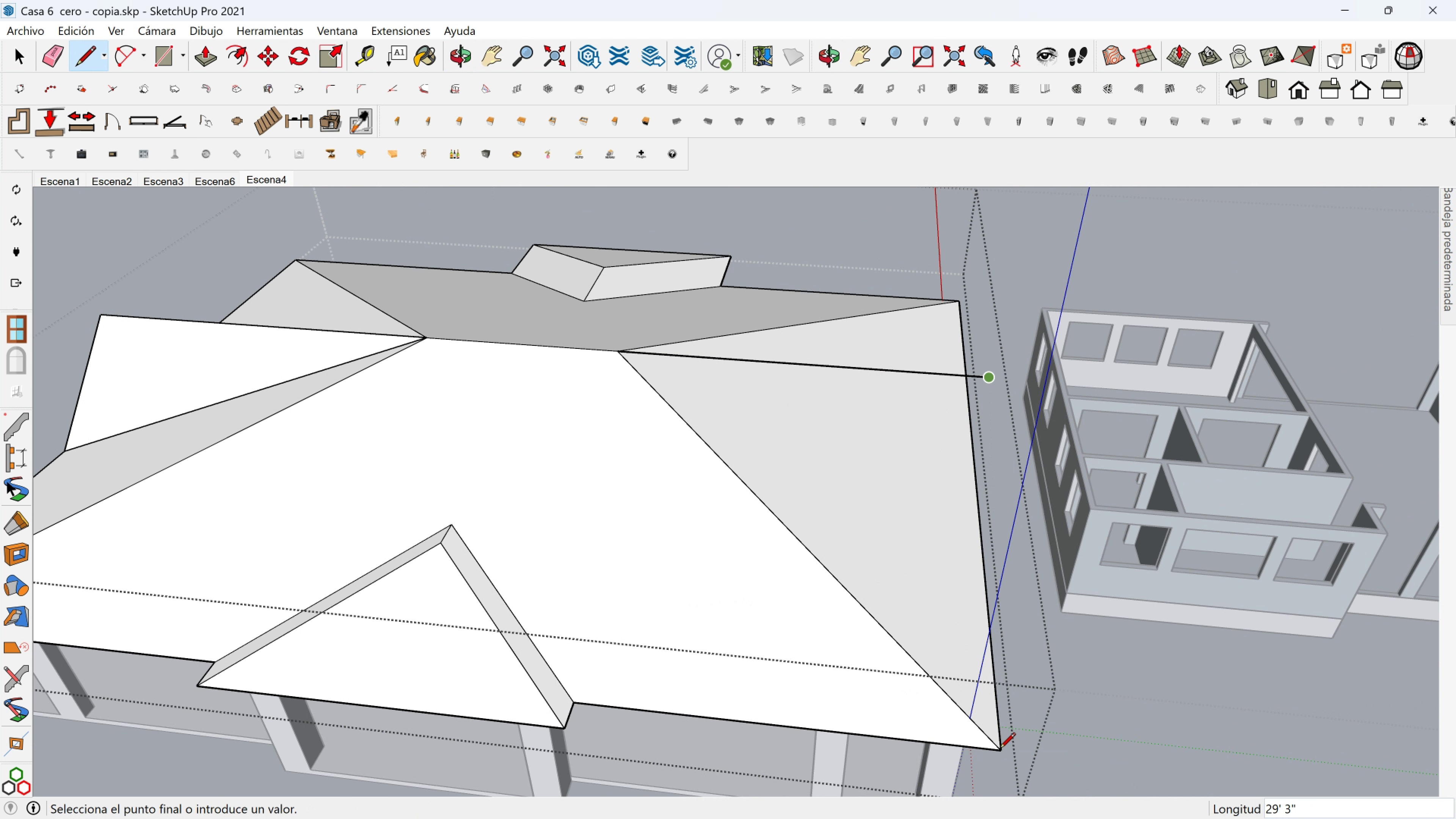 
hold_key(key=ShiftLeft, duration=1.52)
left_click([999, 750])
 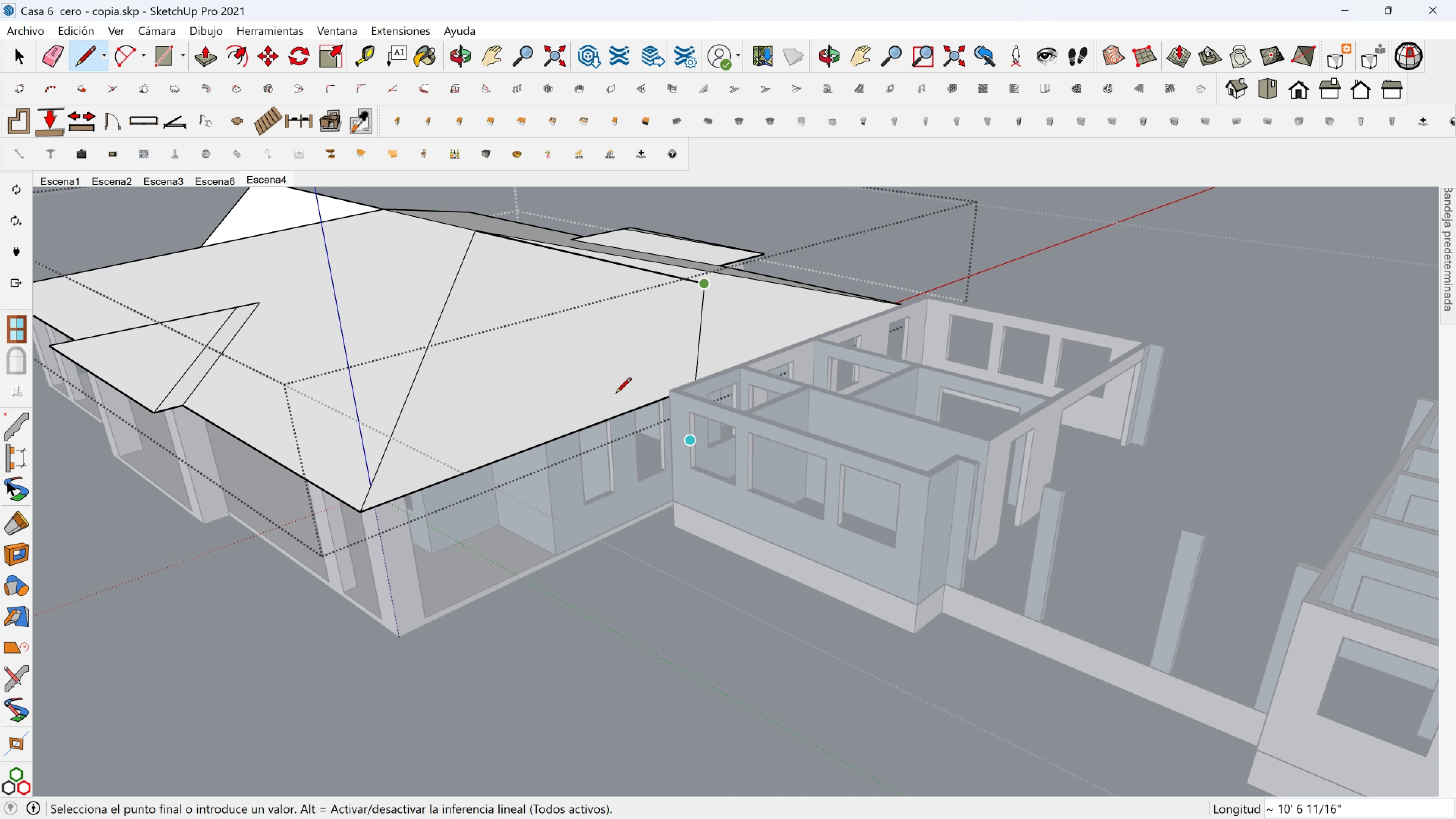 
hold_key(key=ShiftLeft, duration=0.35)
 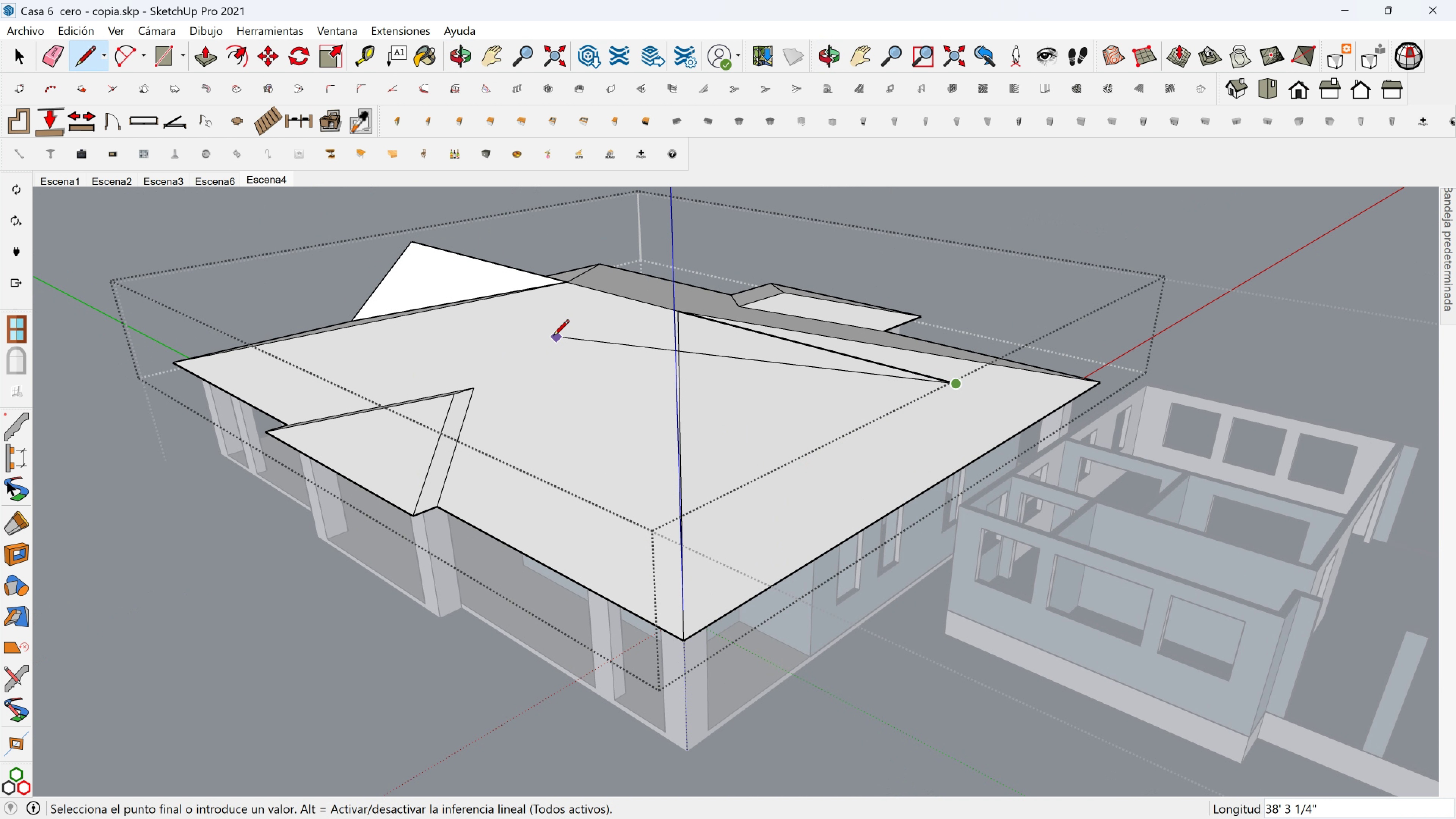 
key(Space)
 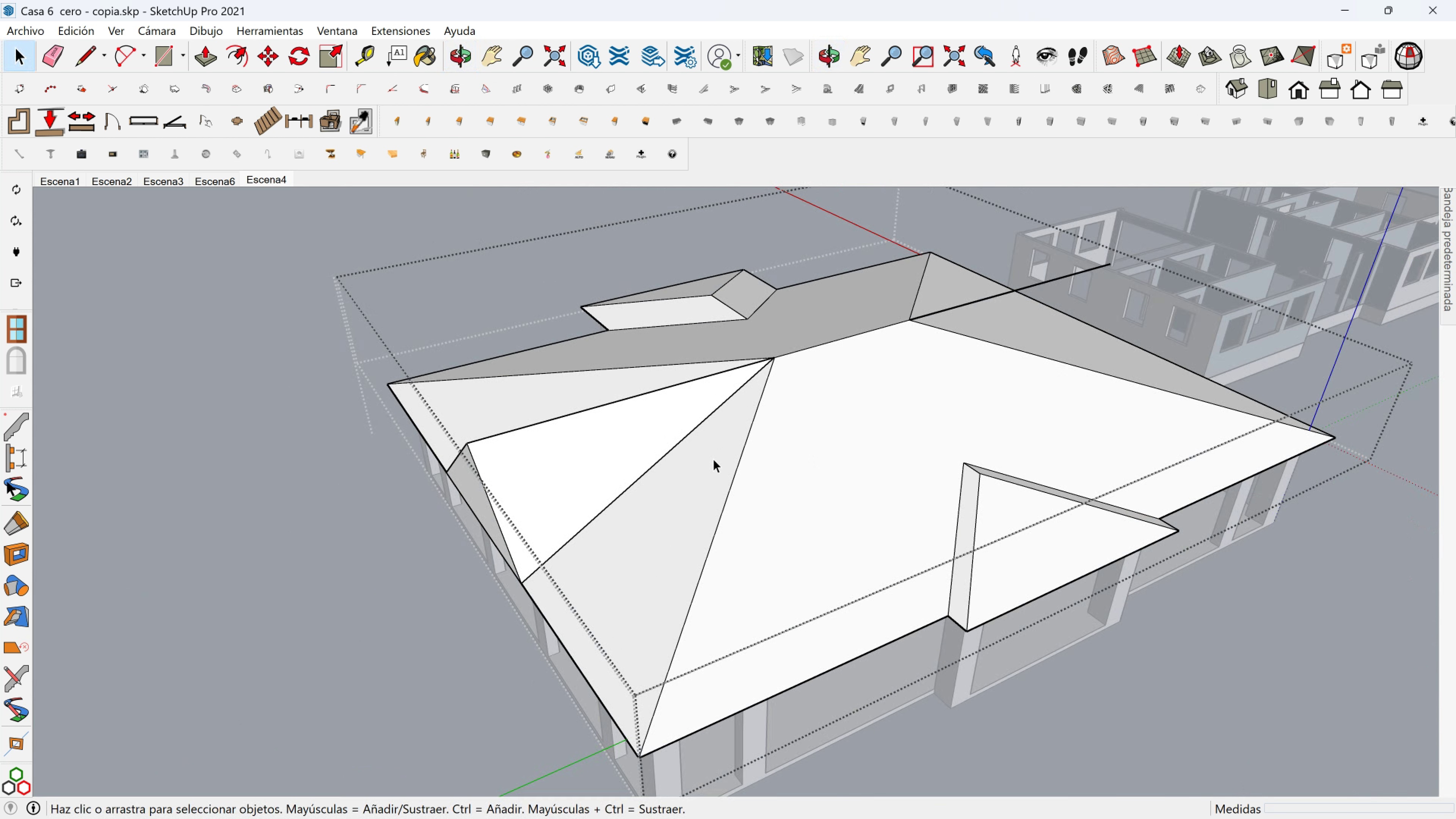 
scroll: coordinate [528, 500], scroll_direction: up, amount: 2.0
 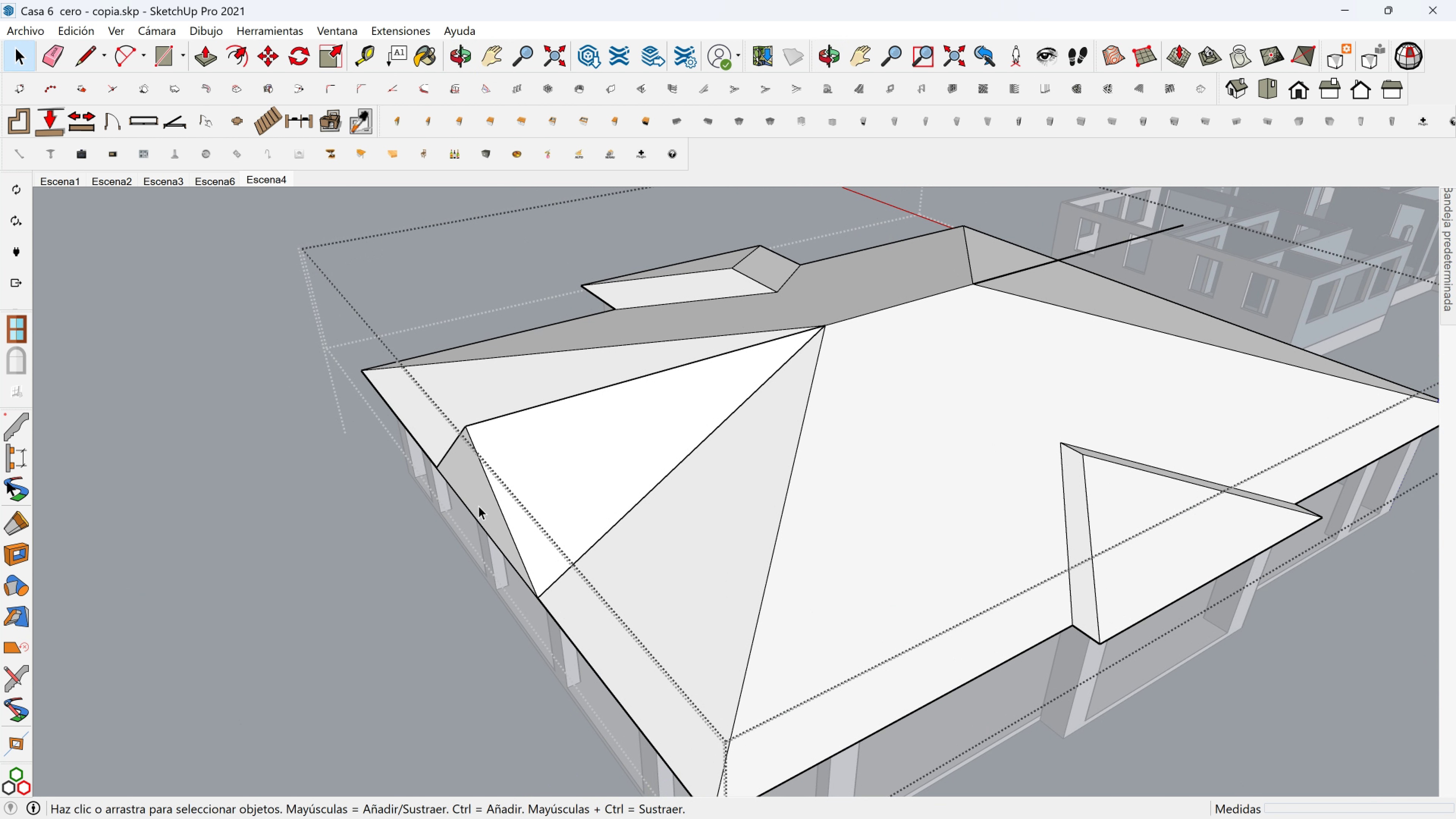 
left_click([479, 506])
 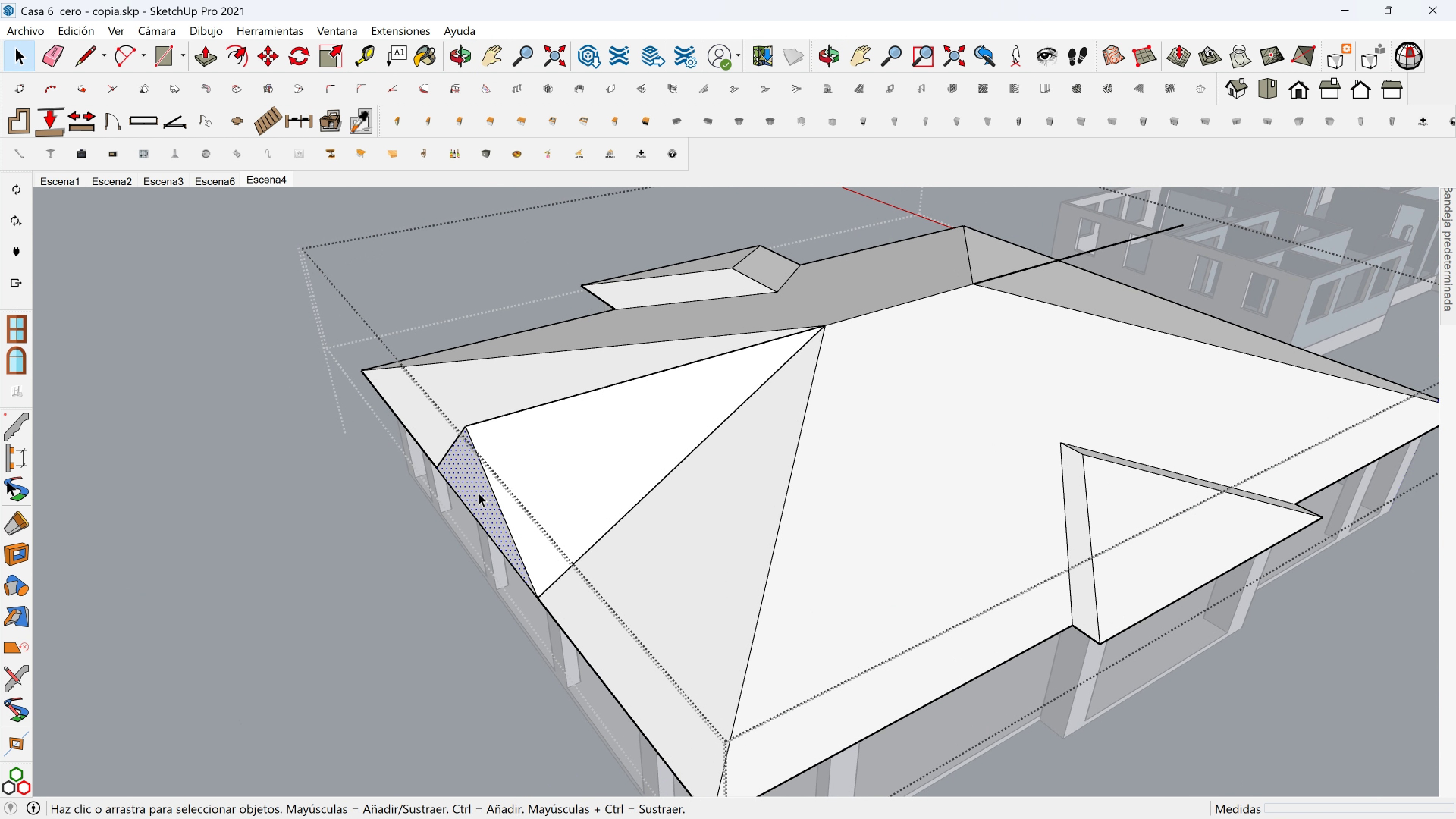 
key(M)
 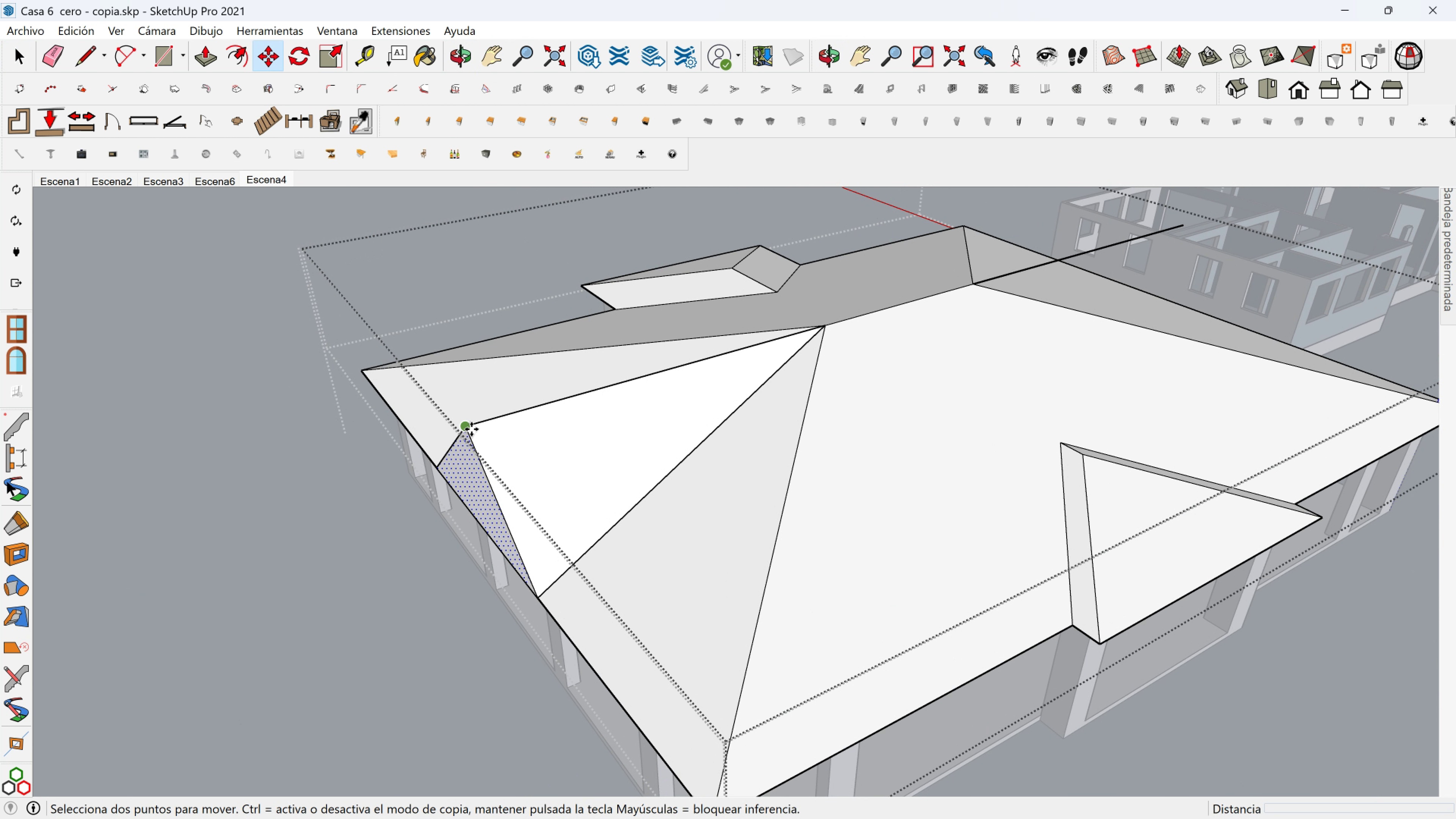 
left_click([471, 429])
 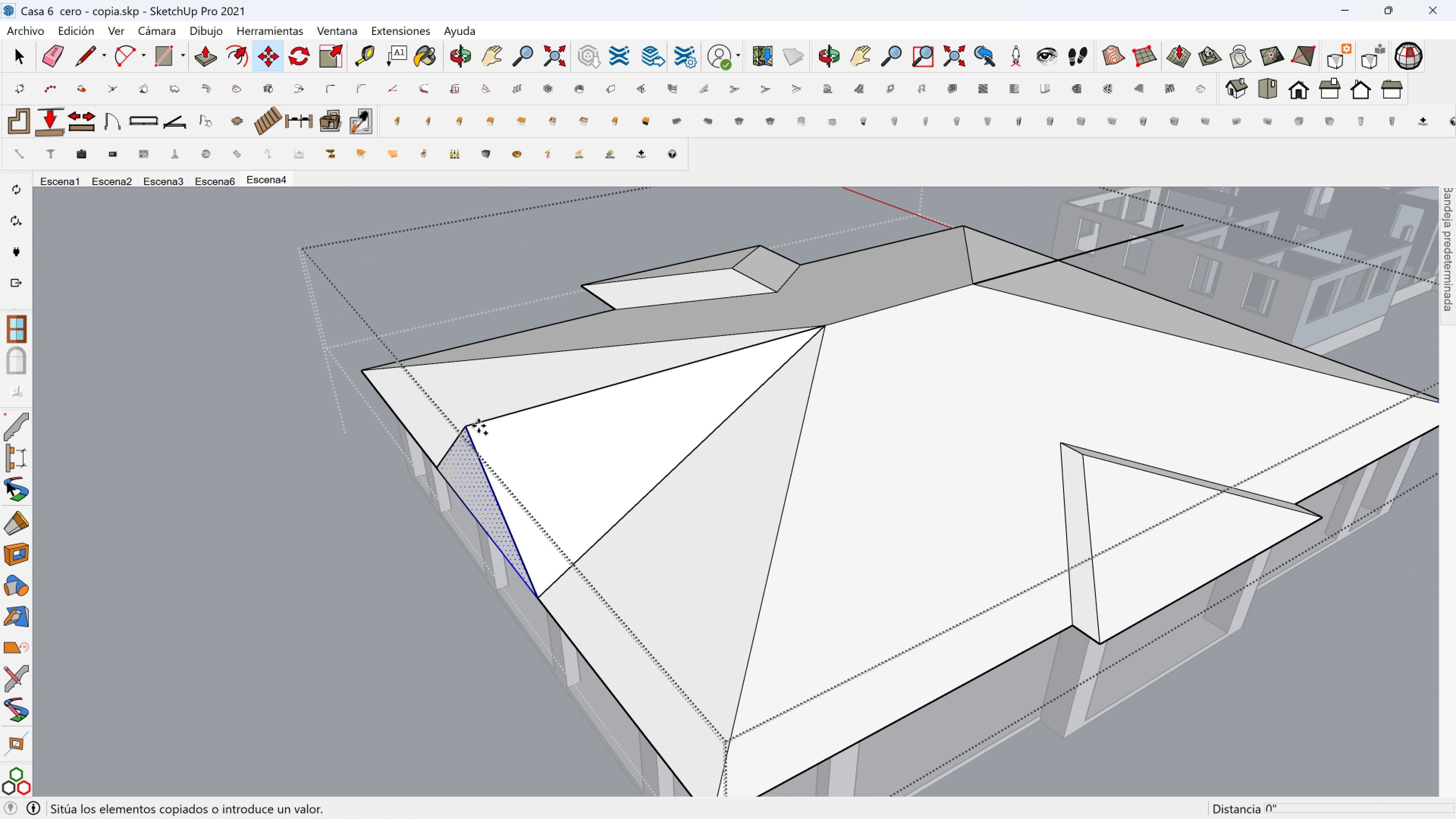 
key(Control+ControlLeft)
 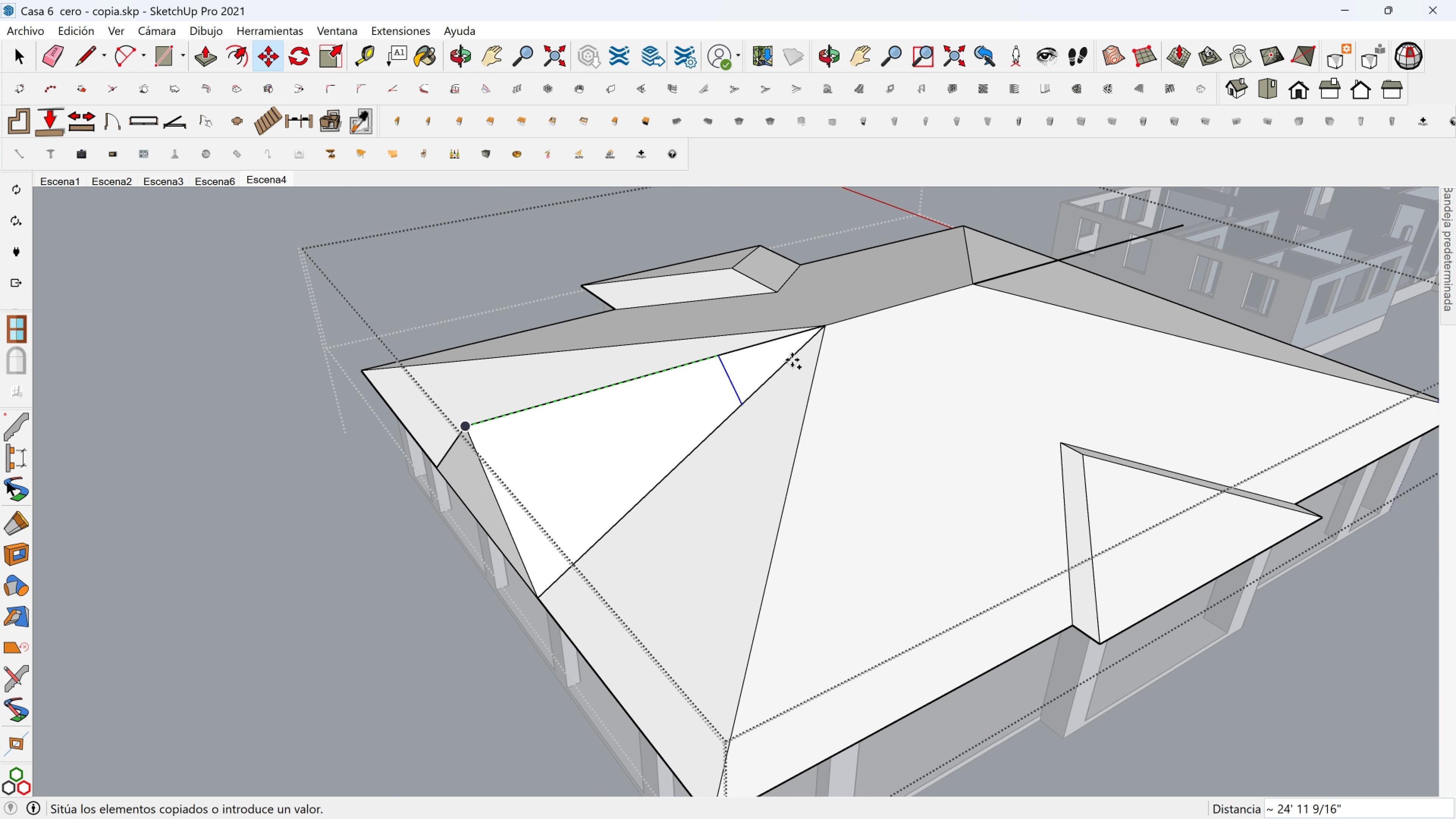 
key(Shift+ShiftLeft)
 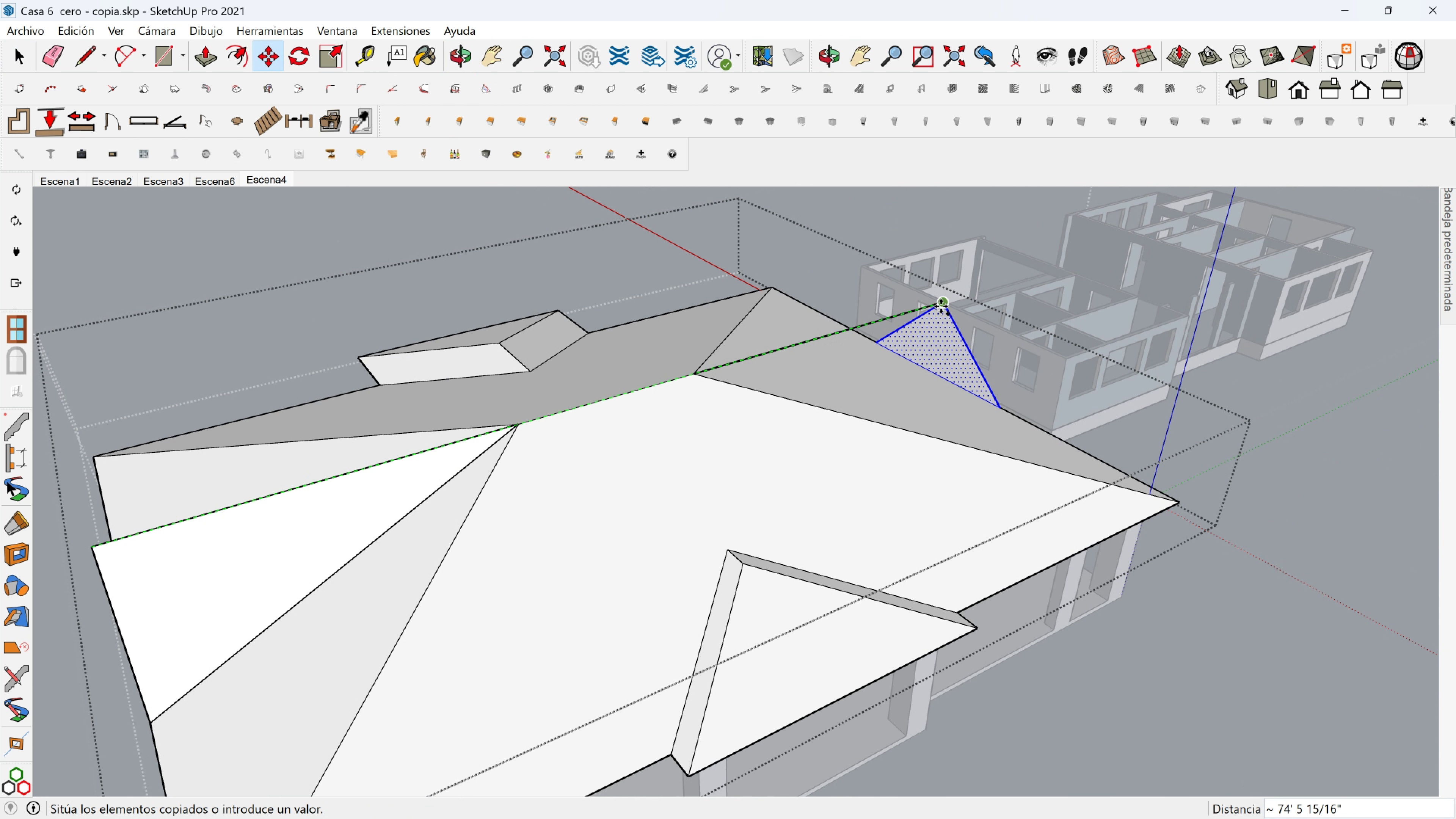 
left_click([940, 306])
 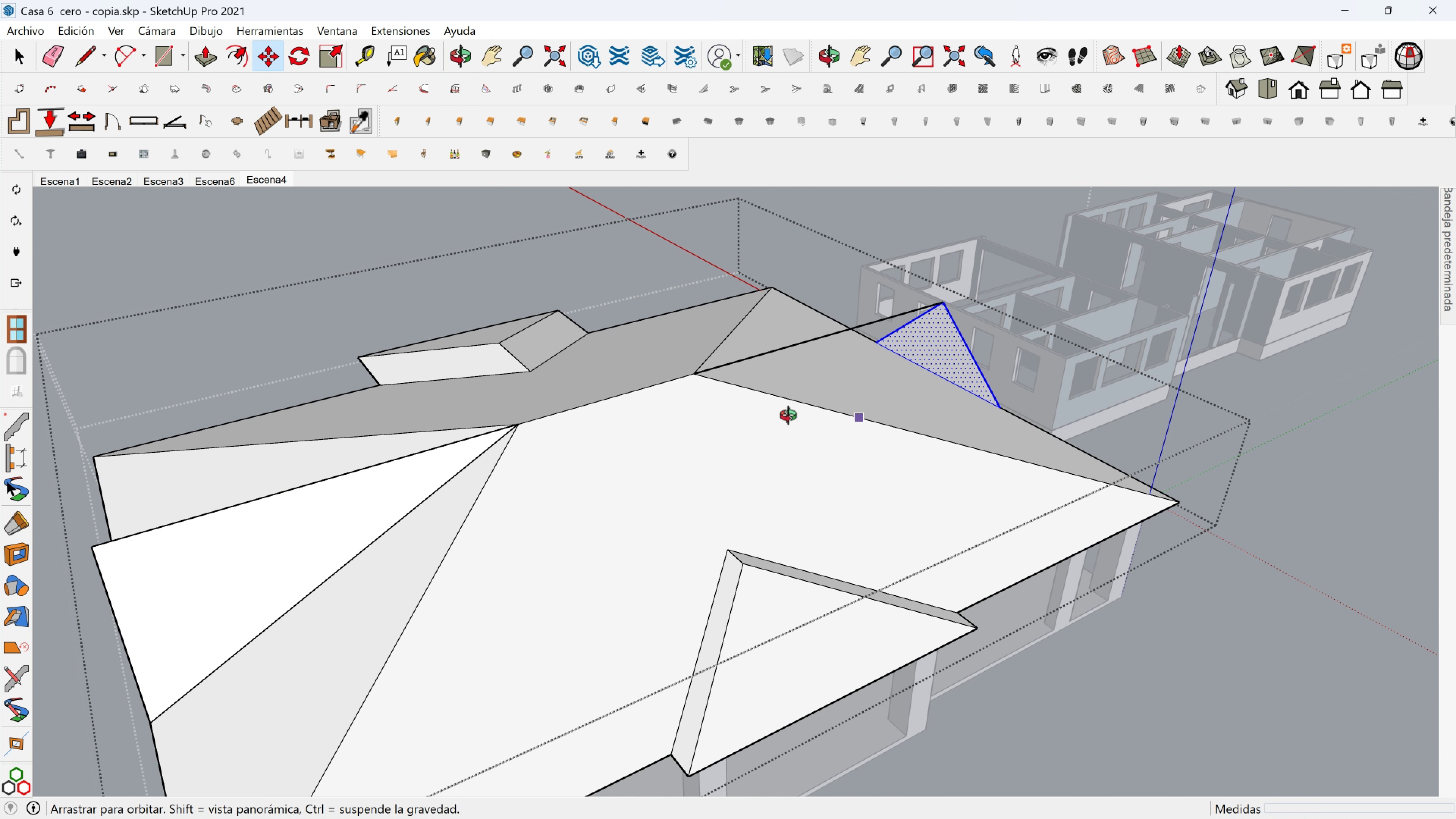 
key(Space)
 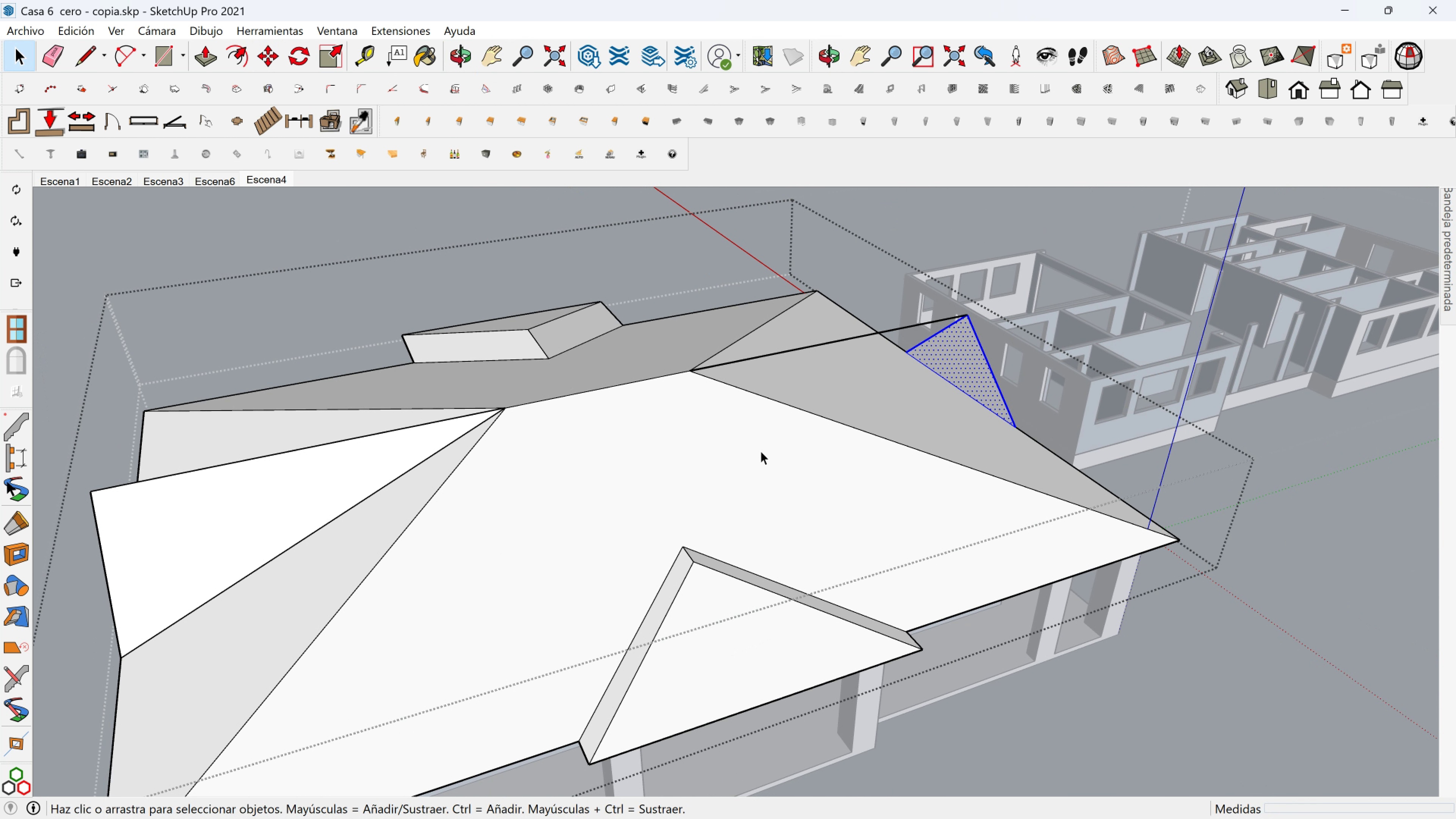 
left_click([761, 451])
 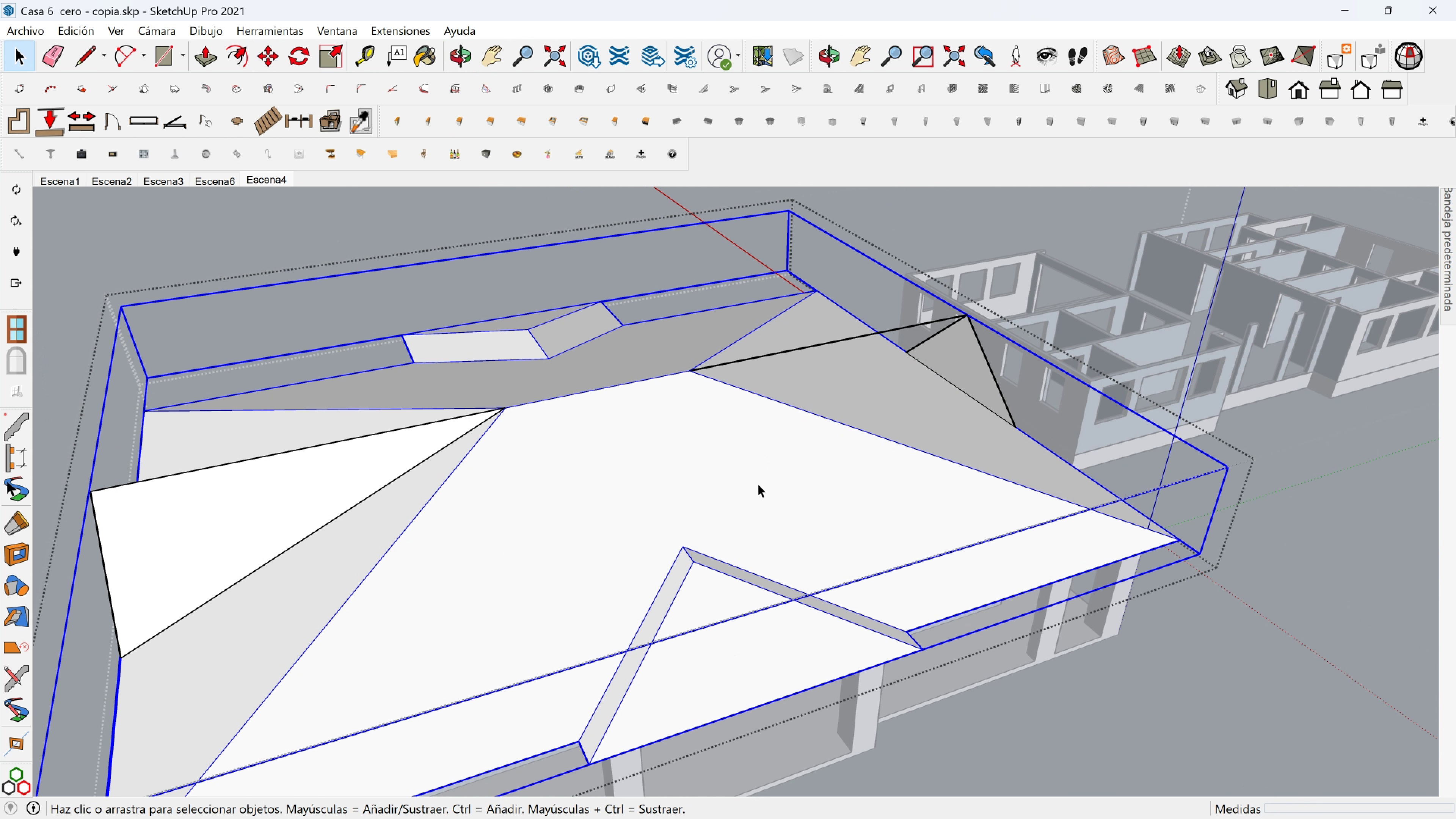 
scroll: coordinate [759, 482], scroll_direction: down, amount: 1.0
 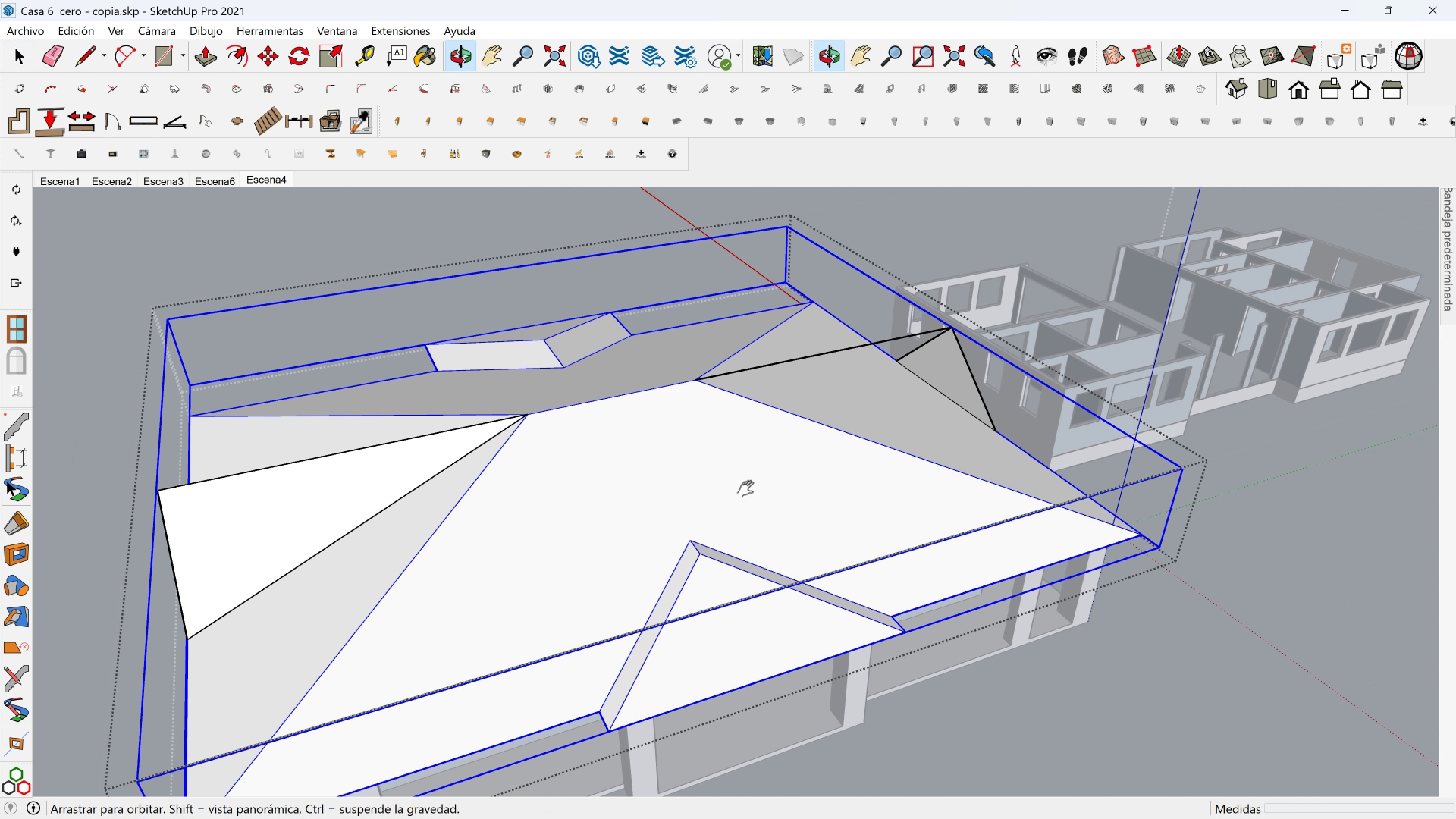 
key(Shift+ShiftLeft)
 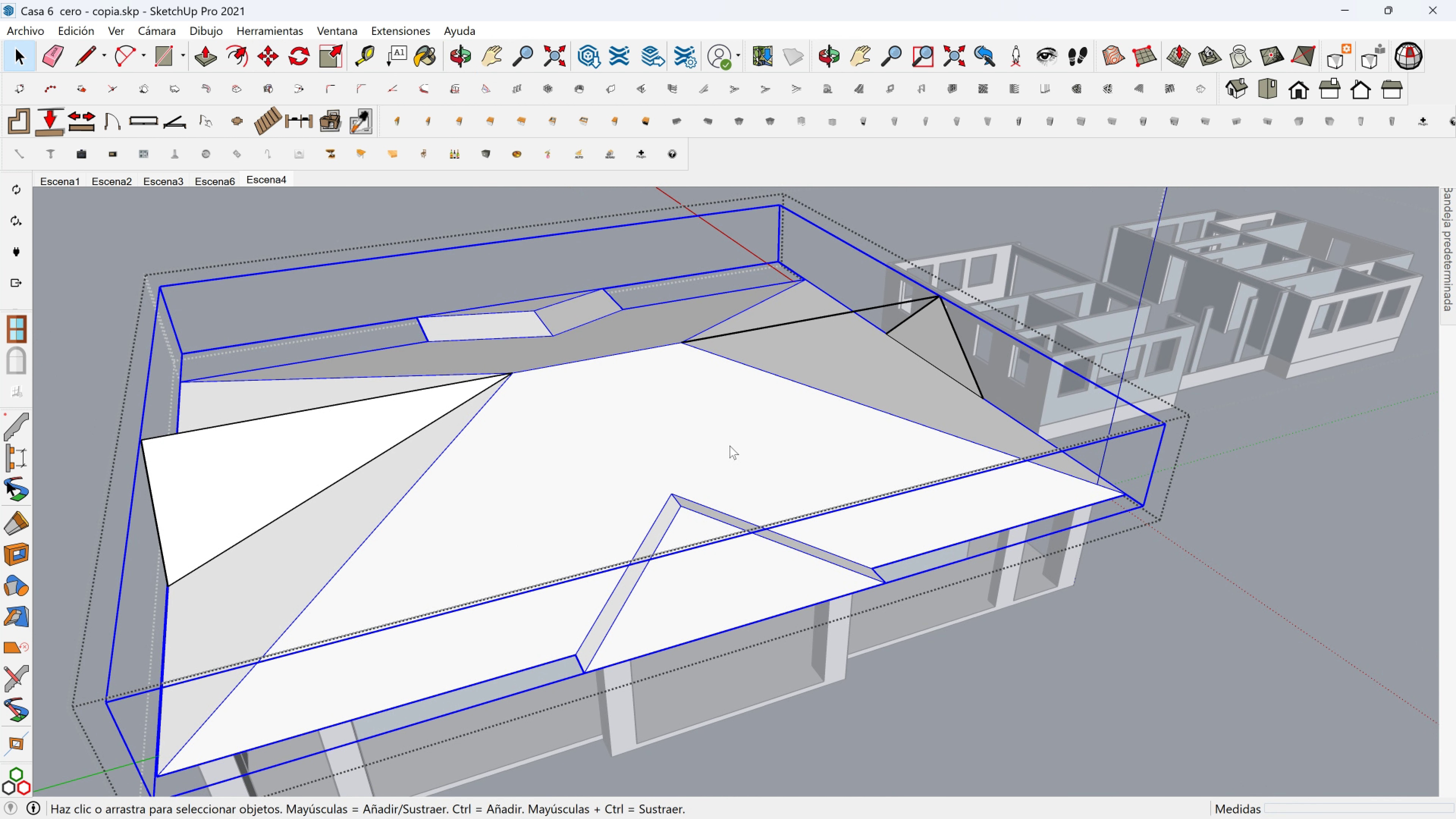 
right_click([730, 446])
 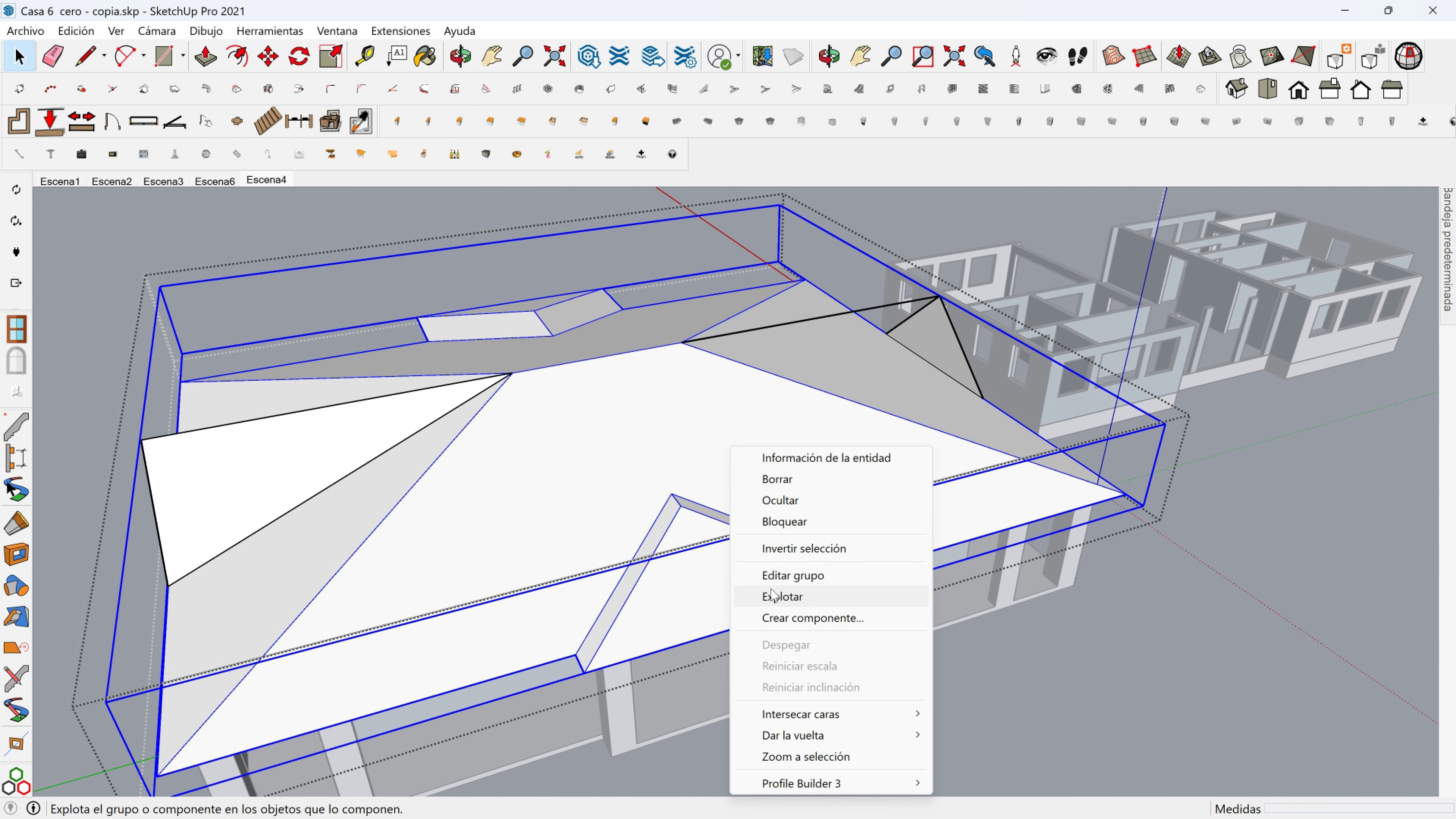 
left_click([772, 593])
 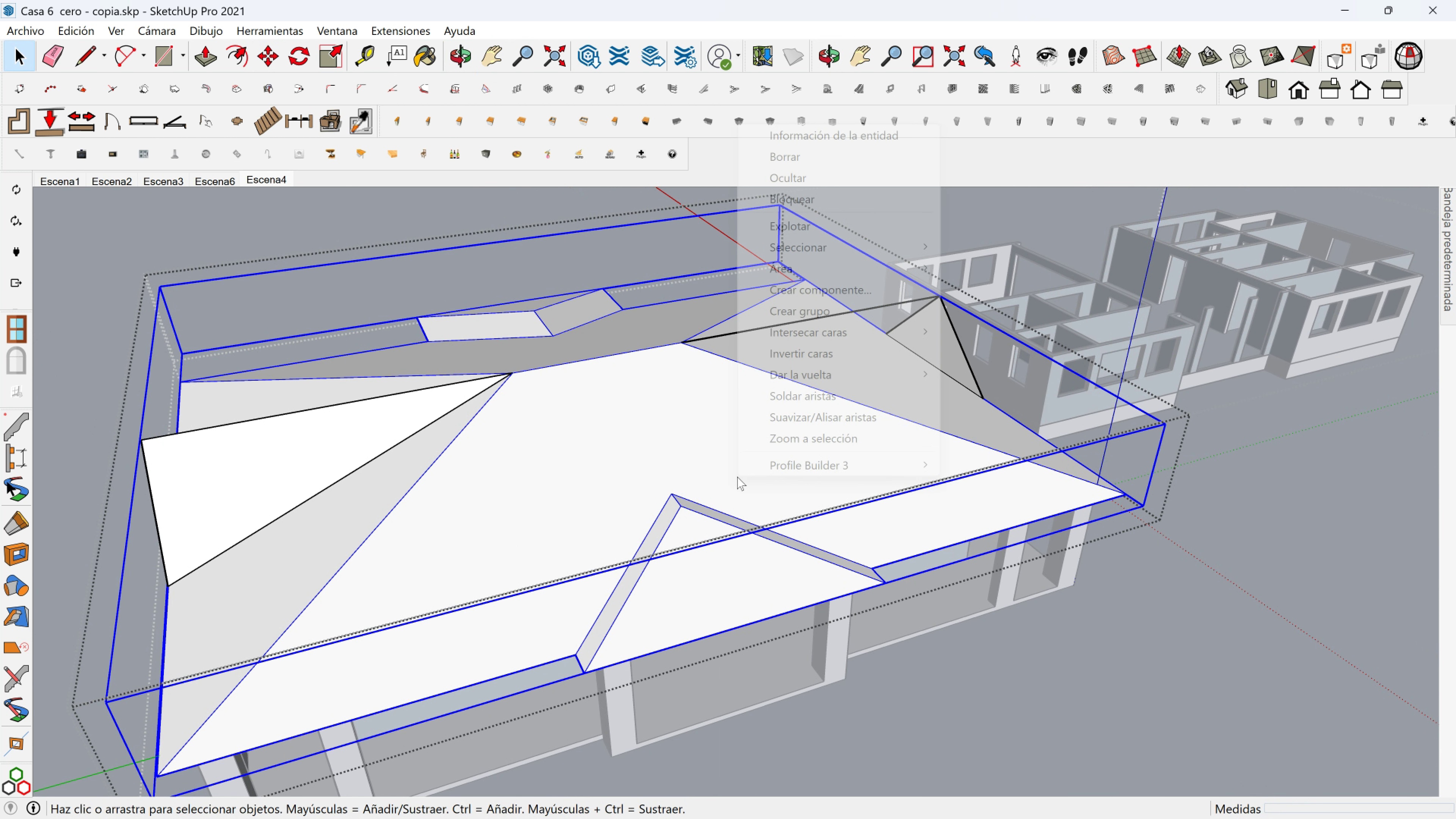 
right_click([737, 477])
 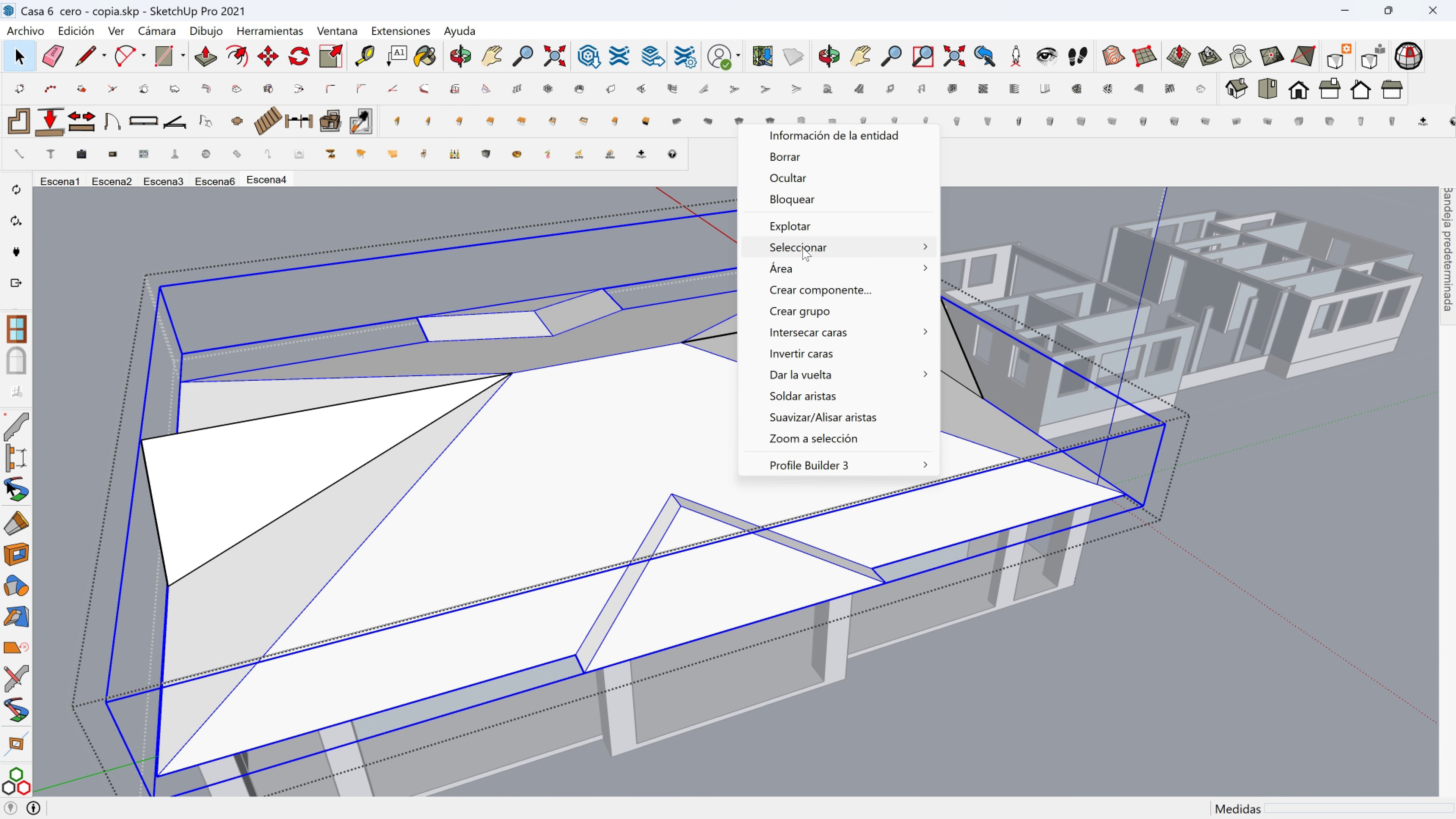 
left_click([805, 229])
 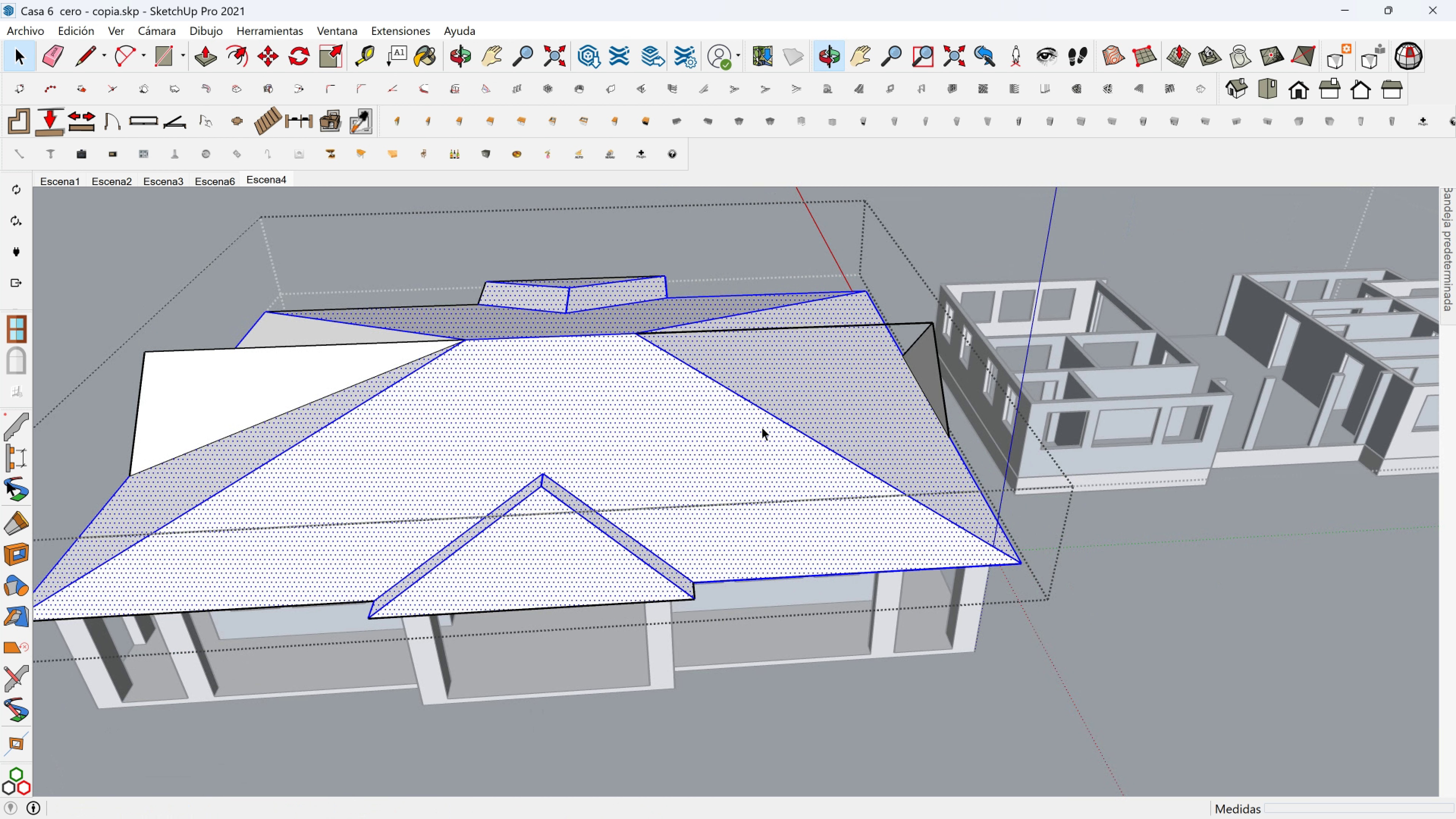 
scroll: coordinate [812, 370], scroll_direction: up, amount: 2.0
 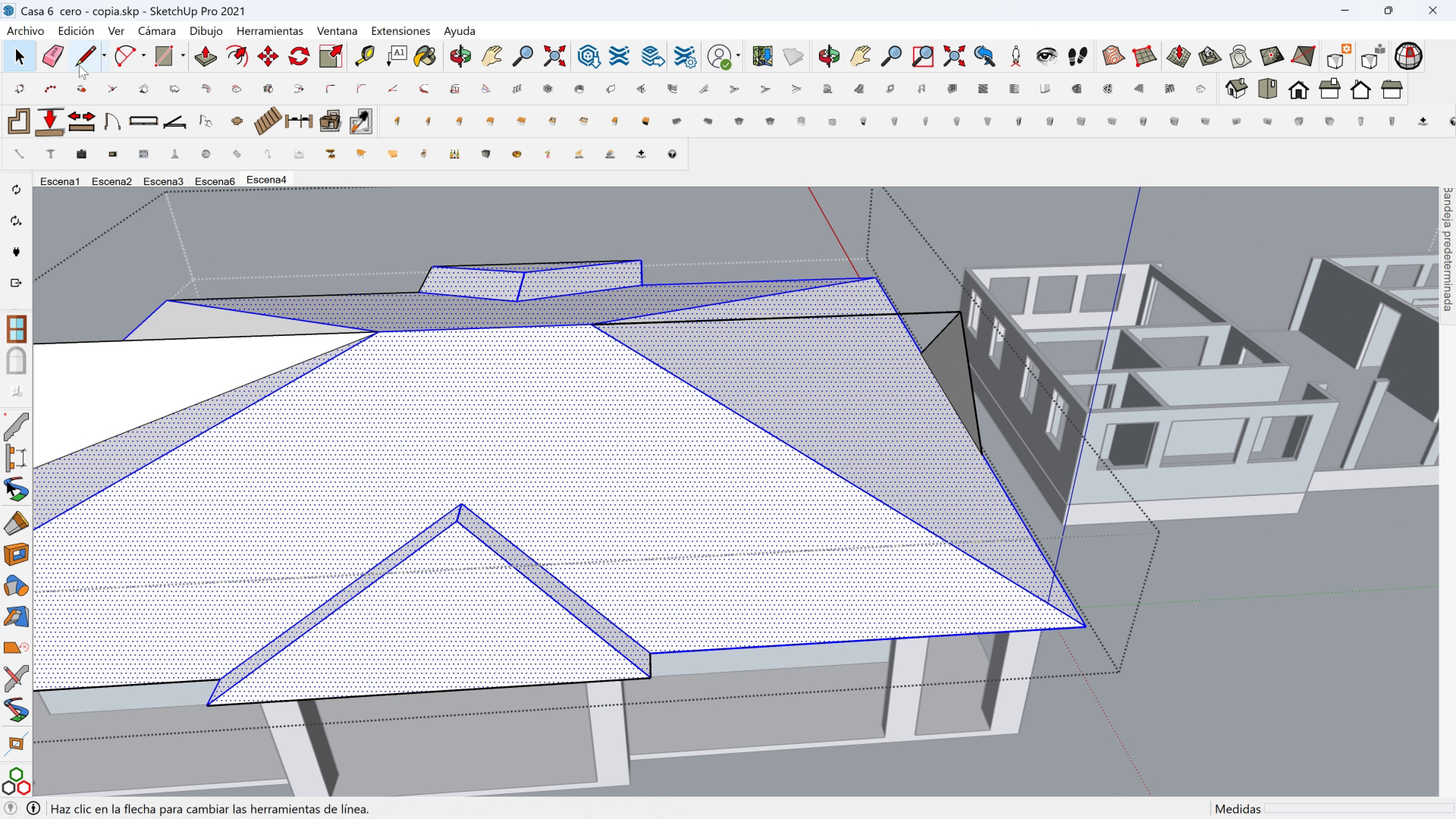 
left_click([79, 65])
 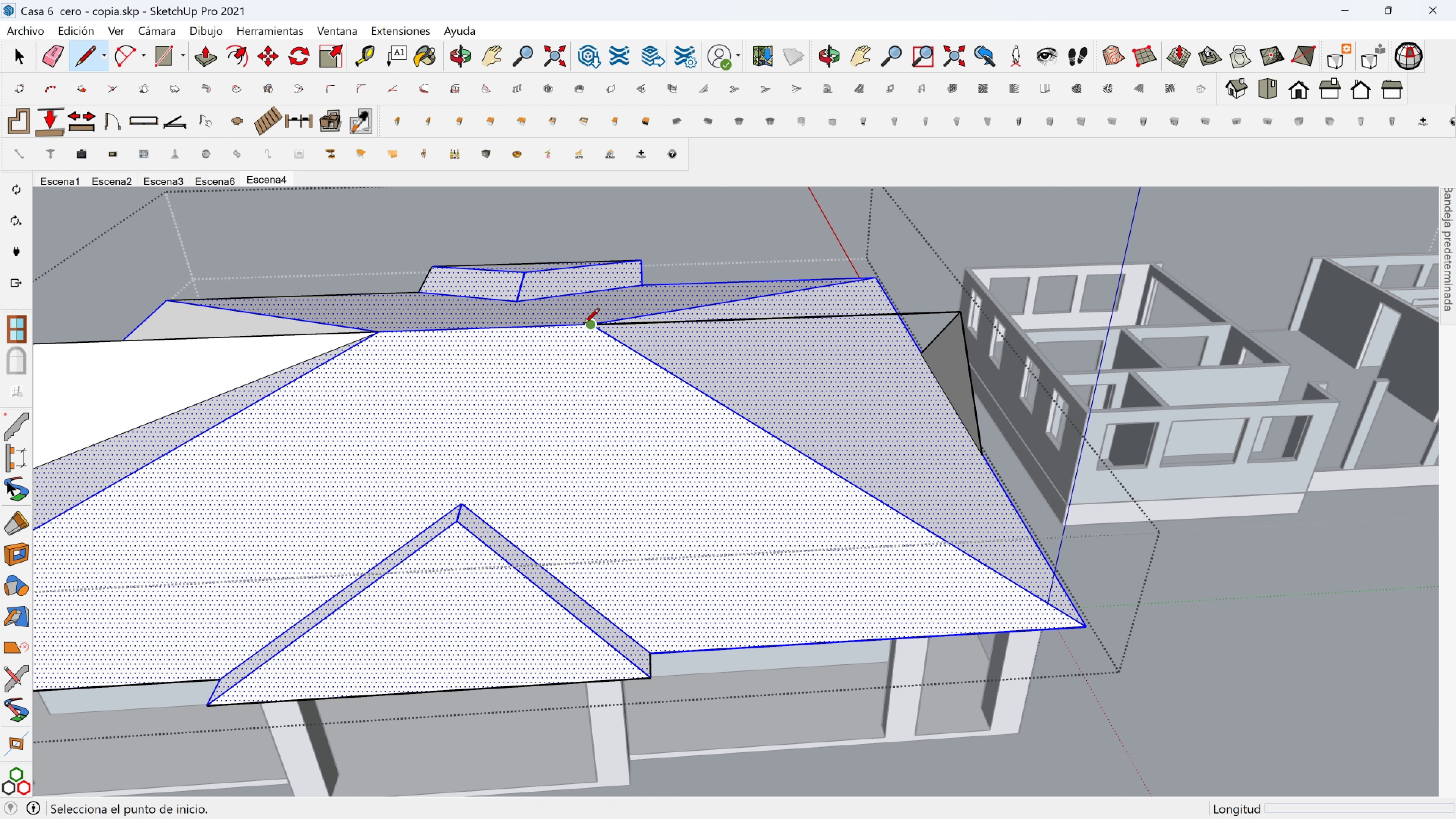 
left_click([584, 325])
 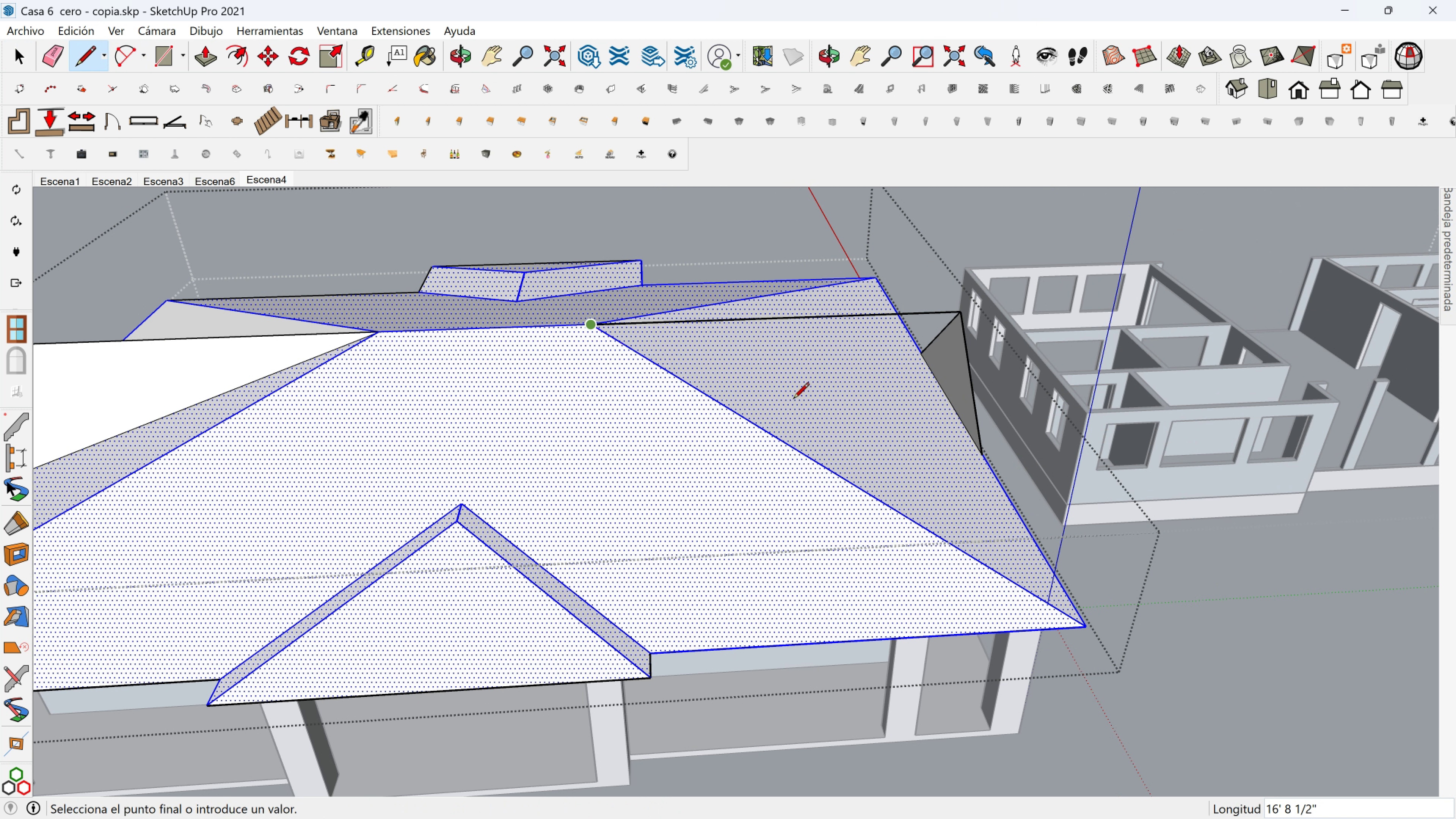 
key(Shift+ShiftLeft)
 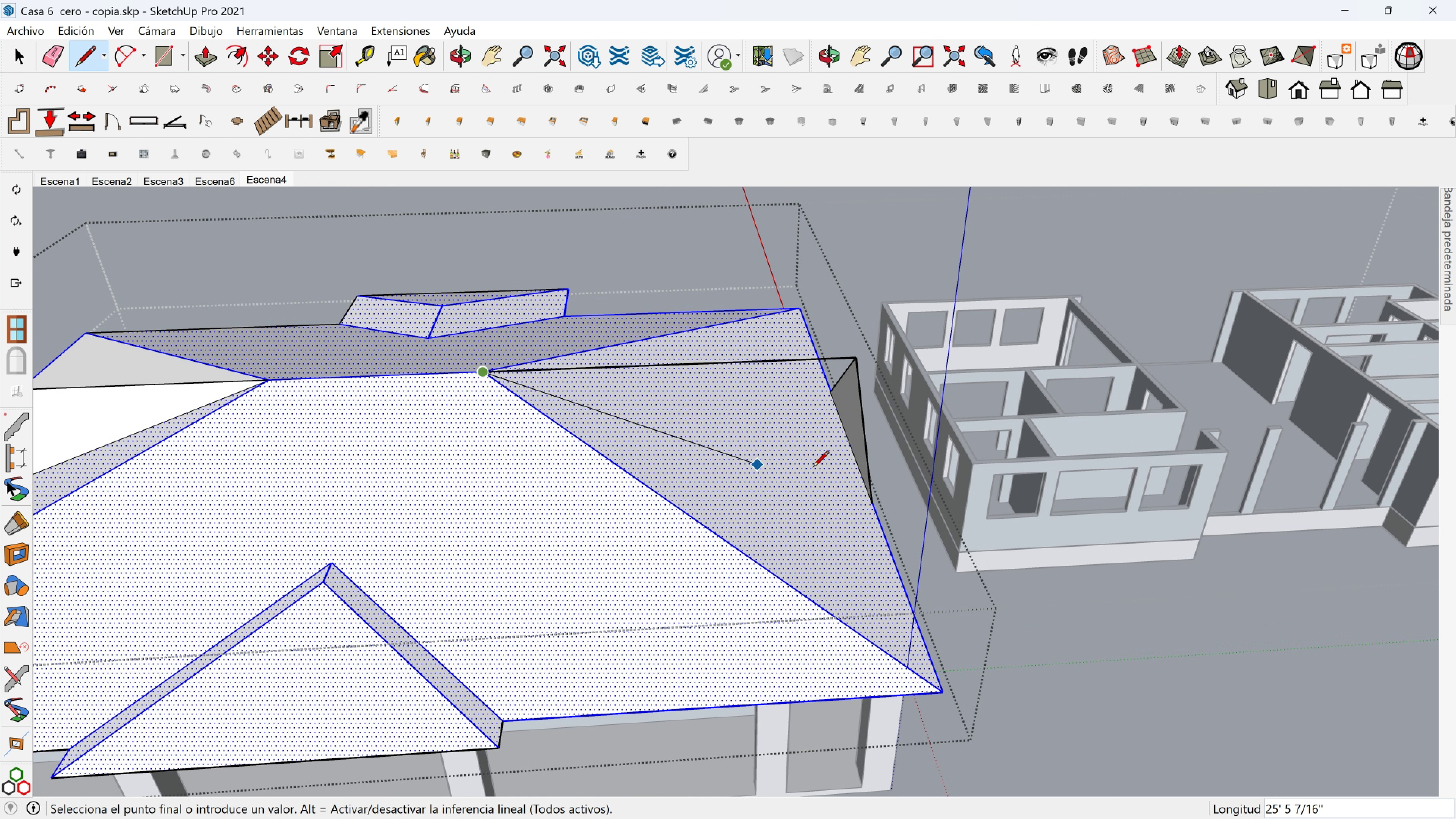 
scroll: coordinate [839, 473], scroll_direction: up, amount: 3.0
 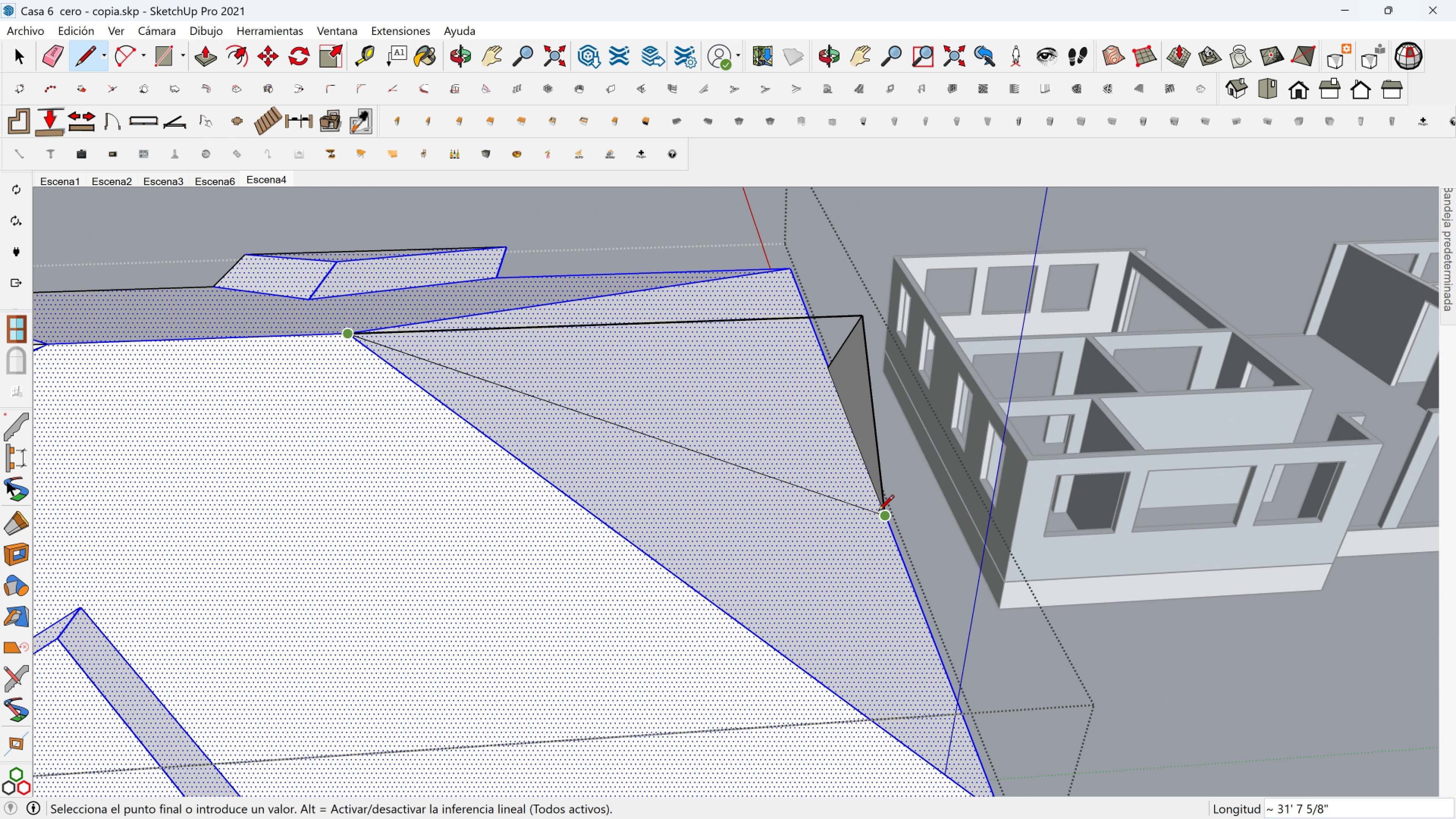 
left_click([878, 512])
 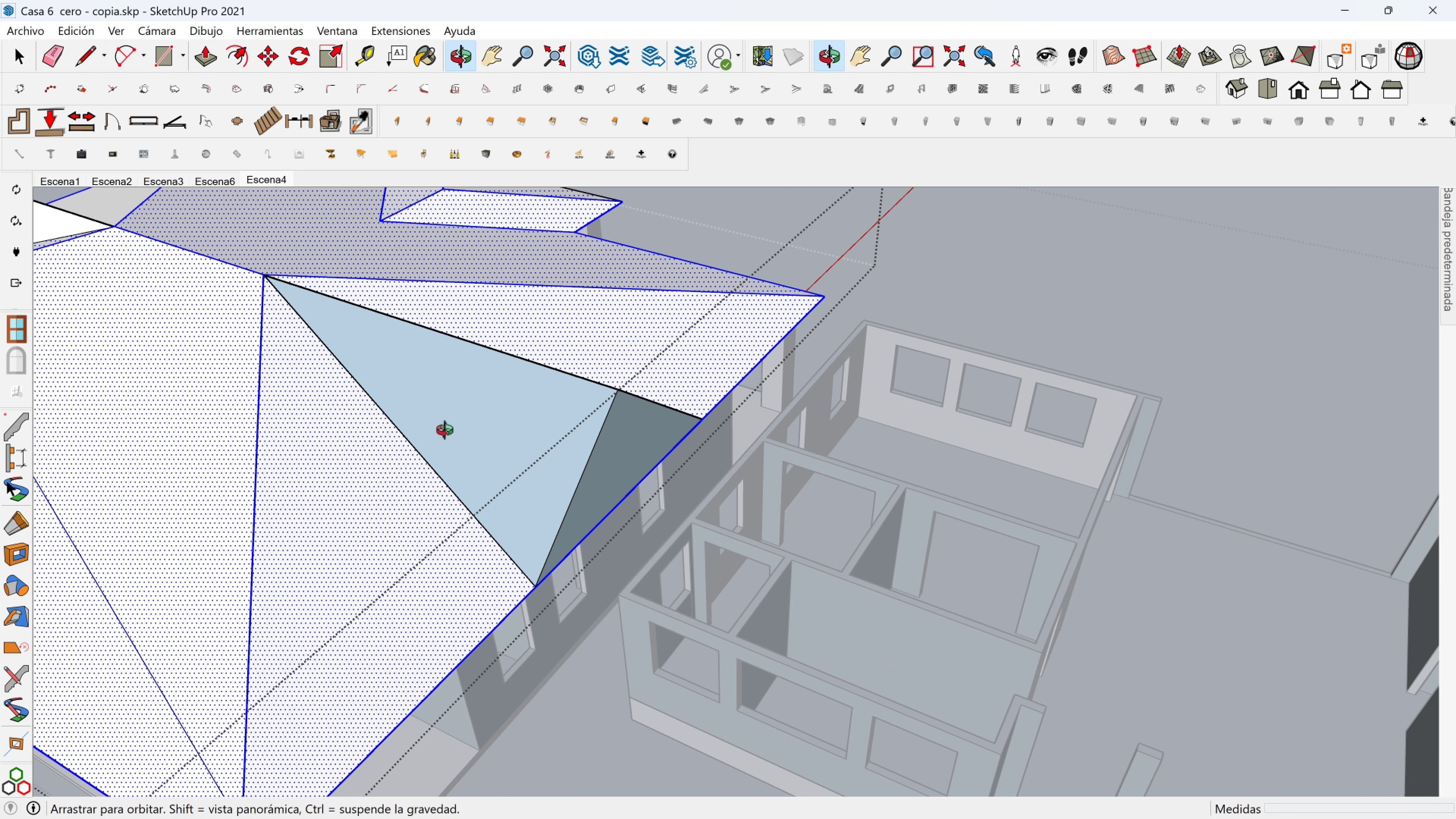 
hold_key(key=ShiftLeft, duration=0.36)
 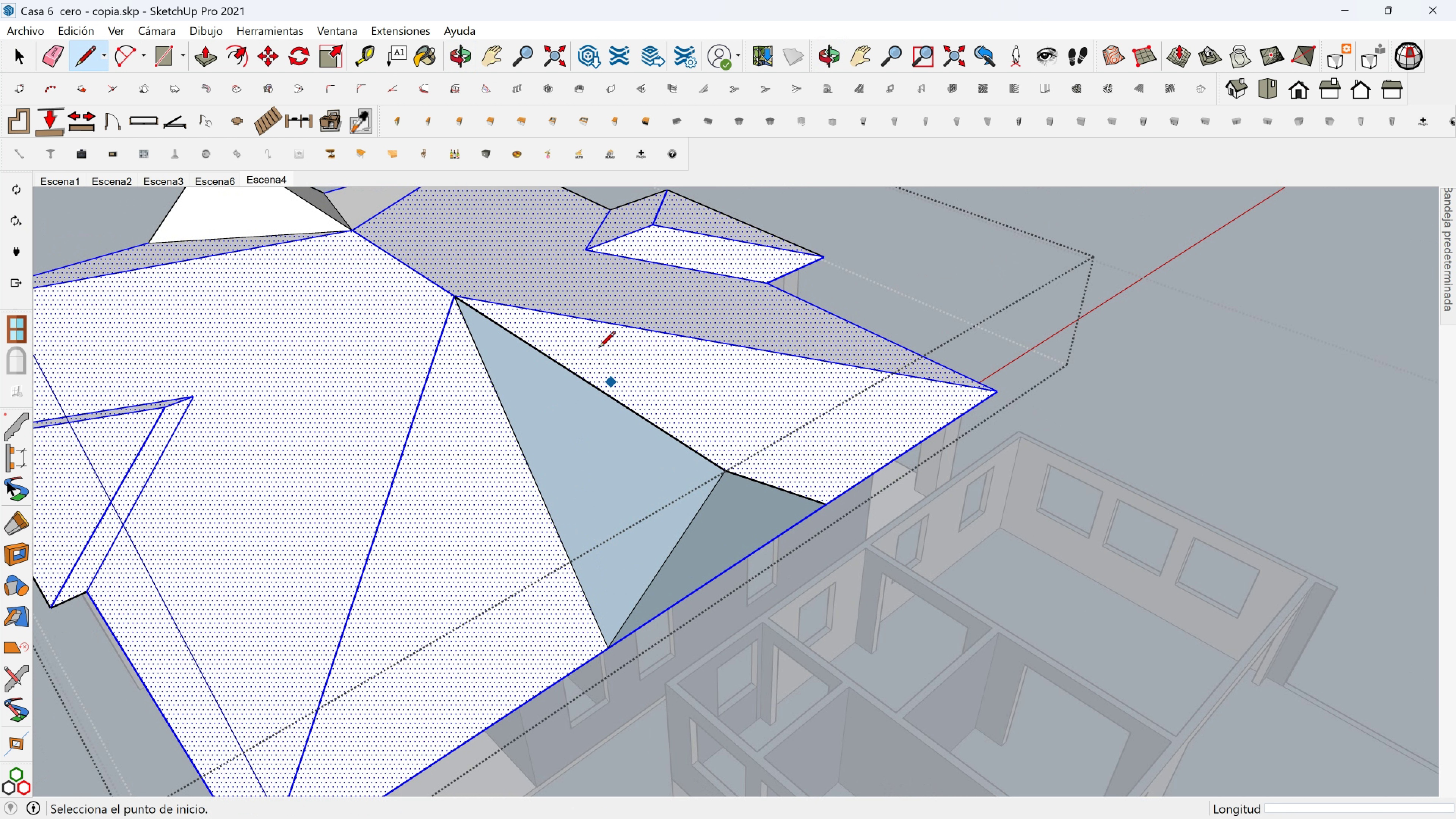 
scroll: coordinate [574, 339], scroll_direction: up, amount: 2.0
 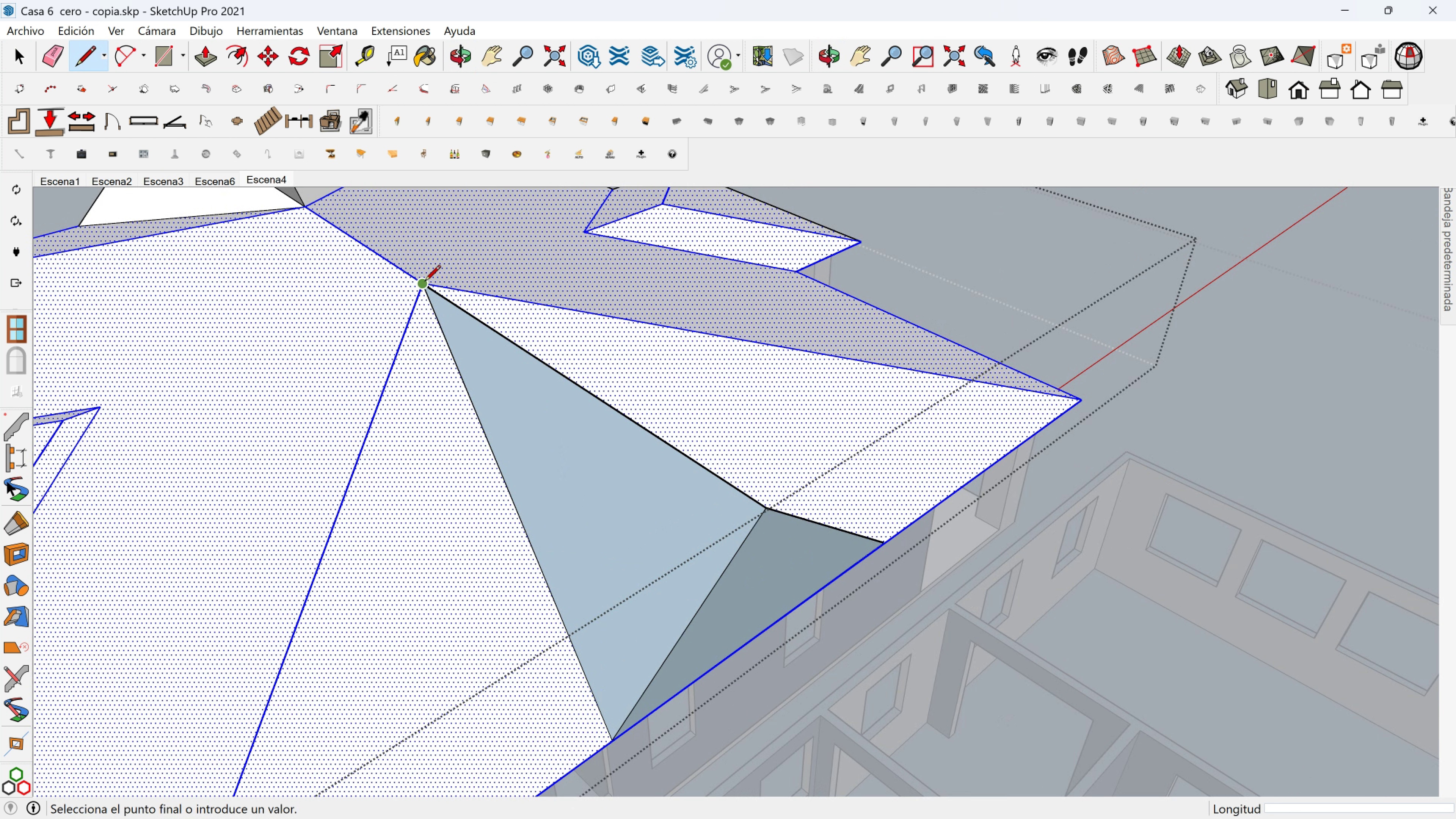 
left_click([425, 282])
 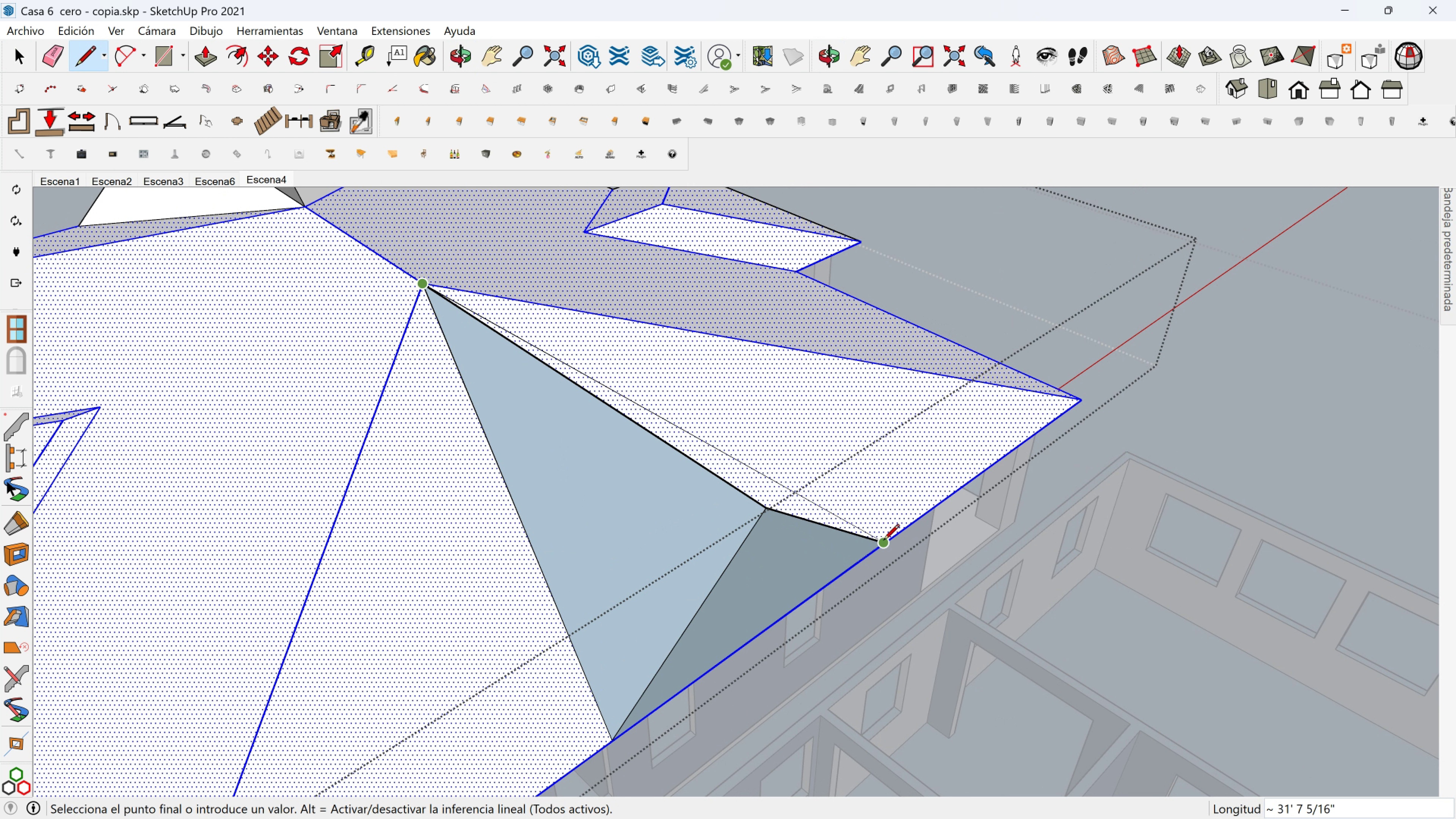 
left_click([883, 541])
 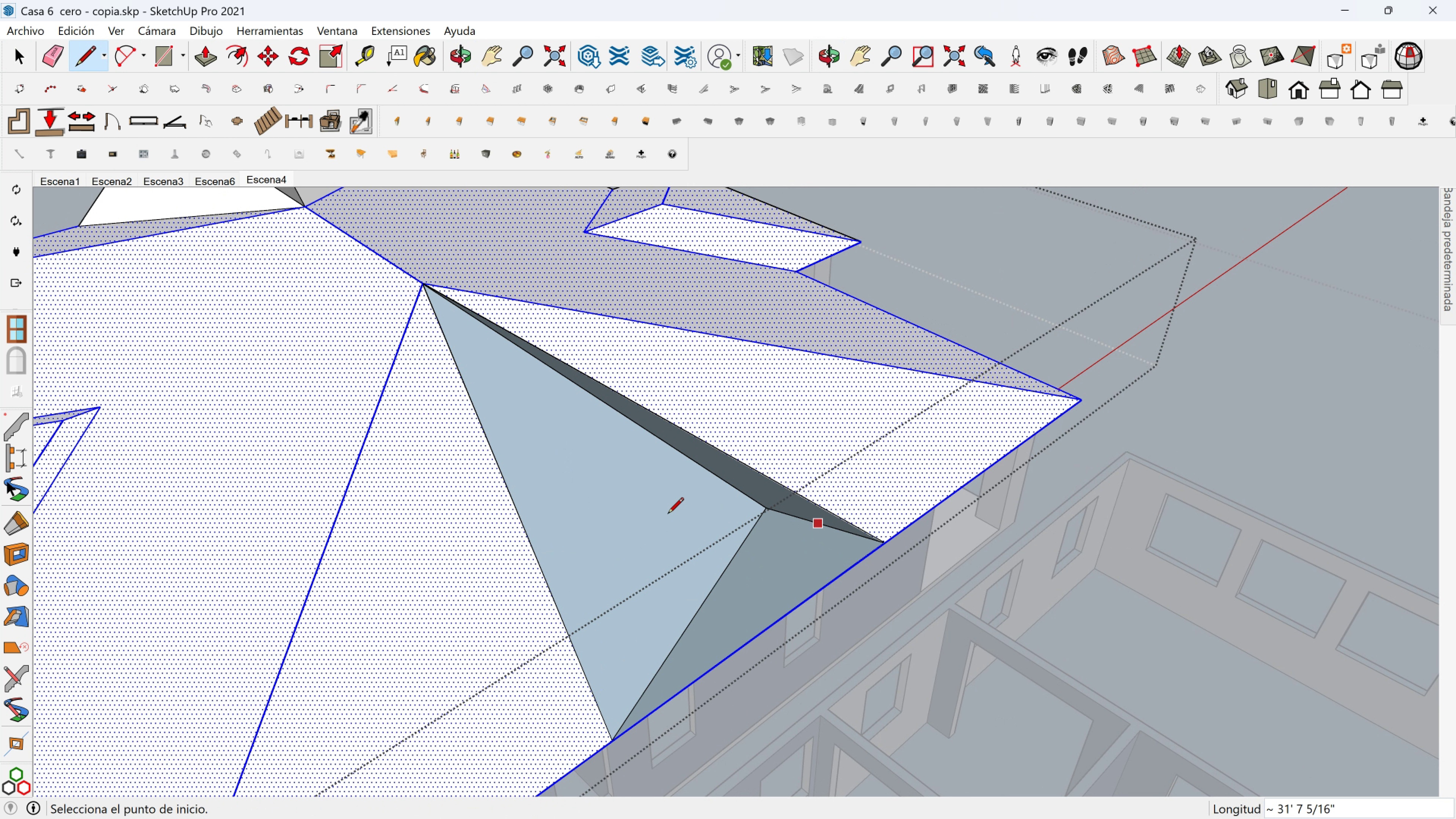 
hold_key(key=ShiftLeft, duration=0.6)
scroll: coordinate [639, 400], scroll_direction: down, amount: 3.0
 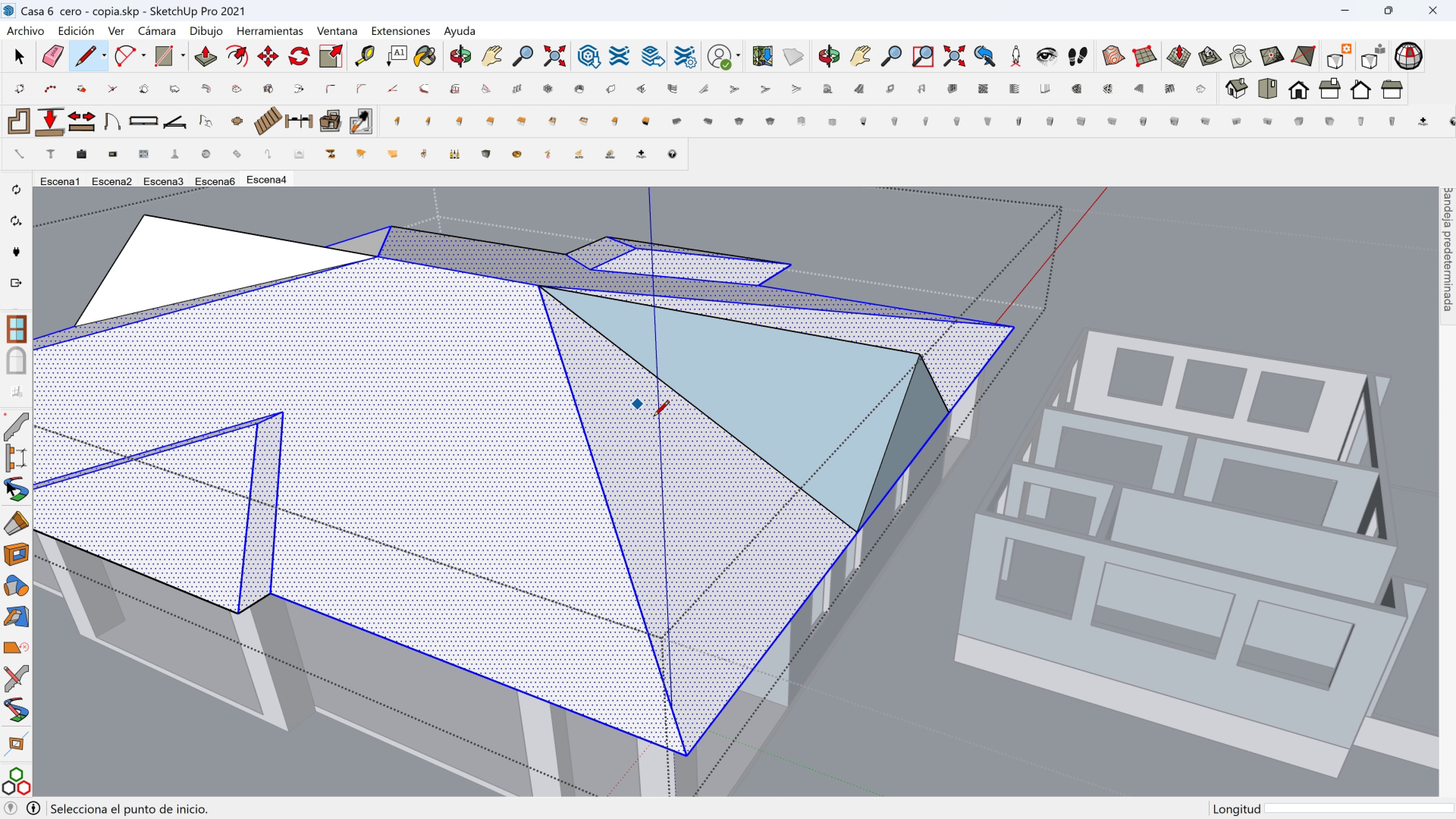 
hold_key(key=ShiftLeft, duration=1.25)
 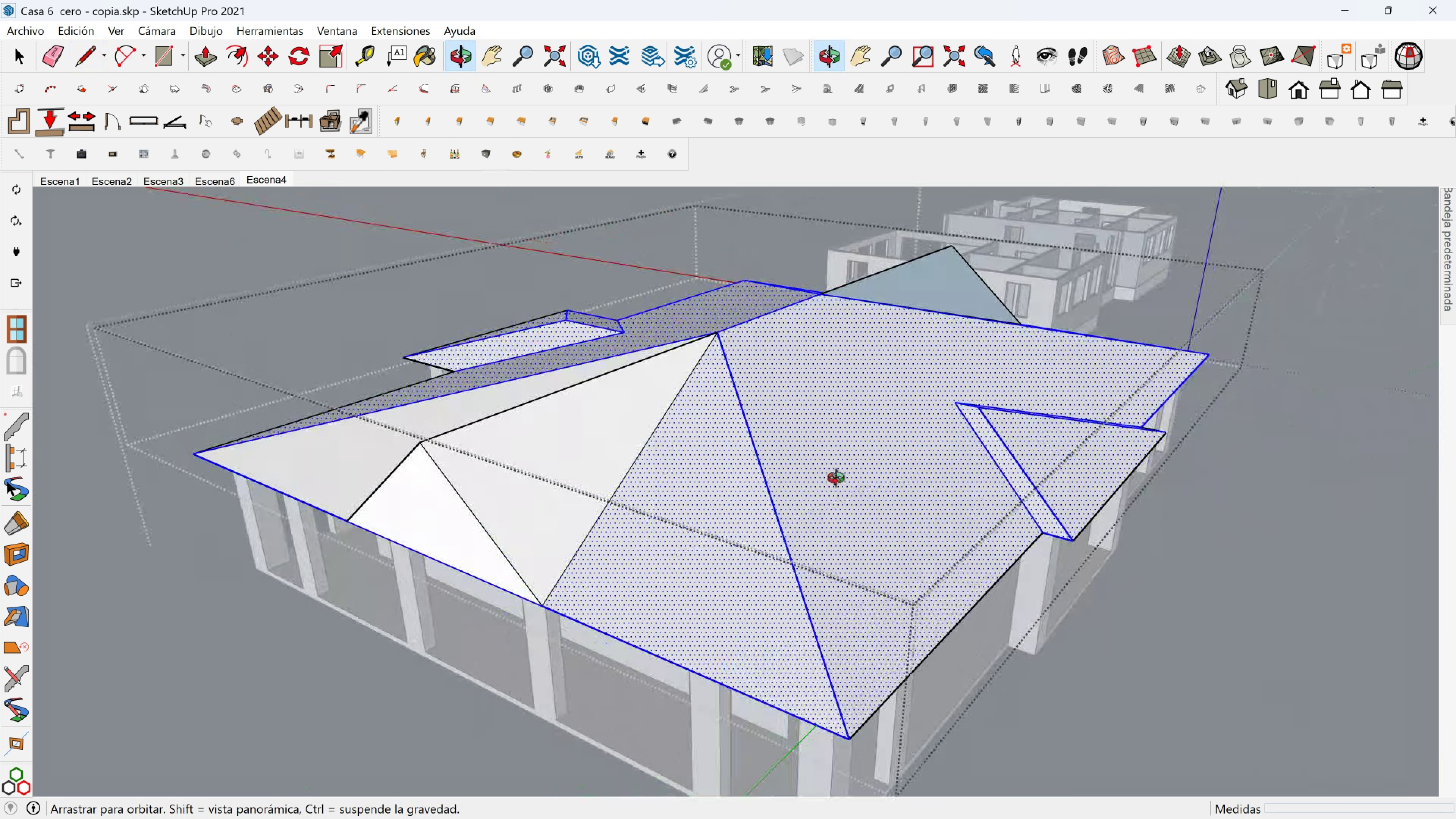 
hold_key(key=ShiftLeft, duration=0.37)
 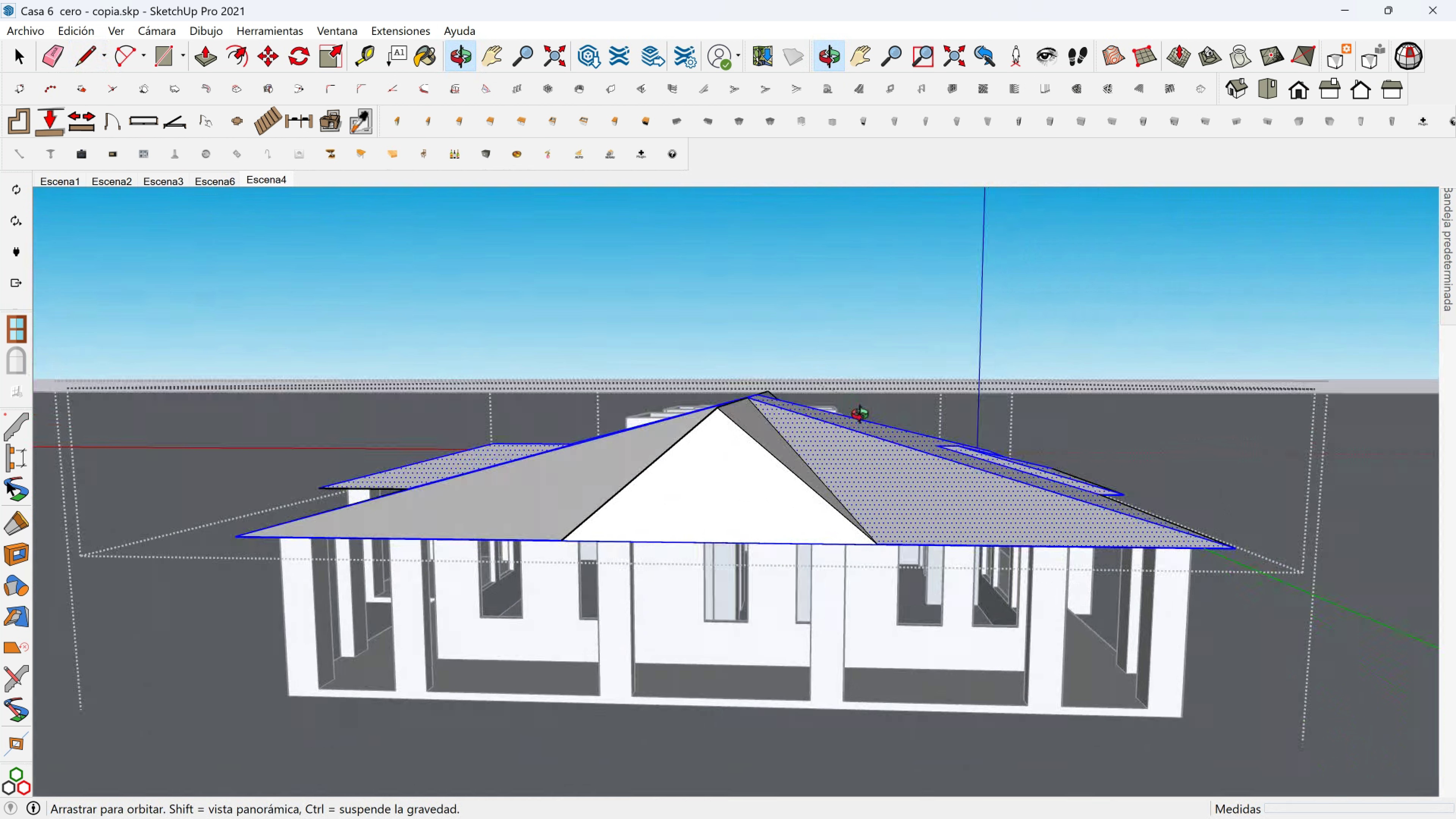 
wait(8.02)
 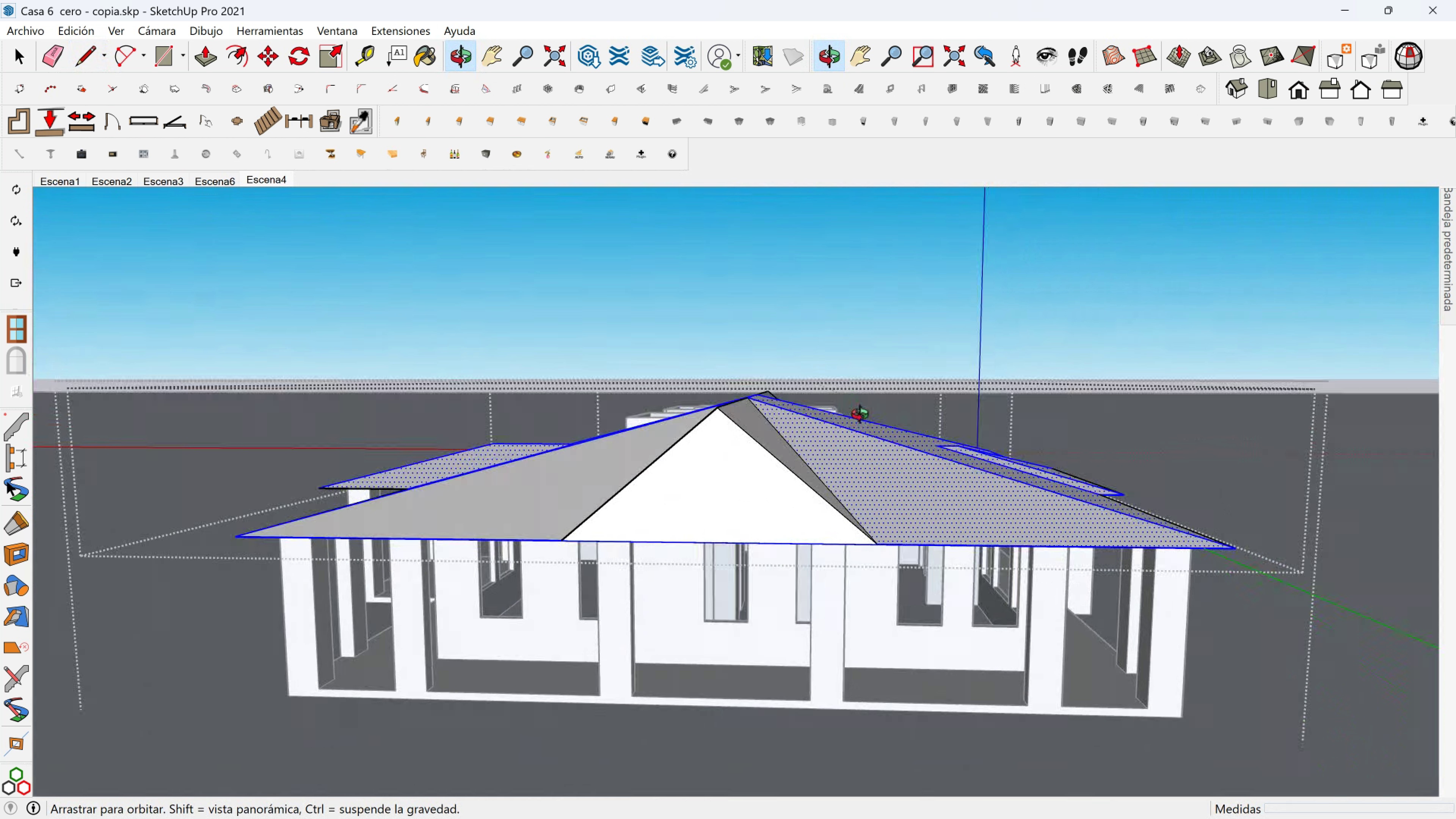 
hold_key(key=ShiftLeft, duration=0.45)
 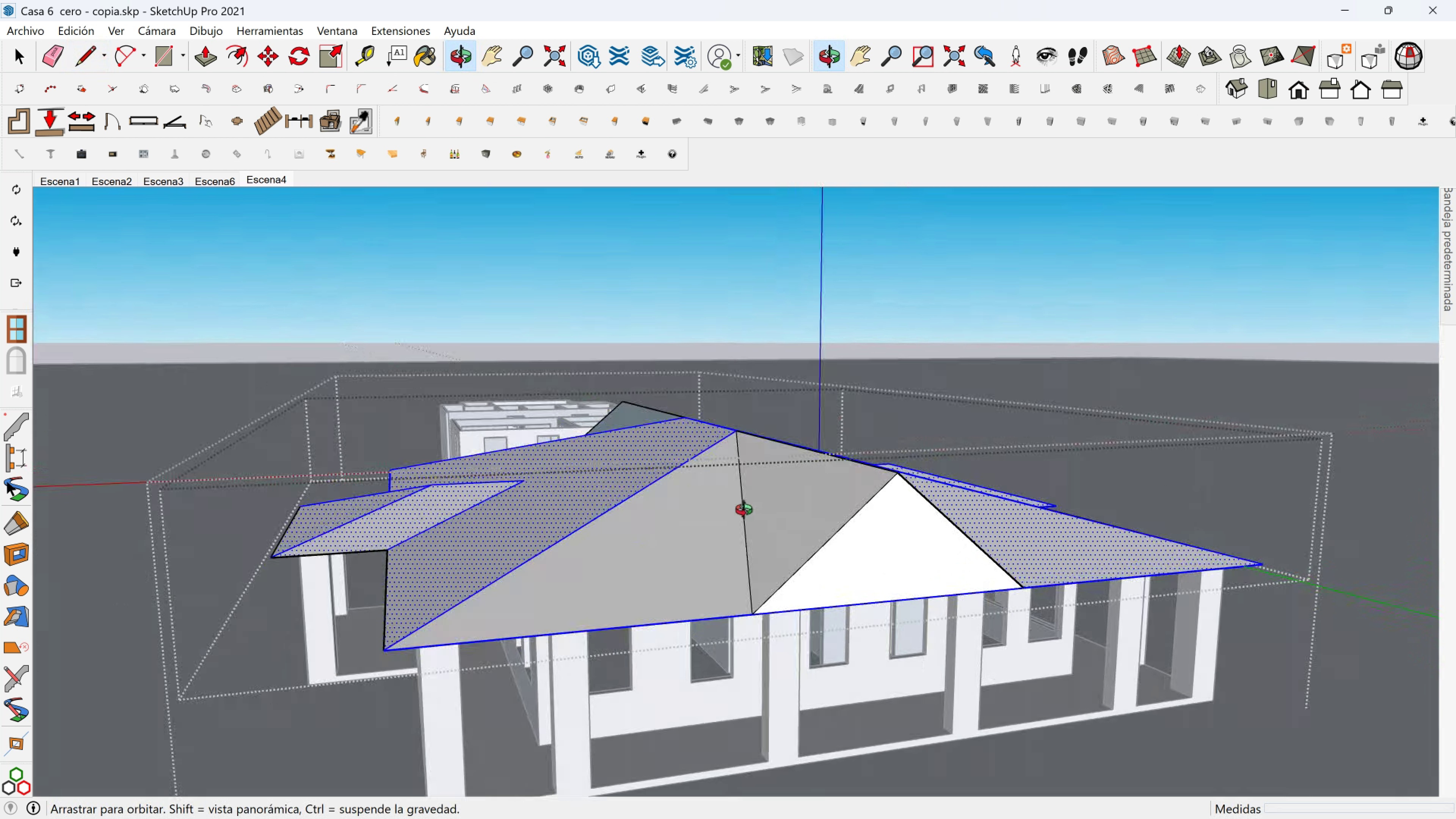 
hold_key(key=ShiftLeft, duration=0.62)
 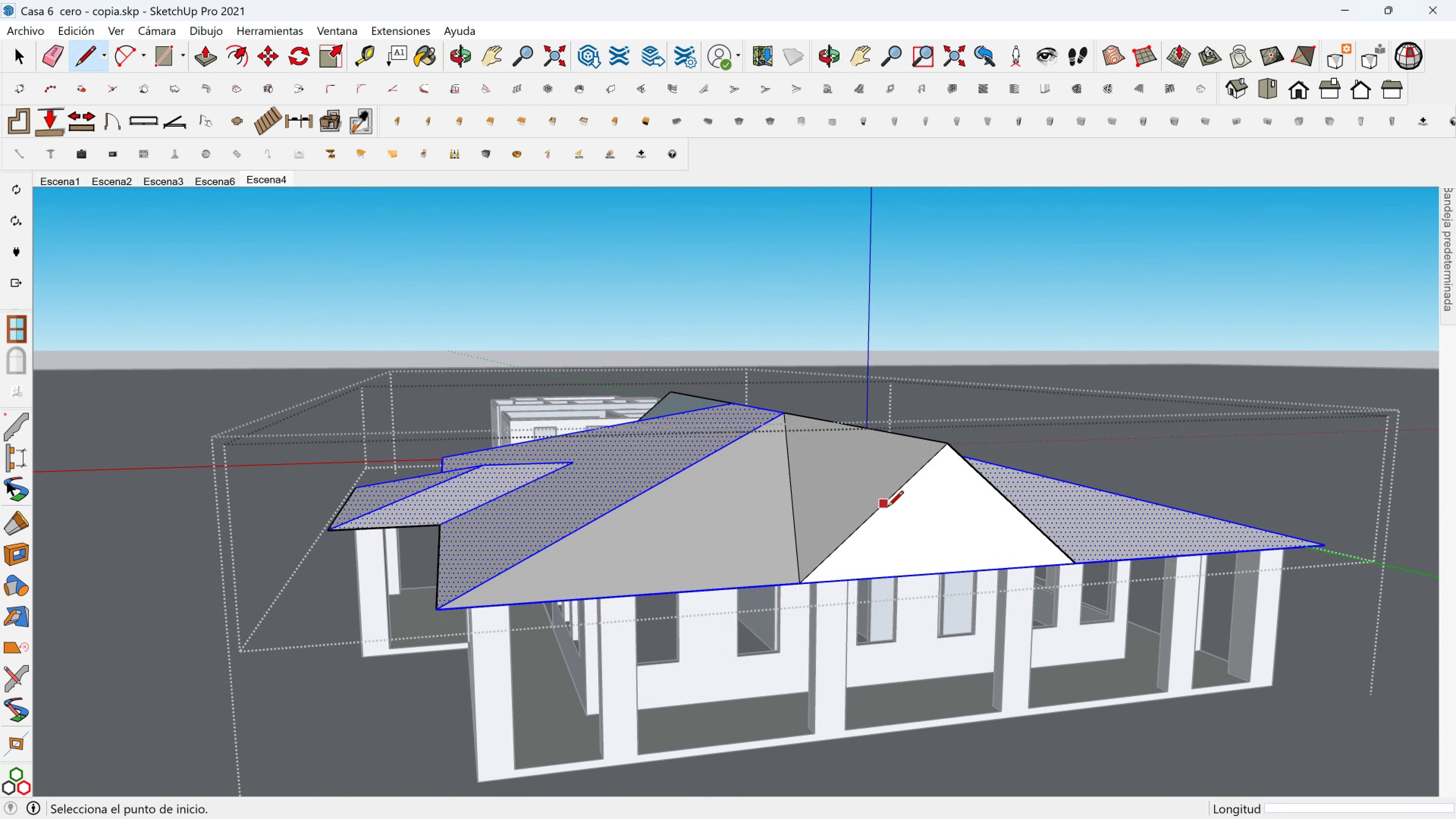 
hold_key(key=ShiftLeft, duration=0.42)
 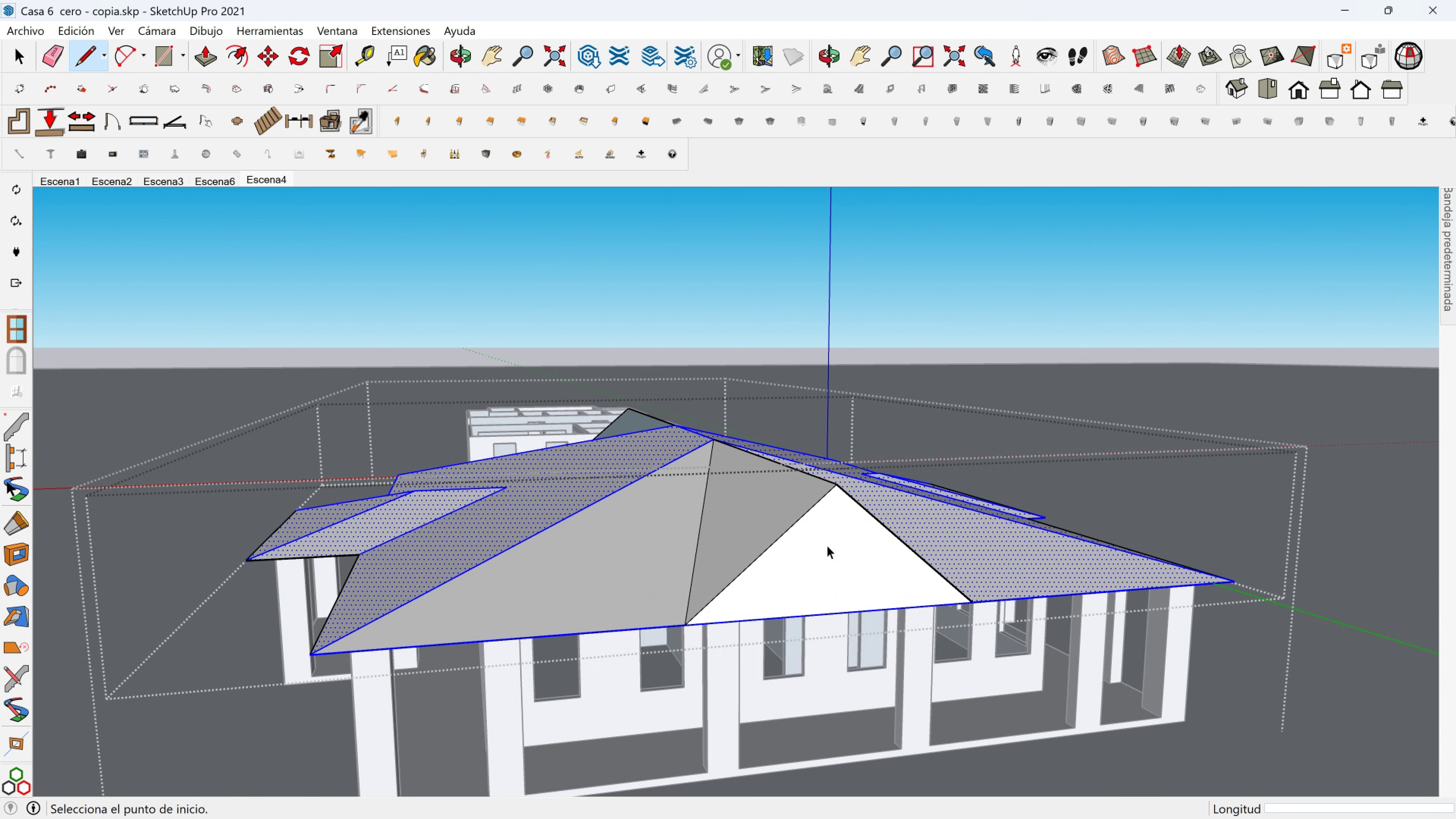 
key(Space)
 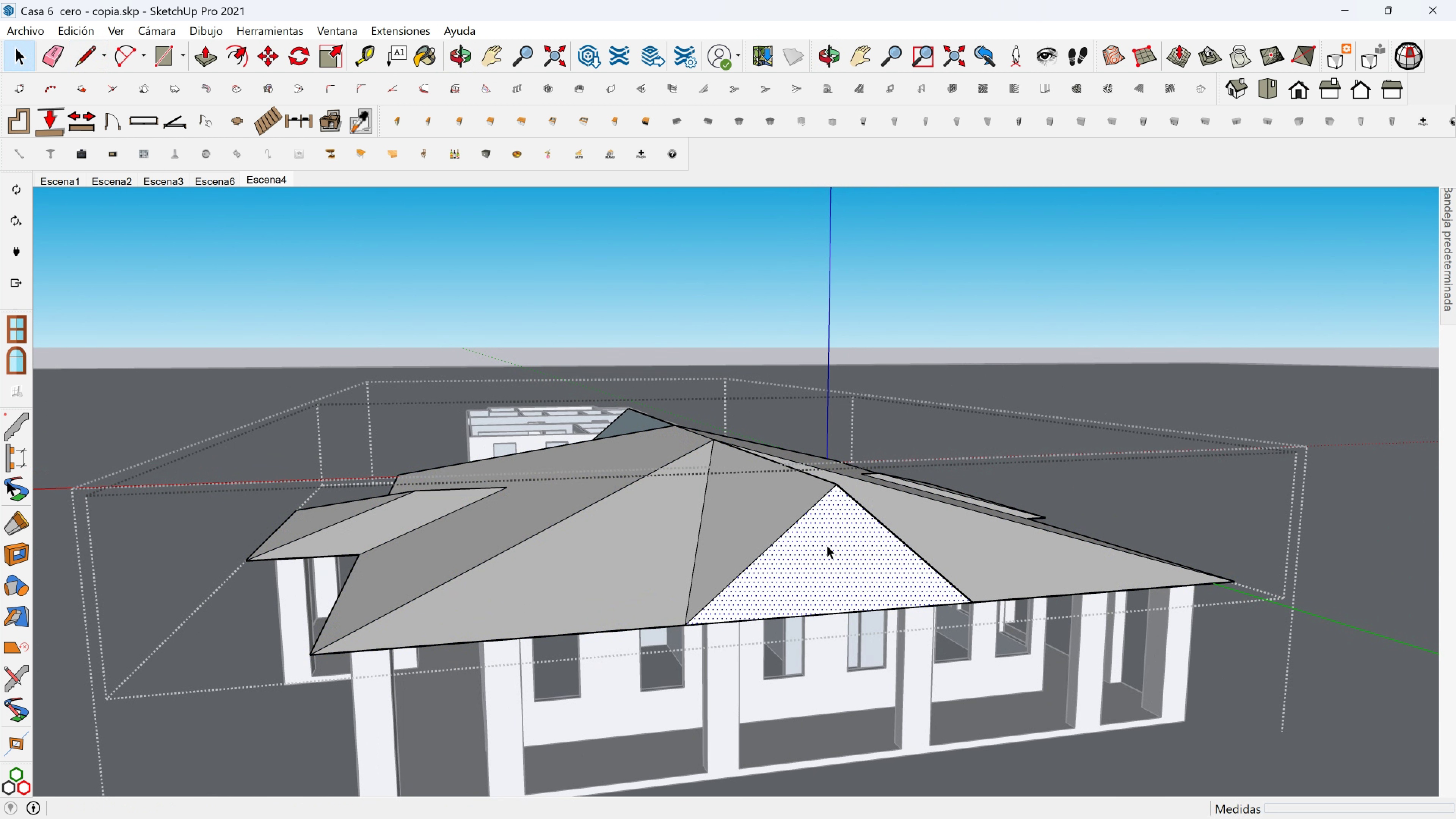 
left_click([827, 545])
 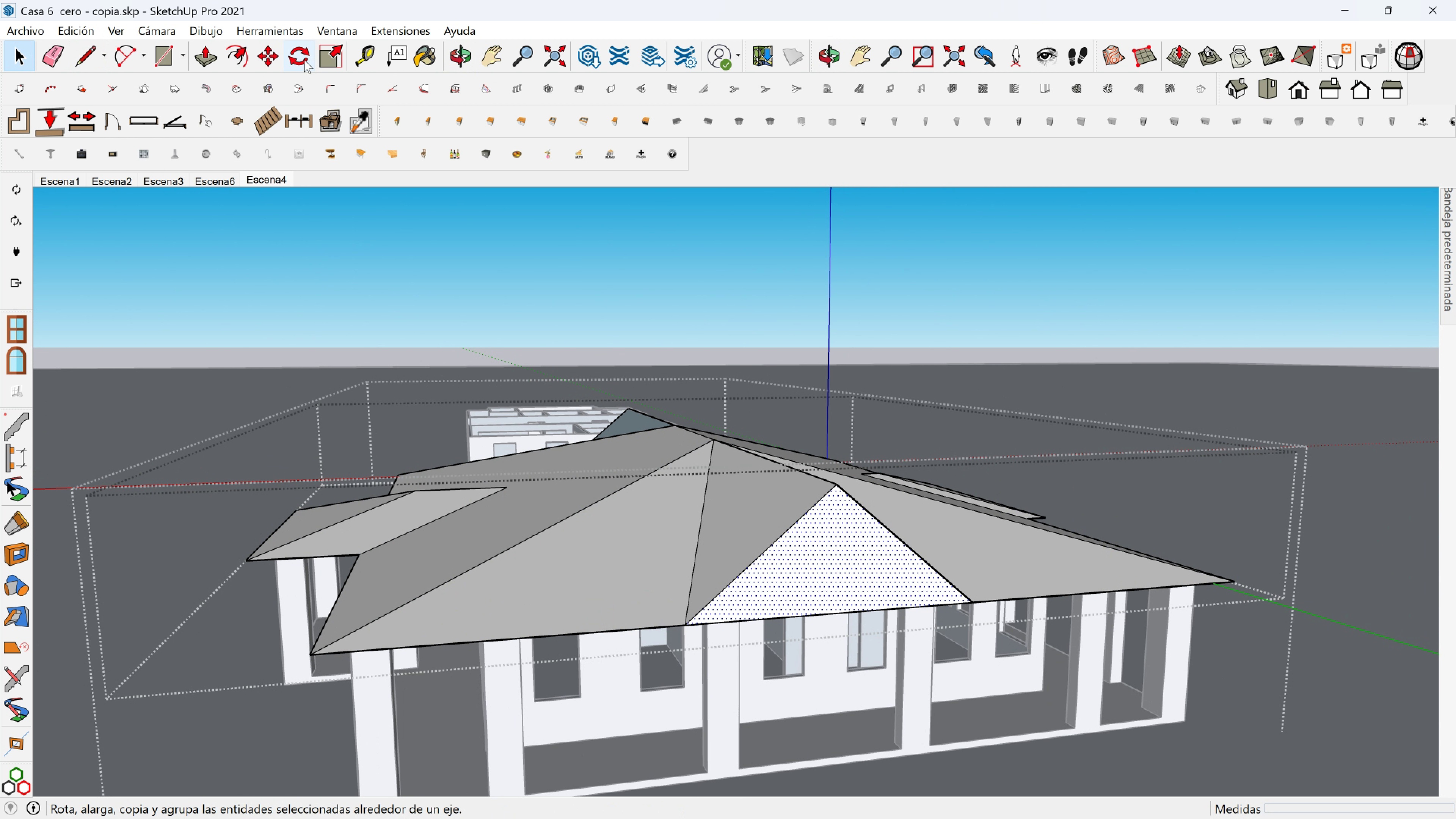 
left_click([304, 60])
 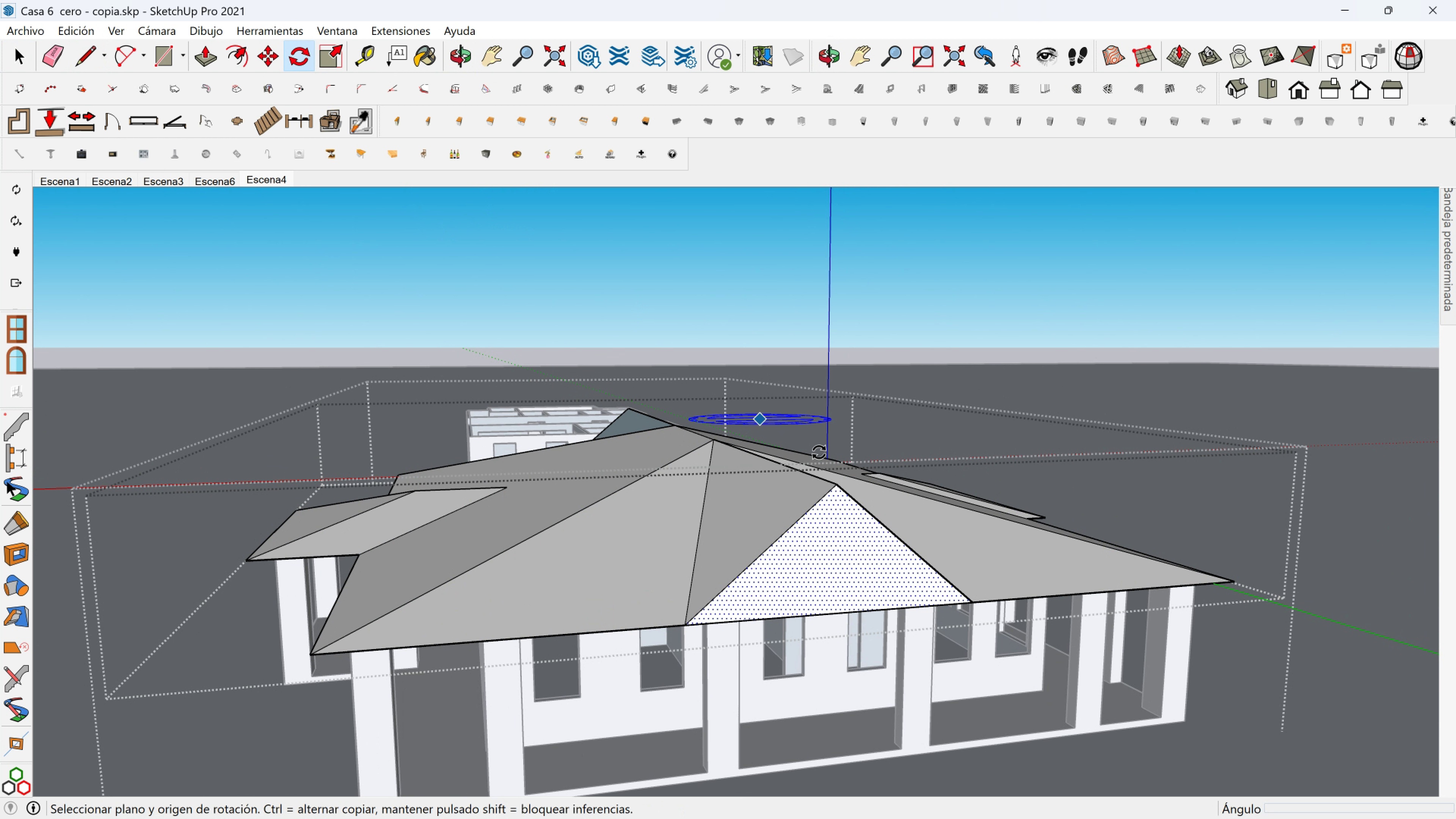 
scroll: coordinate [822, 454], scroll_direction: up, amount: 2.0
 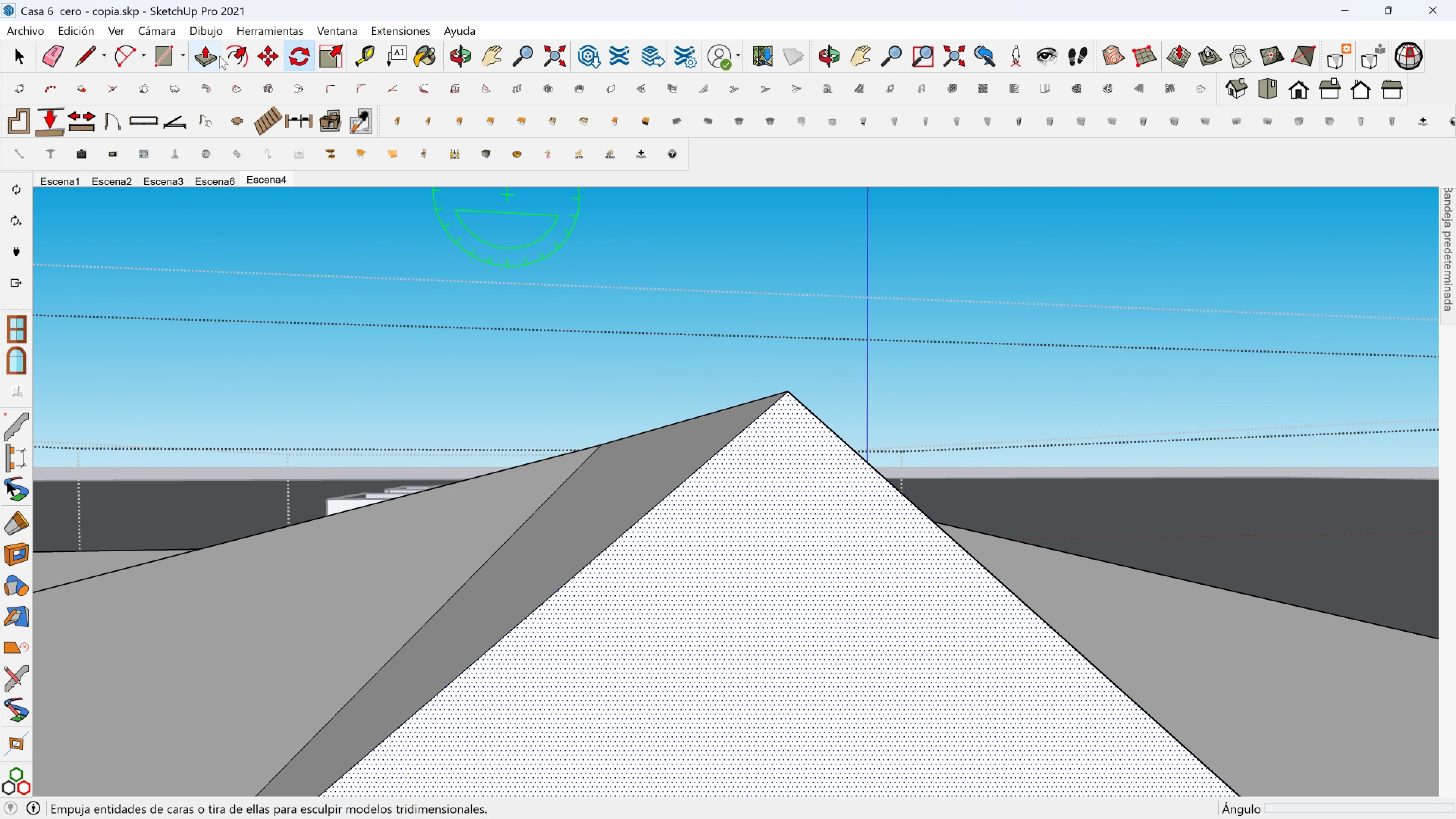 
left_click([234, 48])
 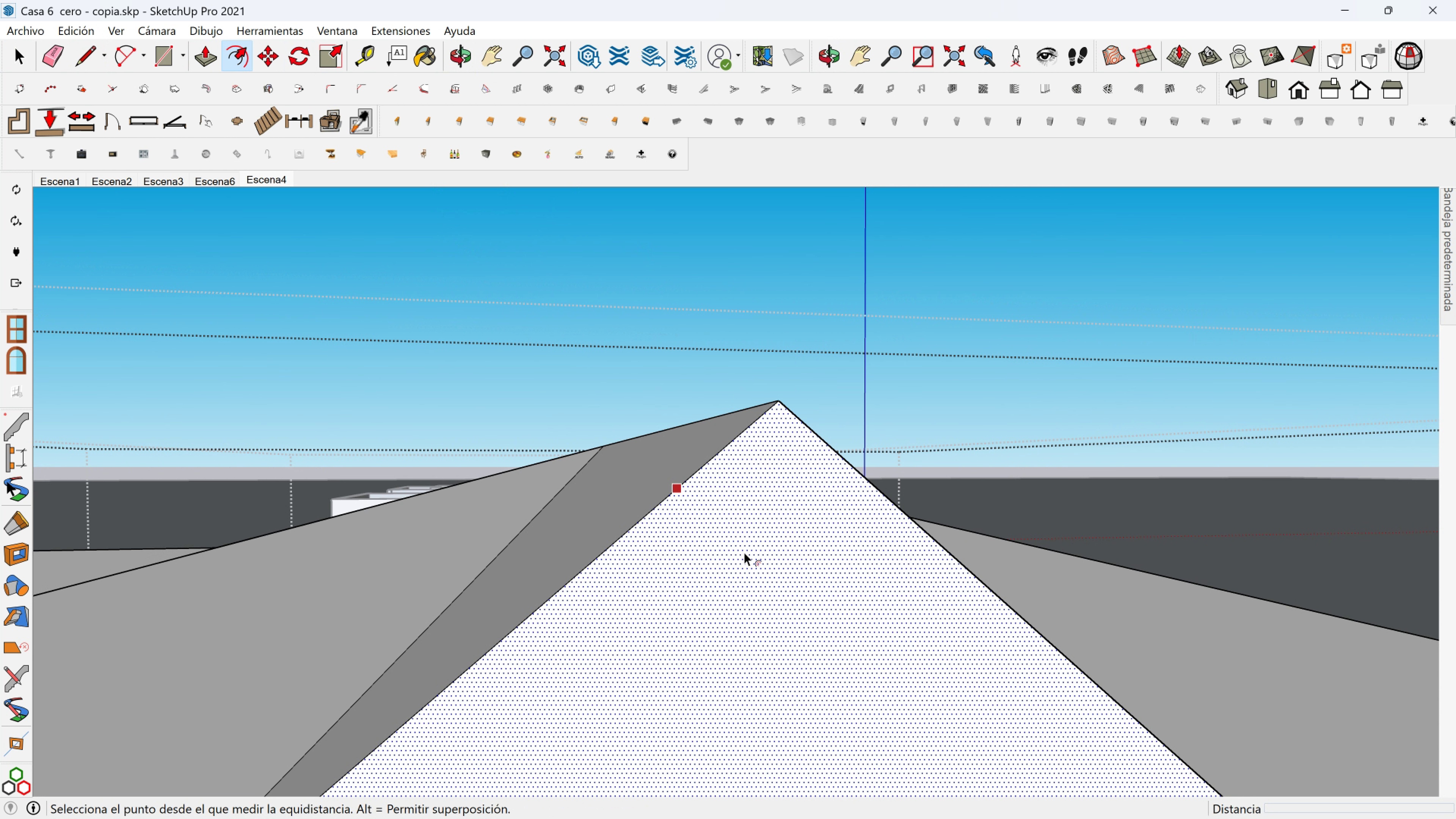 
scroll: coordinate [761, 581], scroll_direction: down, amount: 9.0
 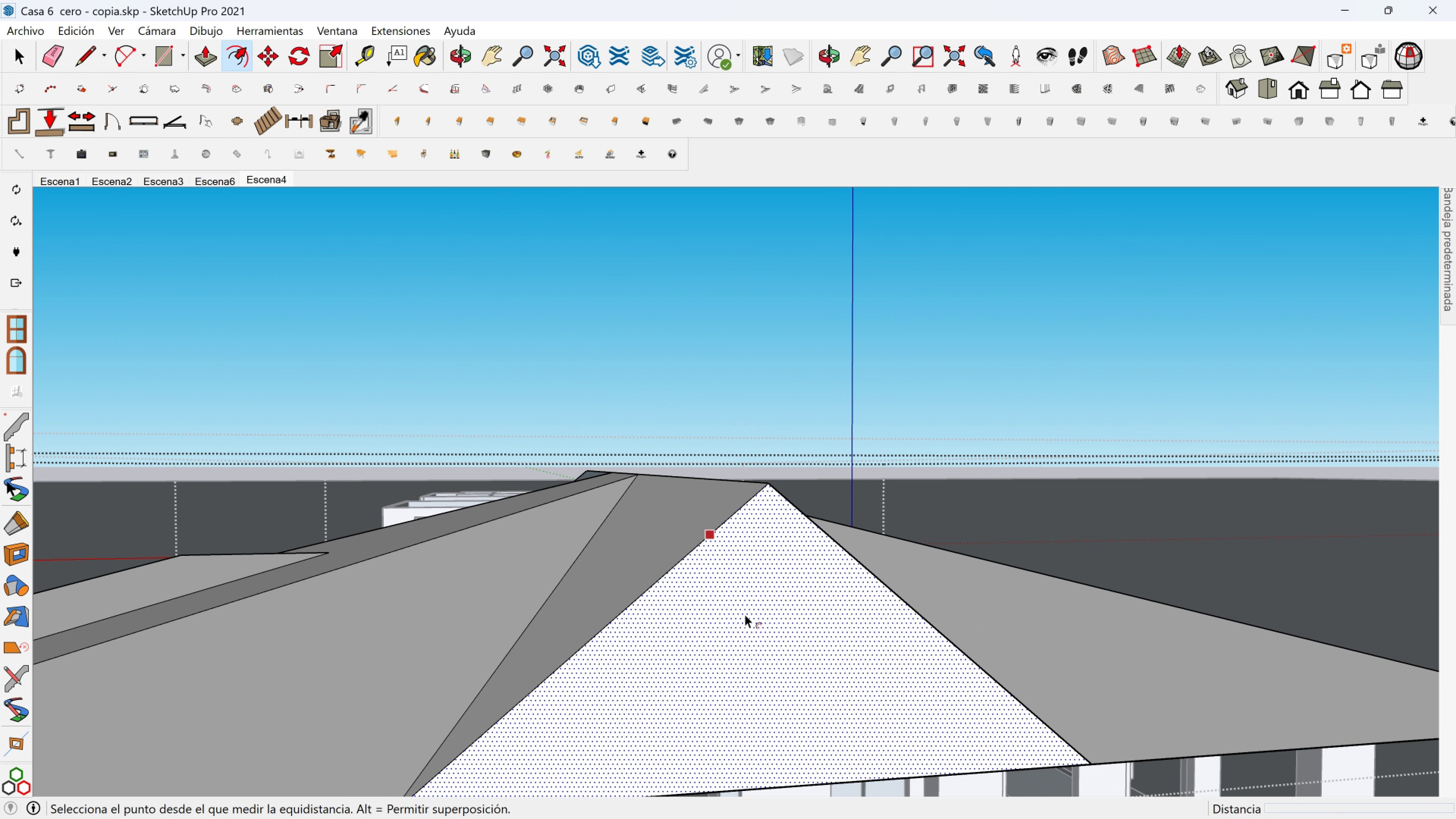 
hold_key(key=ShiftLeft, duration=0.58)
 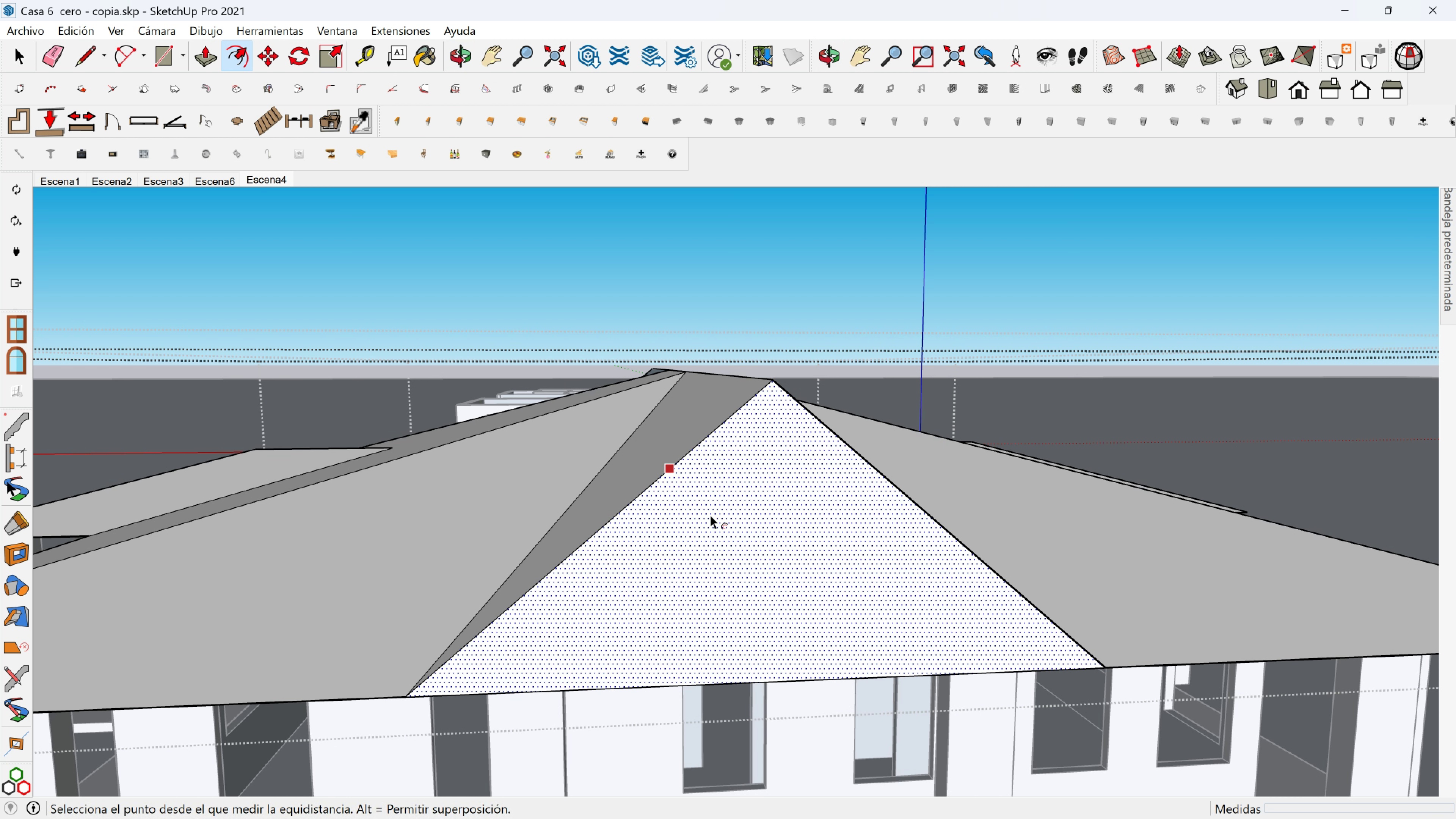 
scroll: coordinate [714, 516], scroll_direction: down, amount: 5.0
 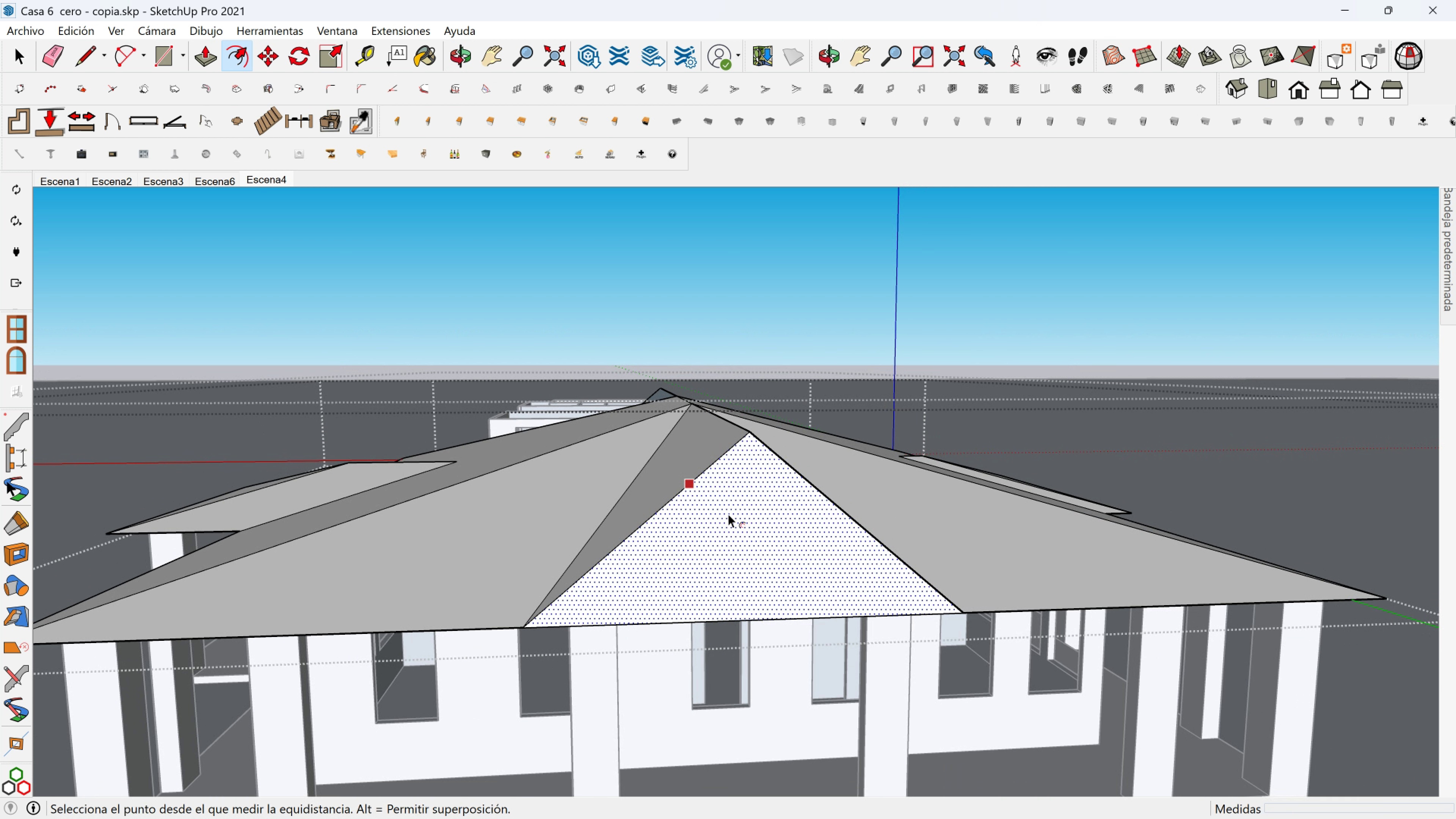 
hold_key(key=ShiftLeft, duration=0.73)
 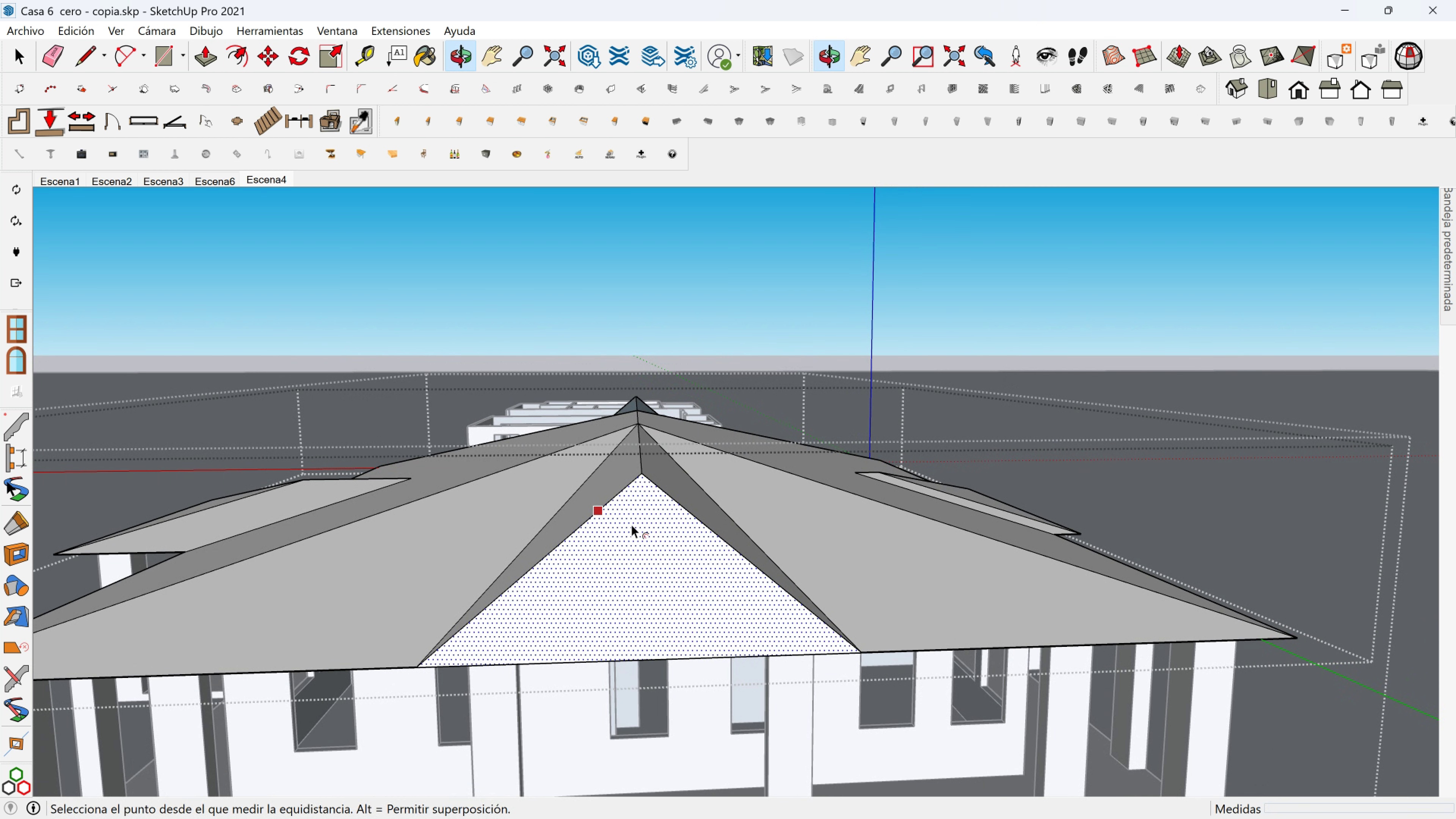 
scroll: coordinate [633, 520], scroll_direction: up, amount: 2.0
 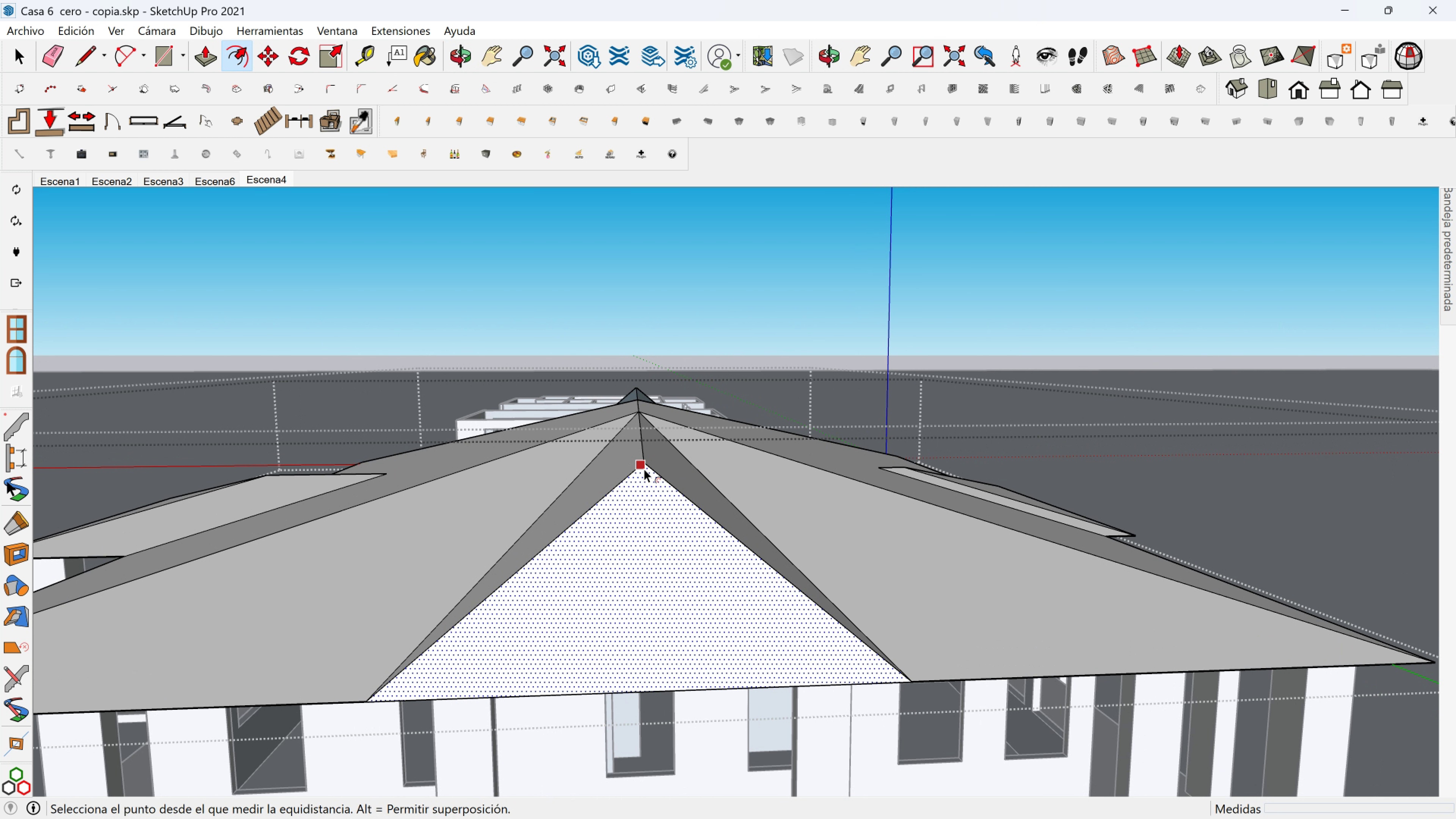 
left_click([644, 469])
 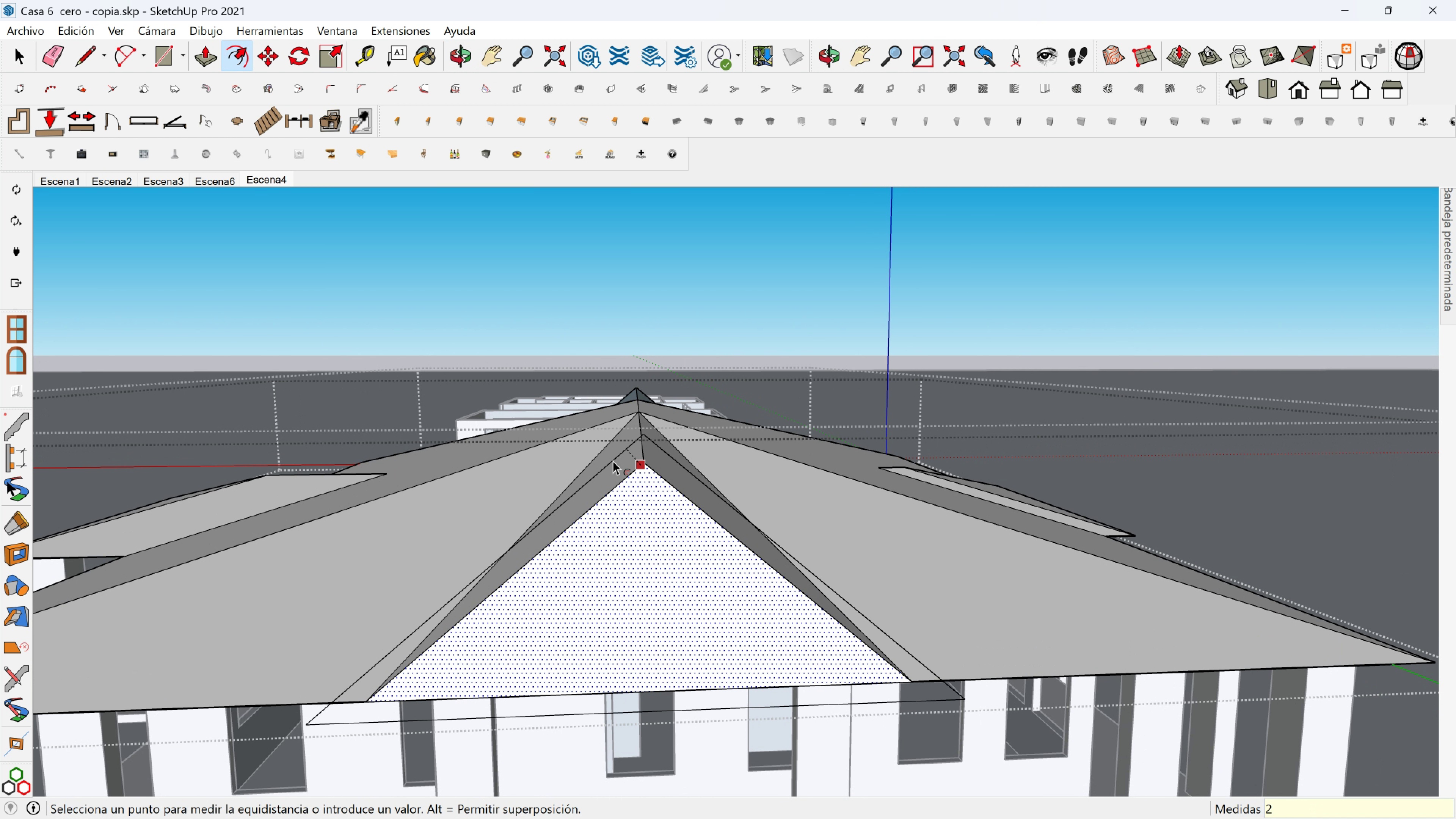 
type(24)
 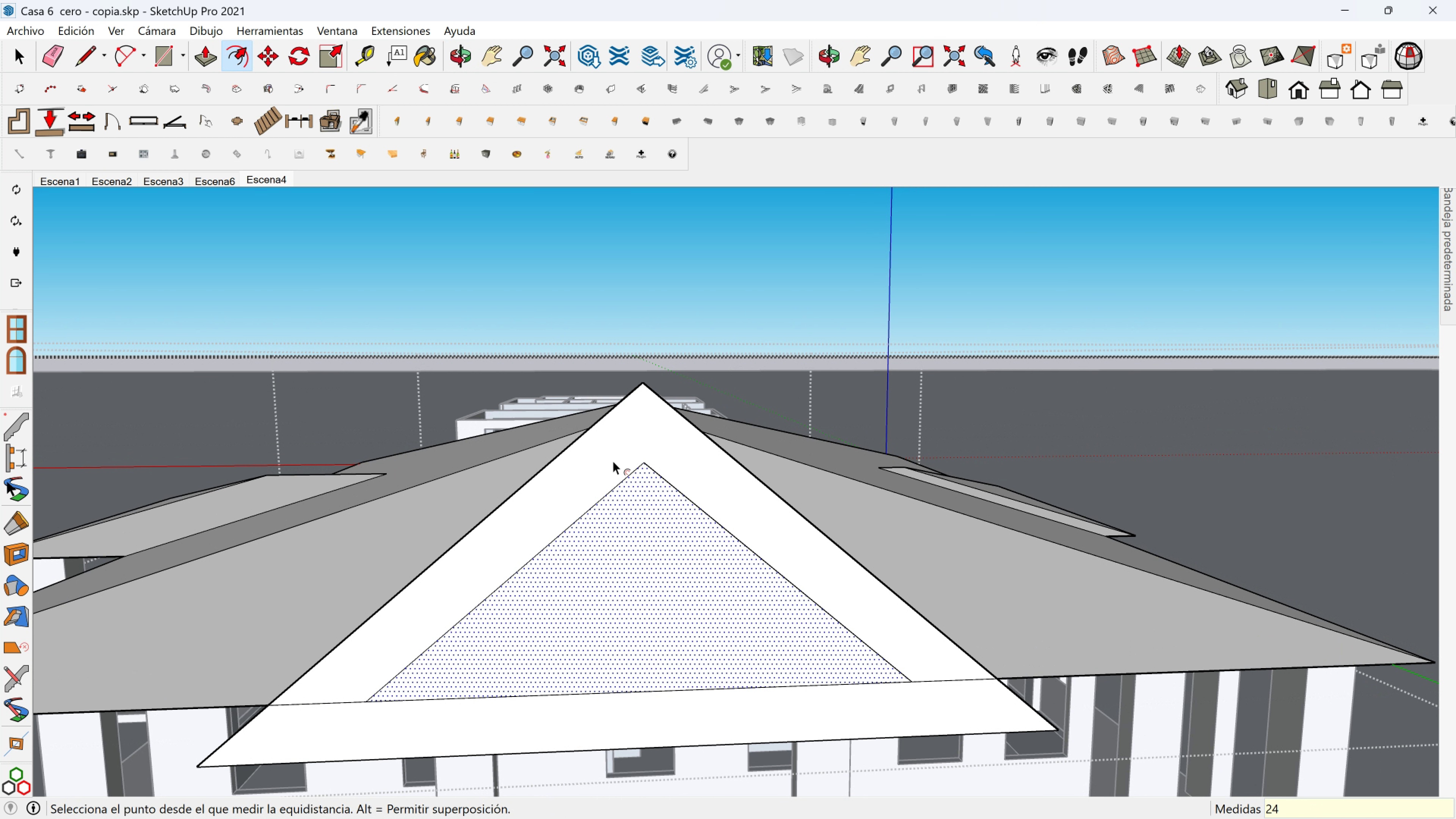 
key(Enter)
 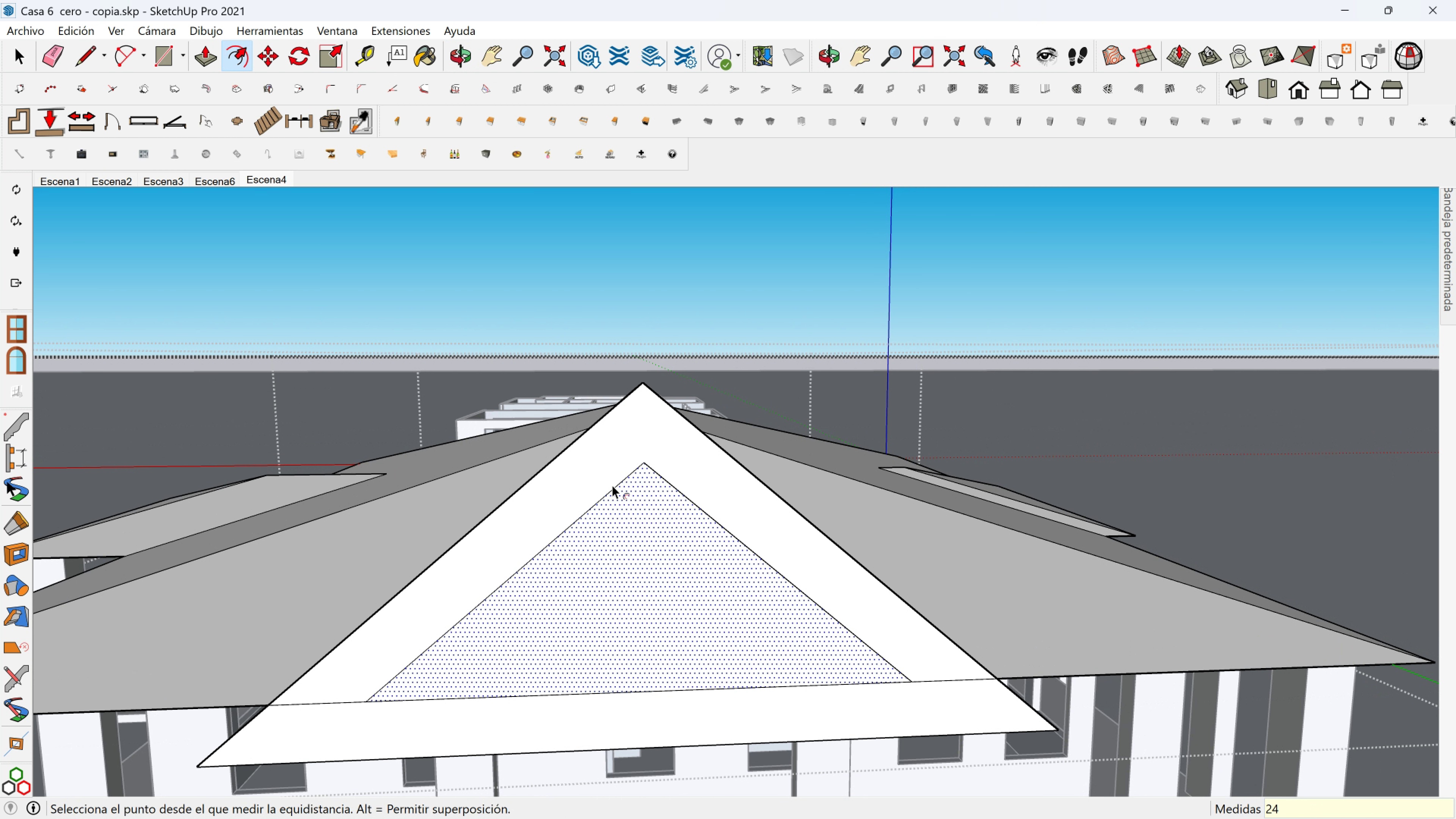 
scroll: coordinate [621, 555], scroll_direction: down, amount: 2.0
 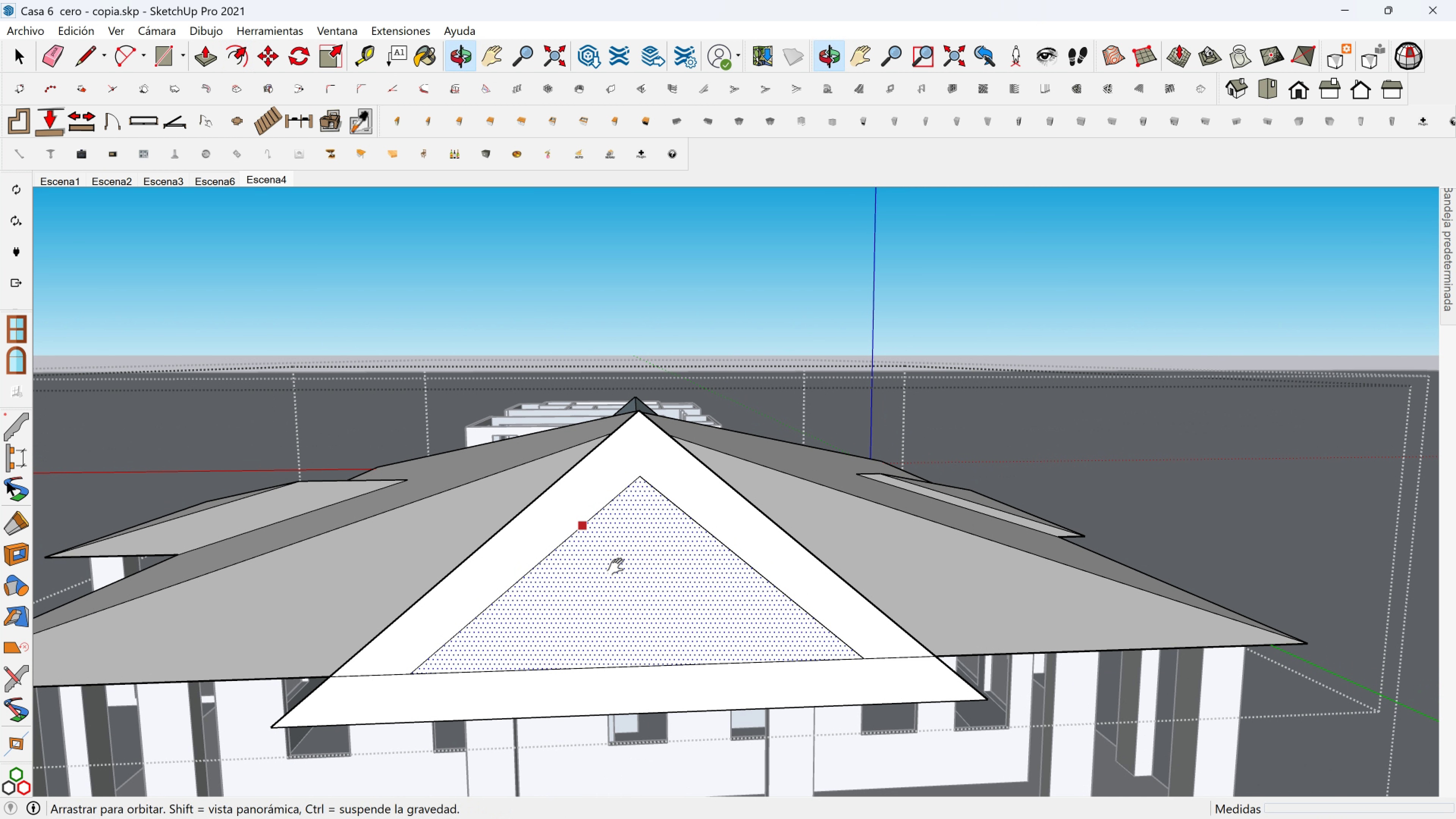 
hold_key(key=ShiftLeft, duration=0.4)
 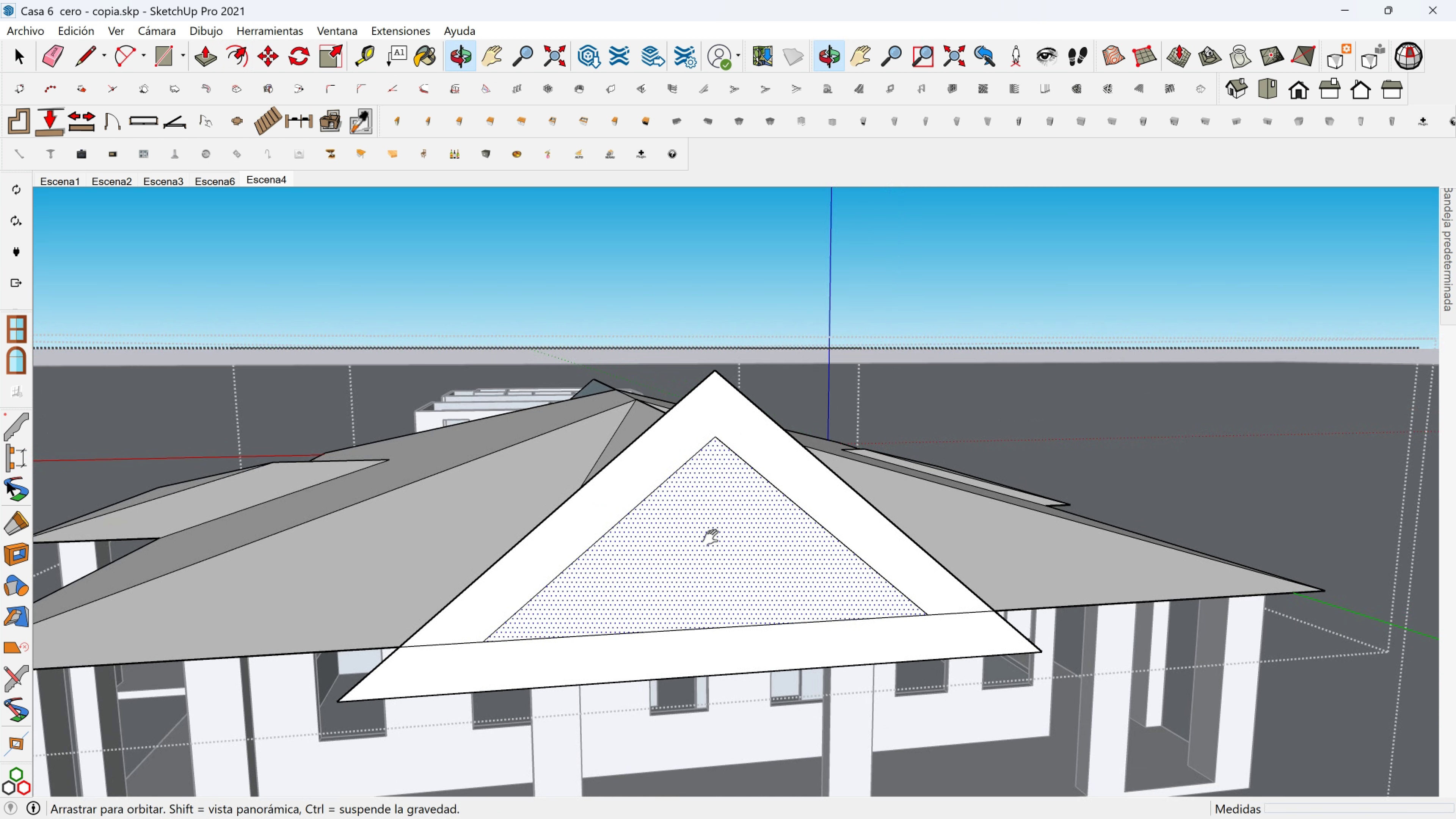 
hold_key(key=CapsLock, duration=0.36)
 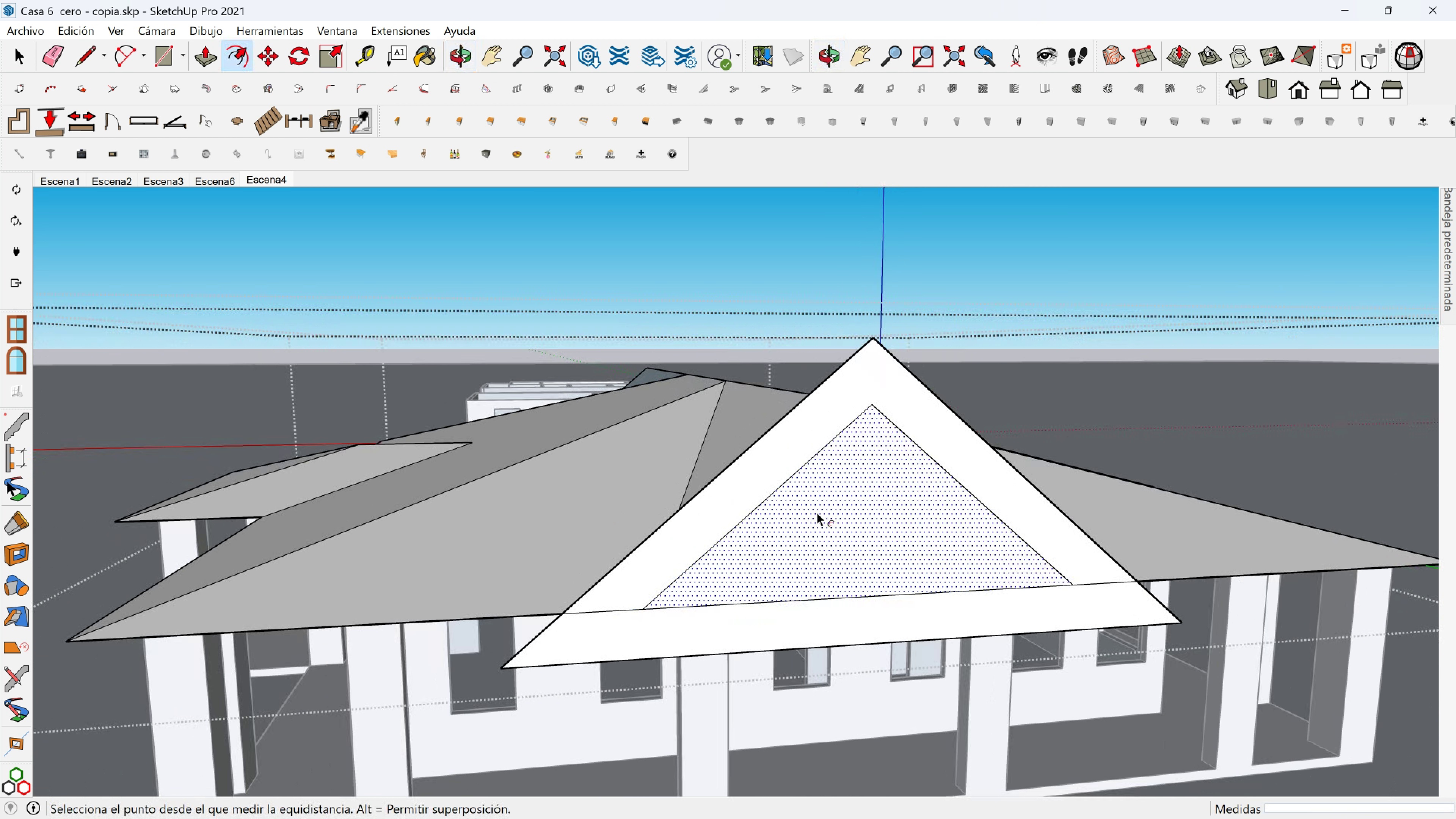 
key(Space)
 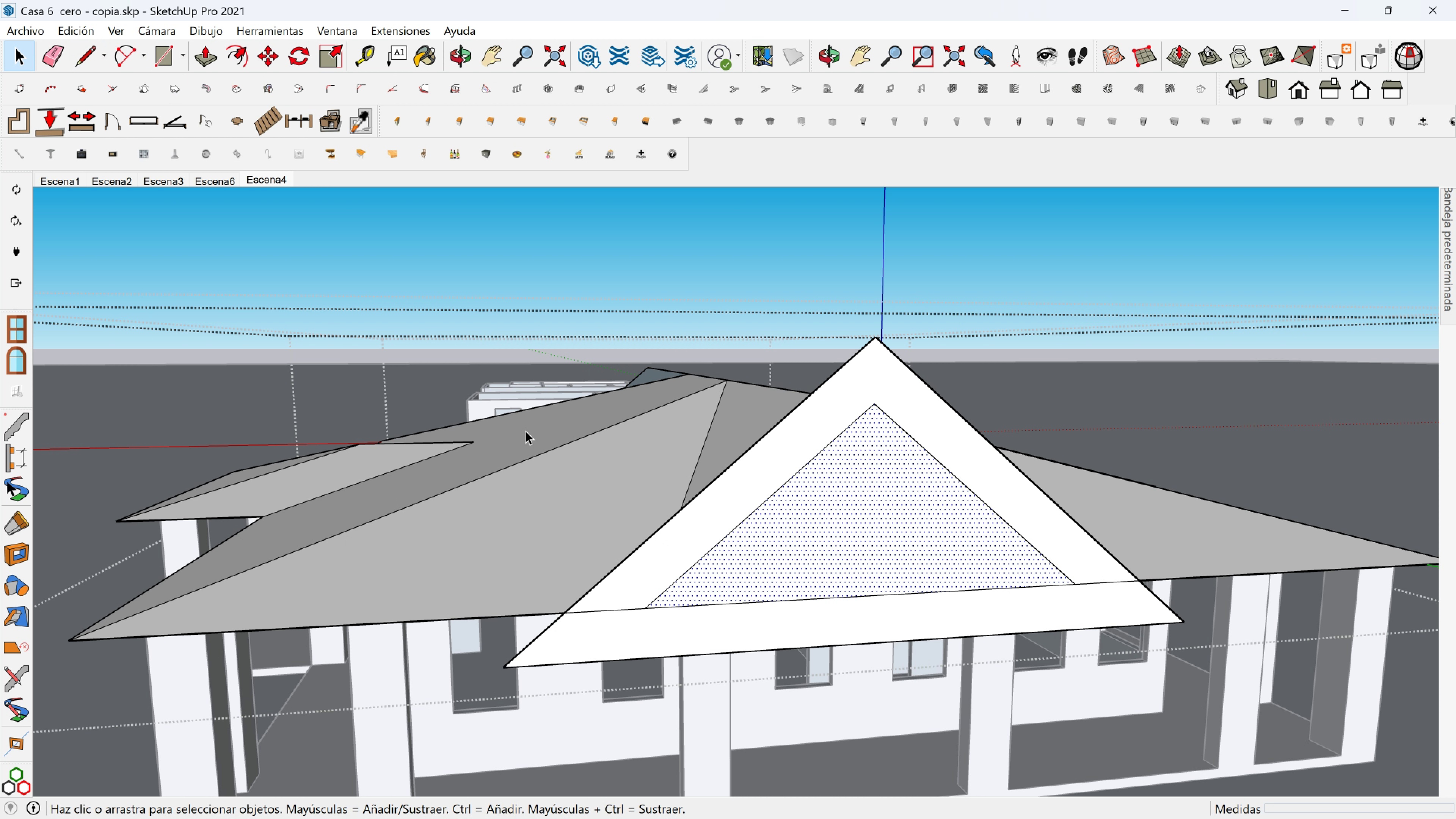 
left_click([56, 61])
 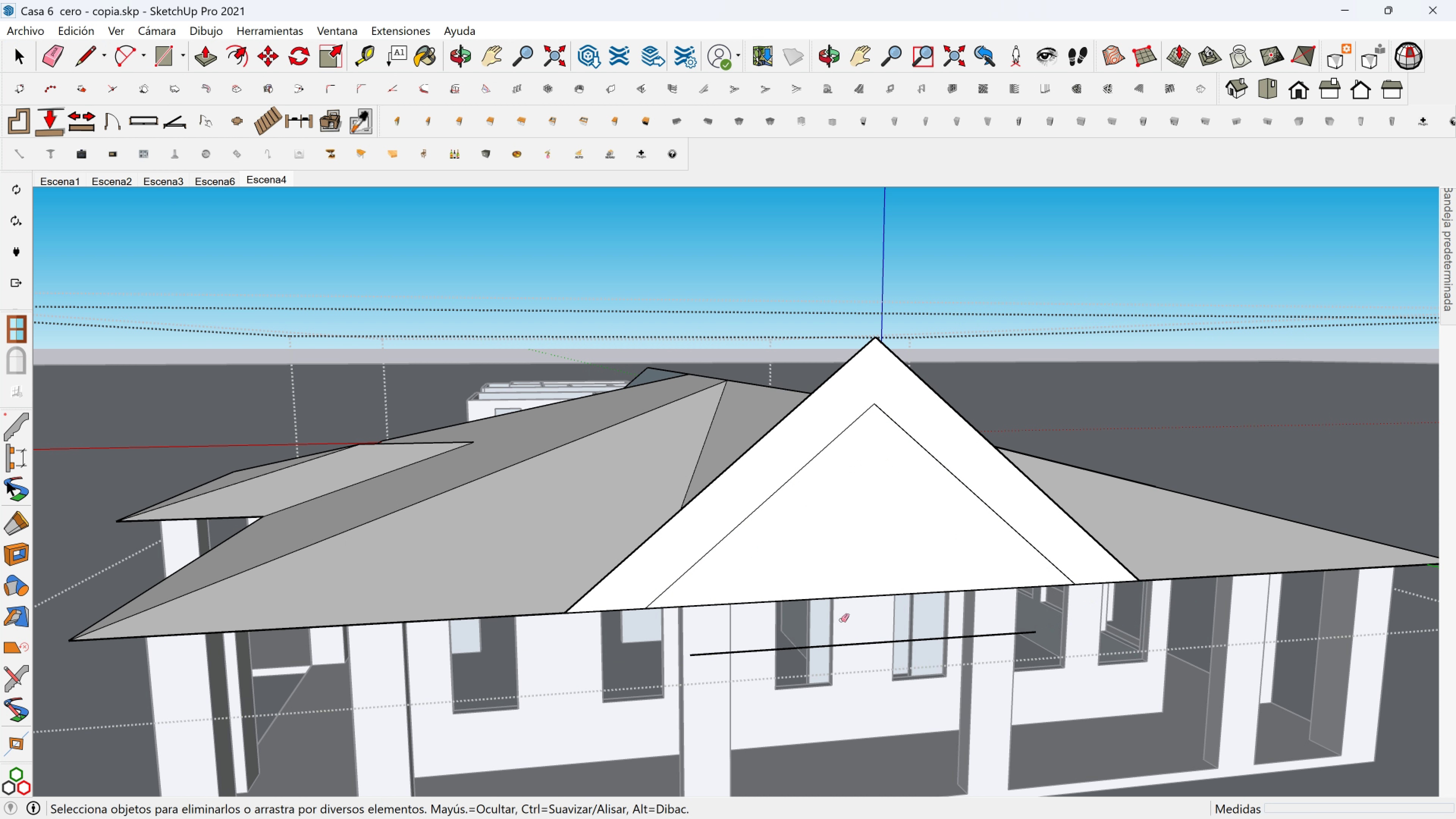 
key(Space)
 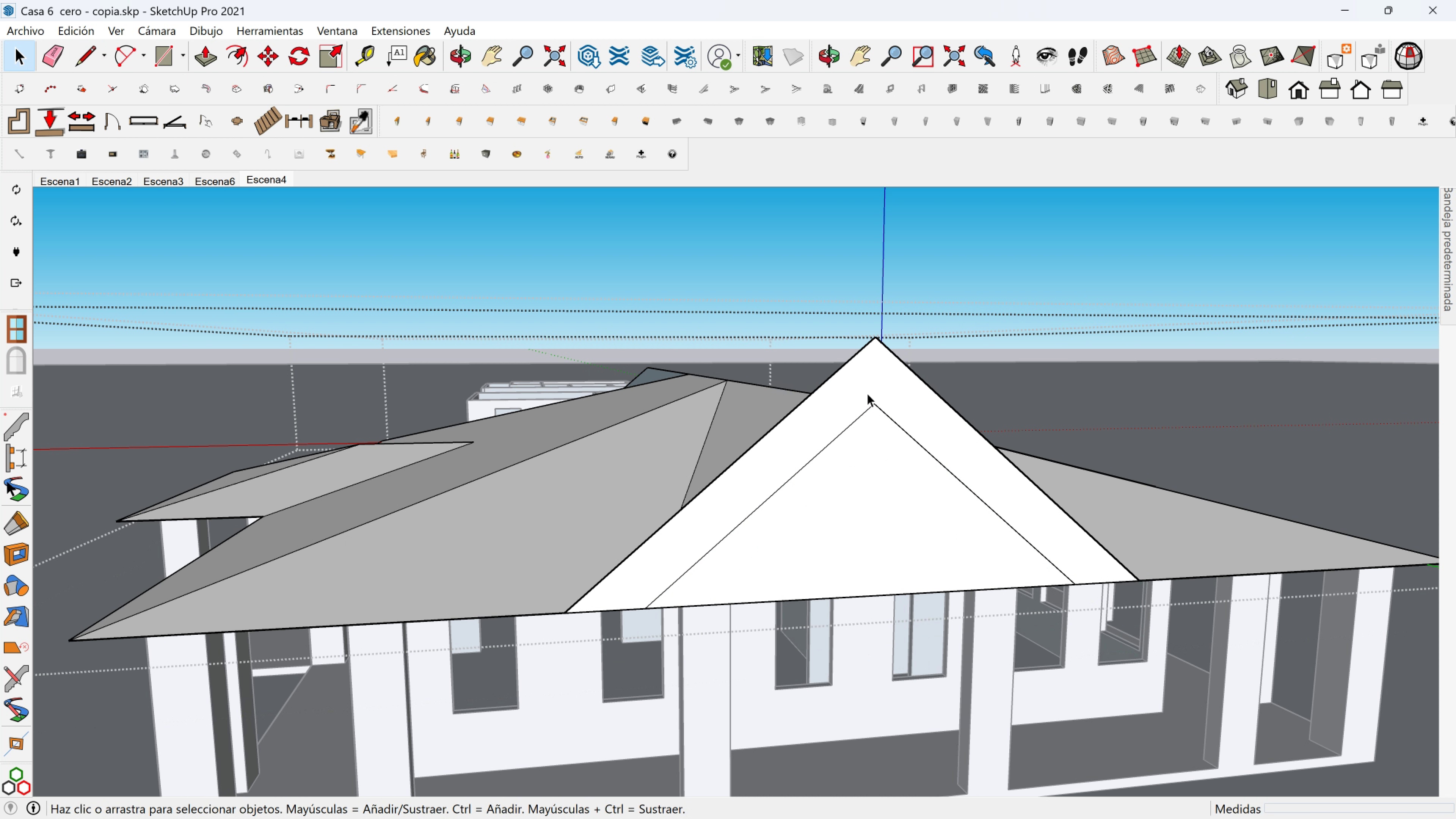 
left_click([867, 393])
 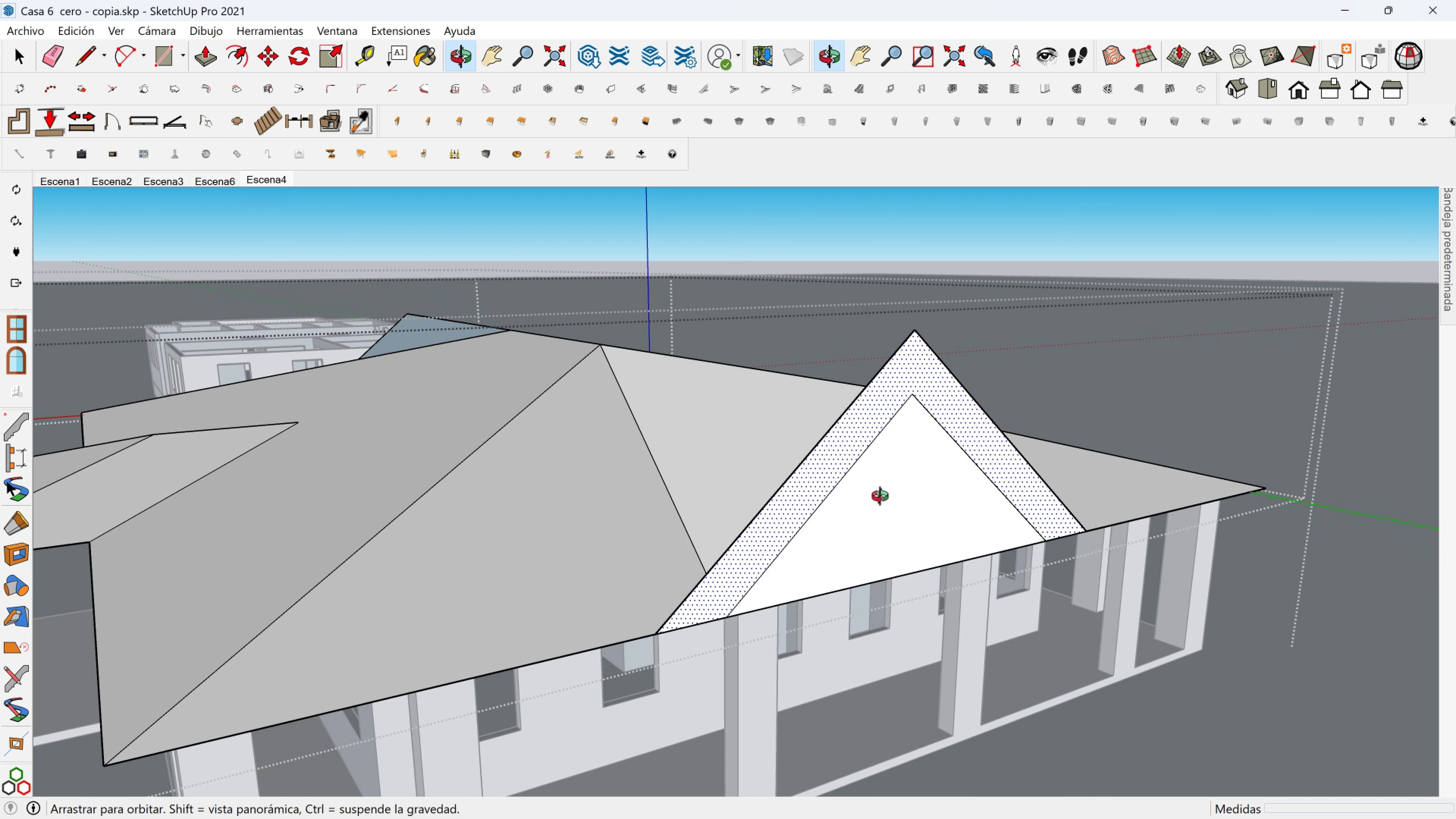 
key(M)
 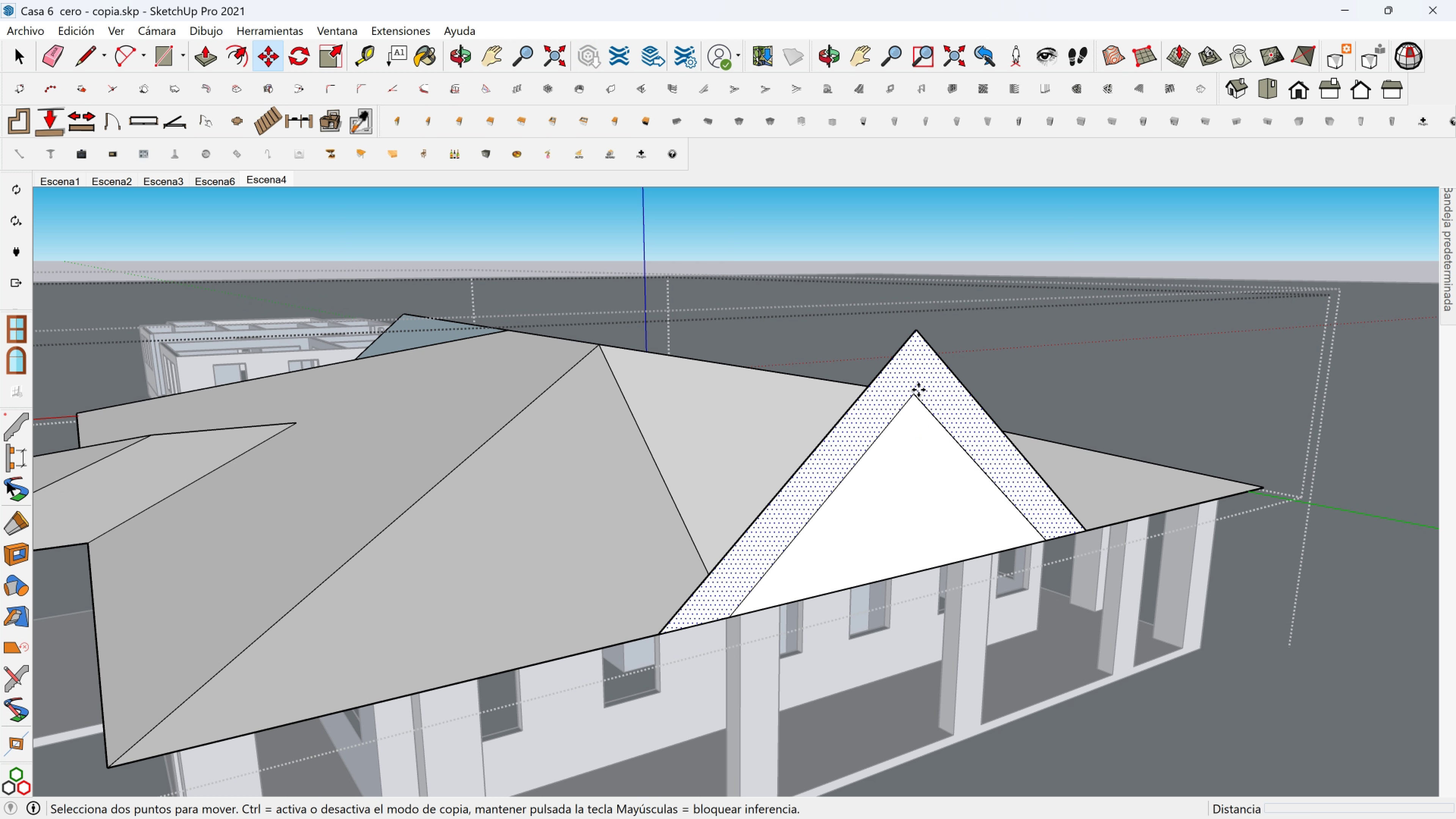 
left_click([918, 390])
 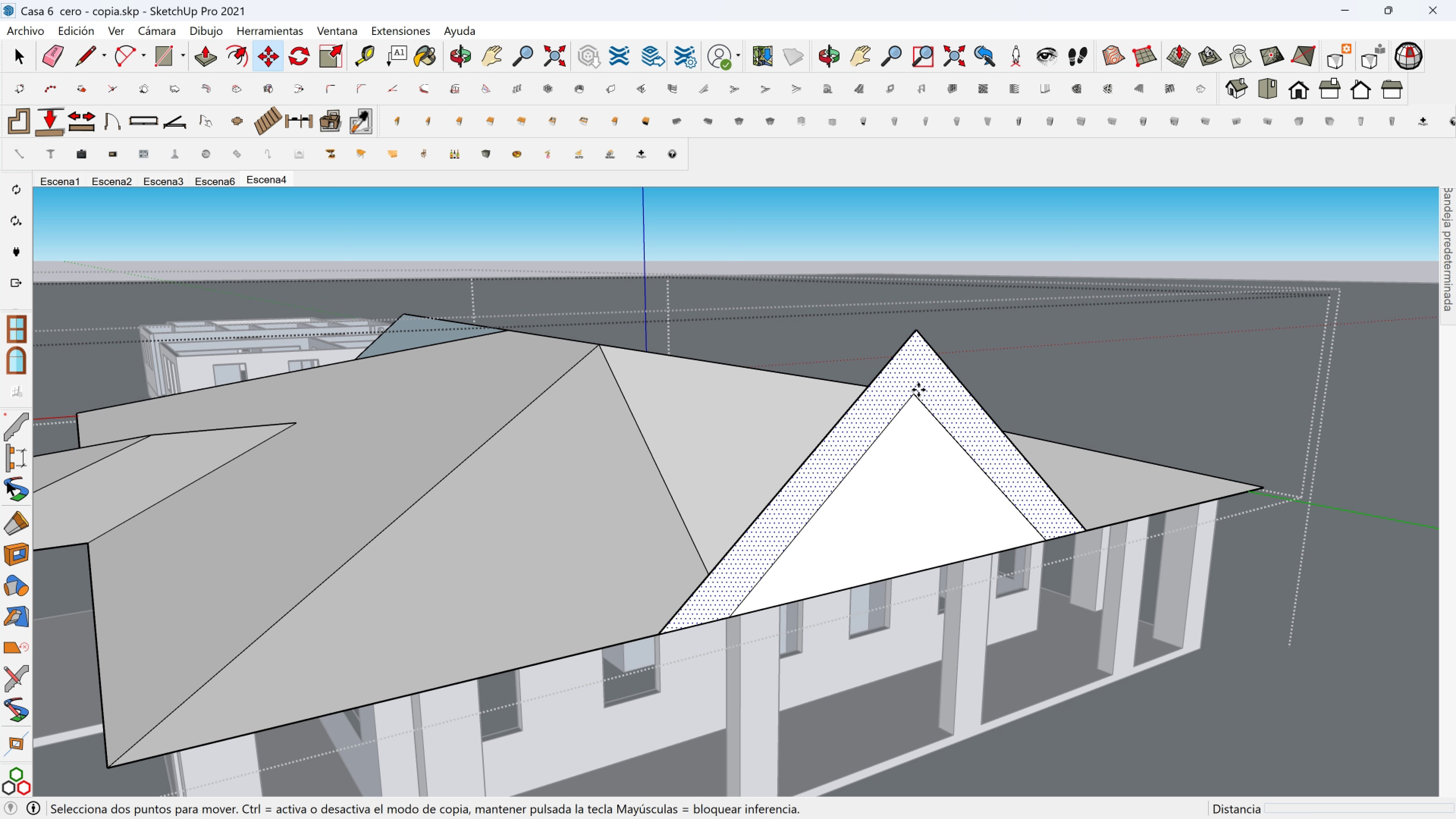 
key(Shift+ShiftLeft)
 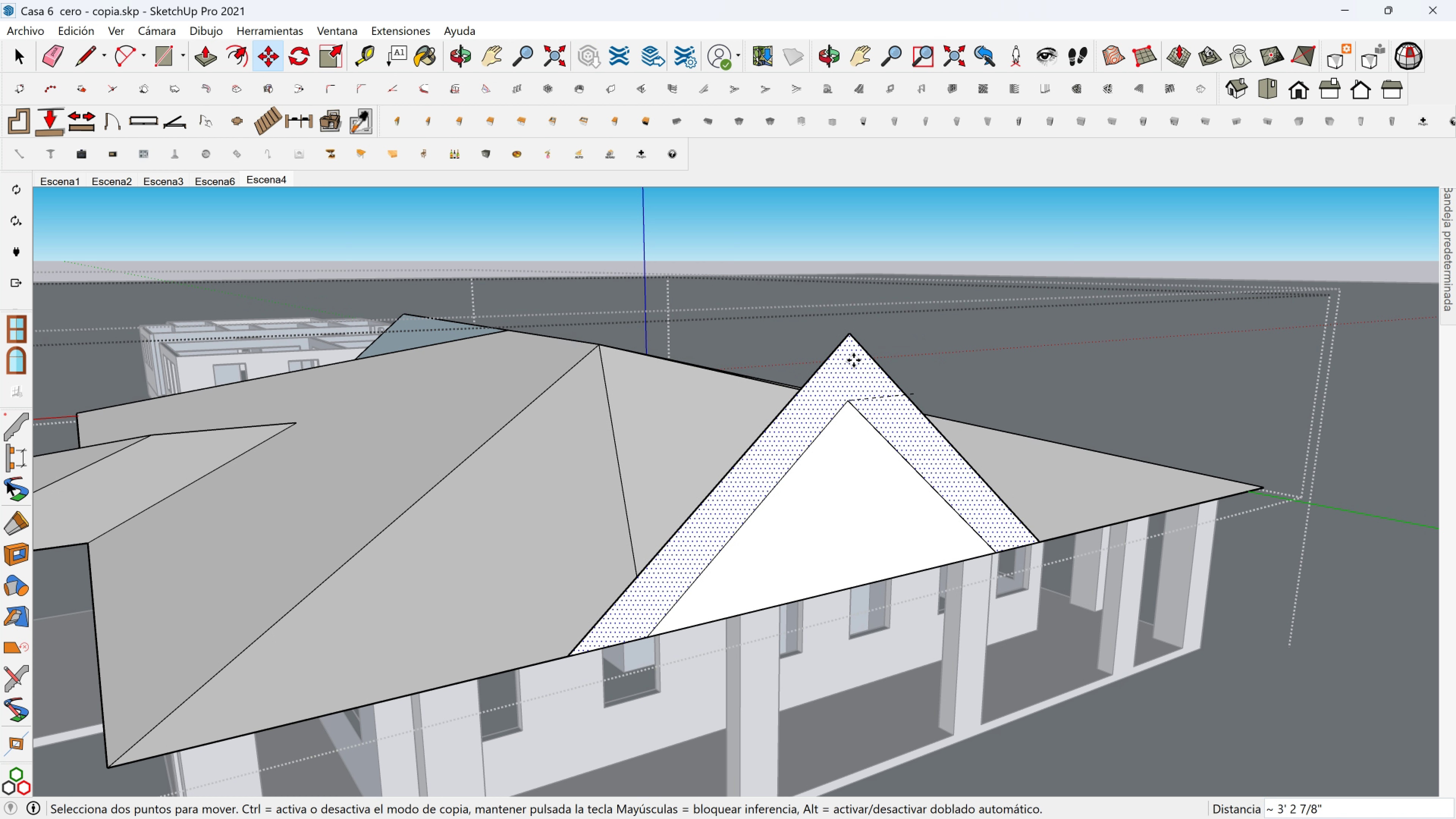 
key(Shift+ShiftLeft)
 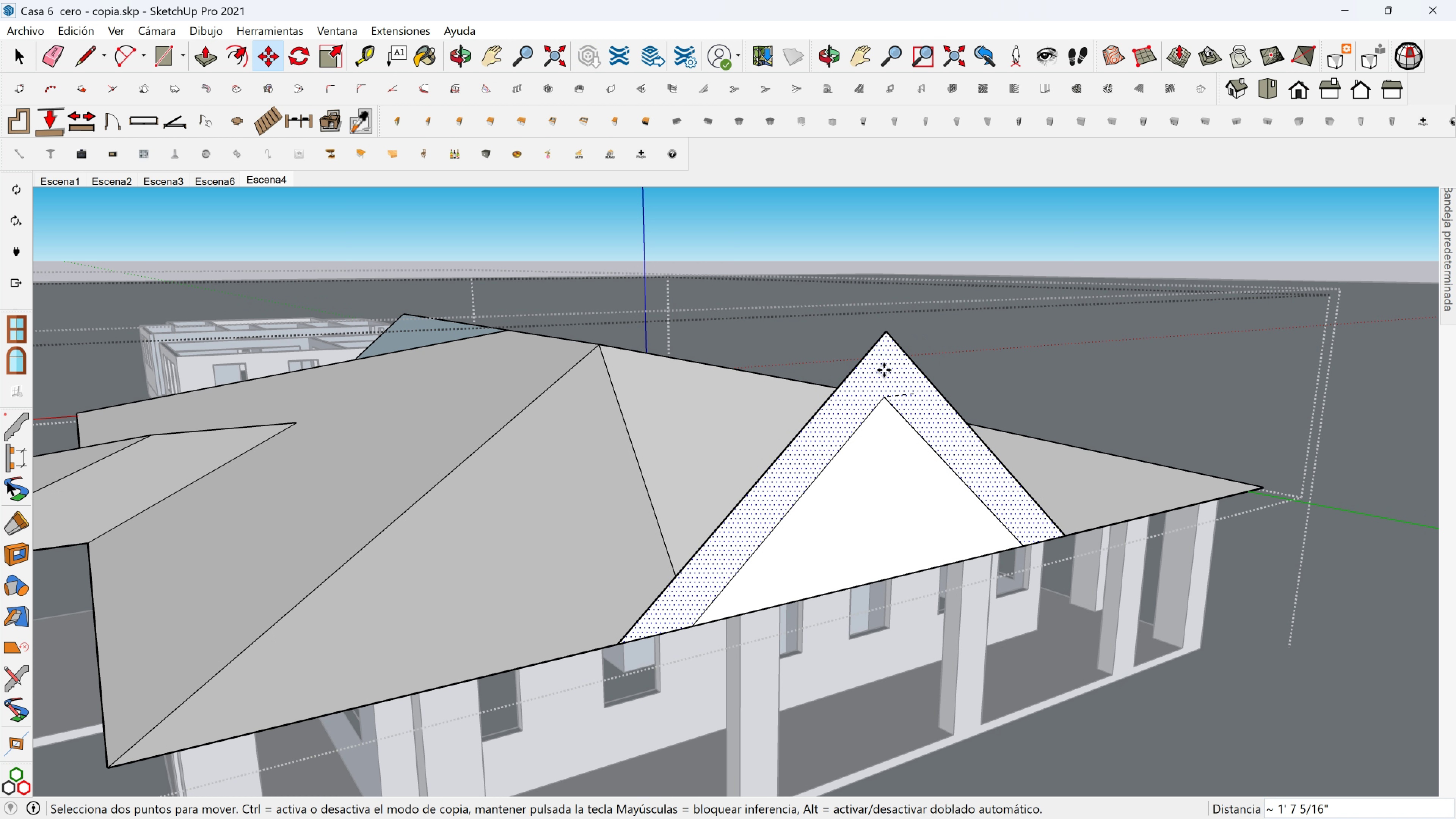 
key(Control+ControlLeft)
 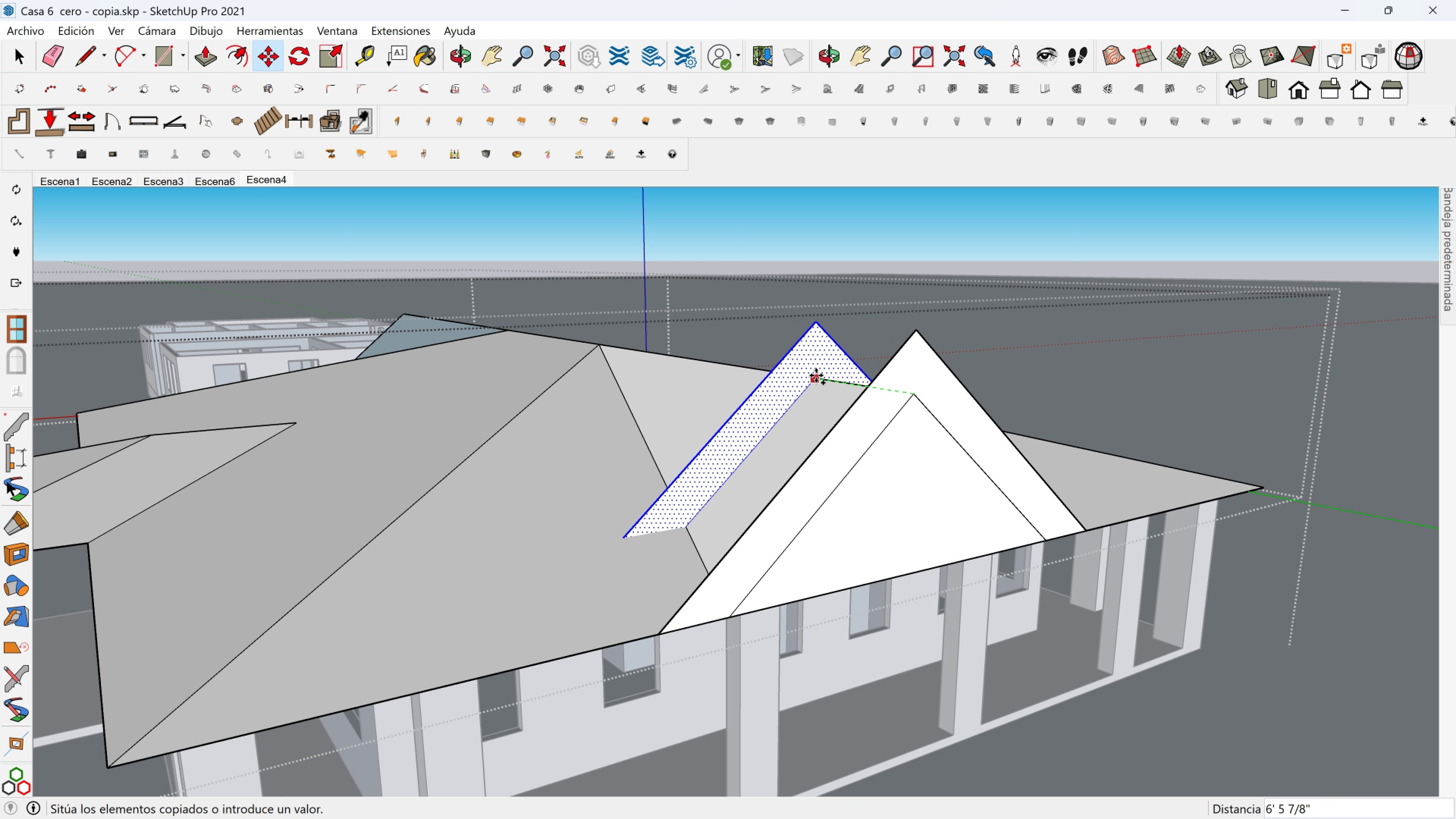 
hold_key(key=ShiftLeft, duration=1.53)
 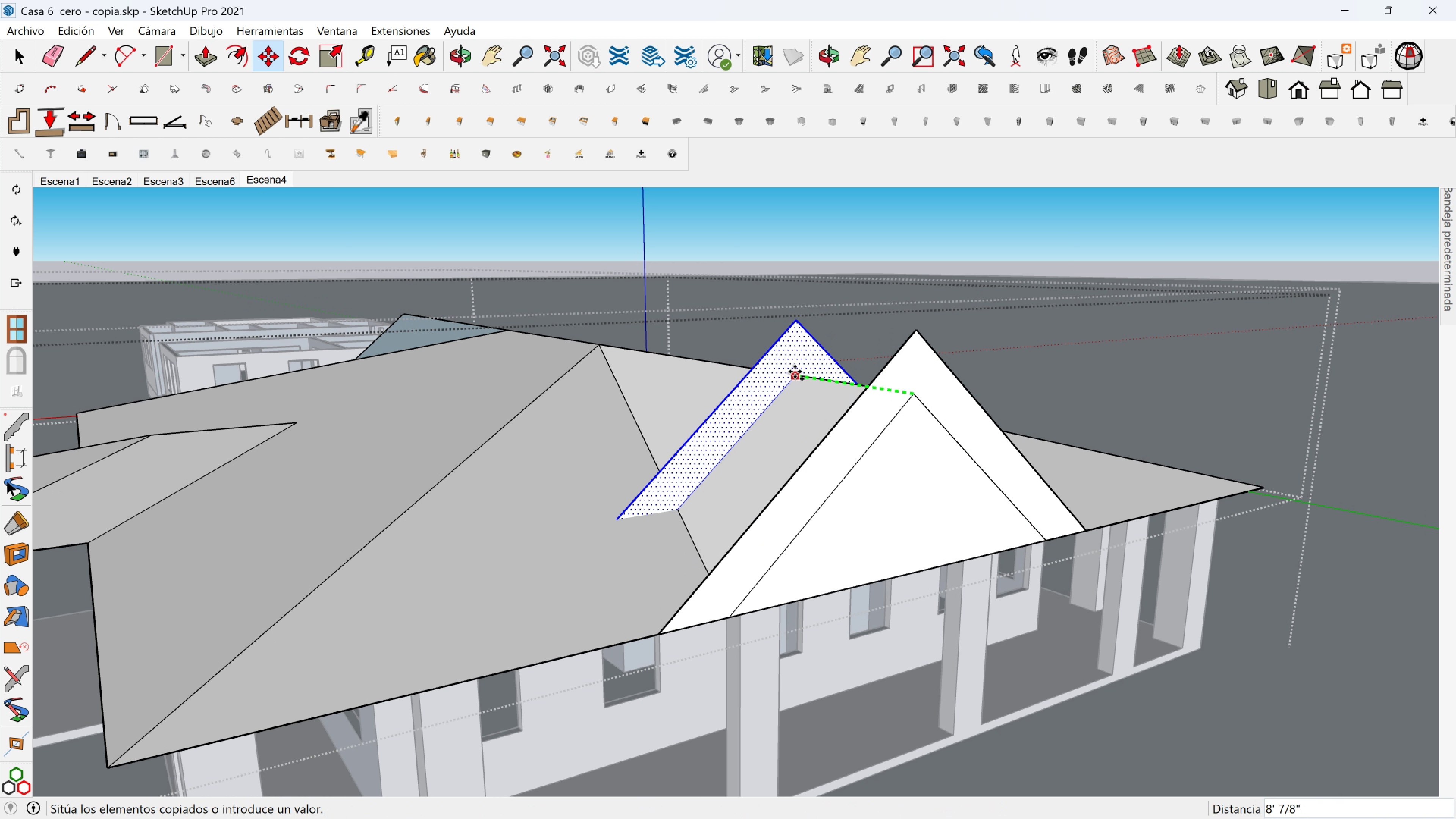 
hold_key(key=ShiftLeft, duration=1.53)
 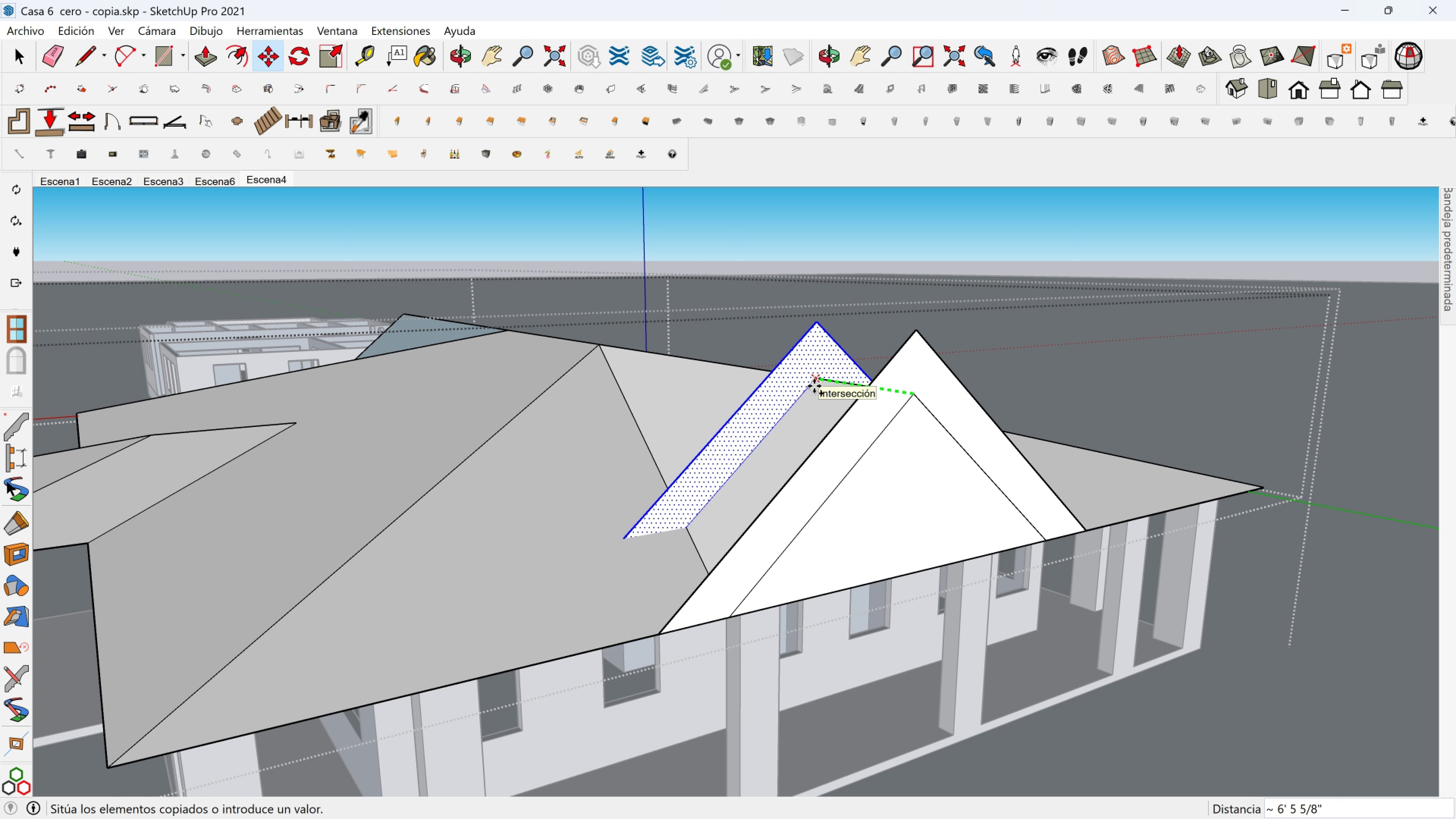 
hold_key(key=ShiftLeft, duration=1.5)
 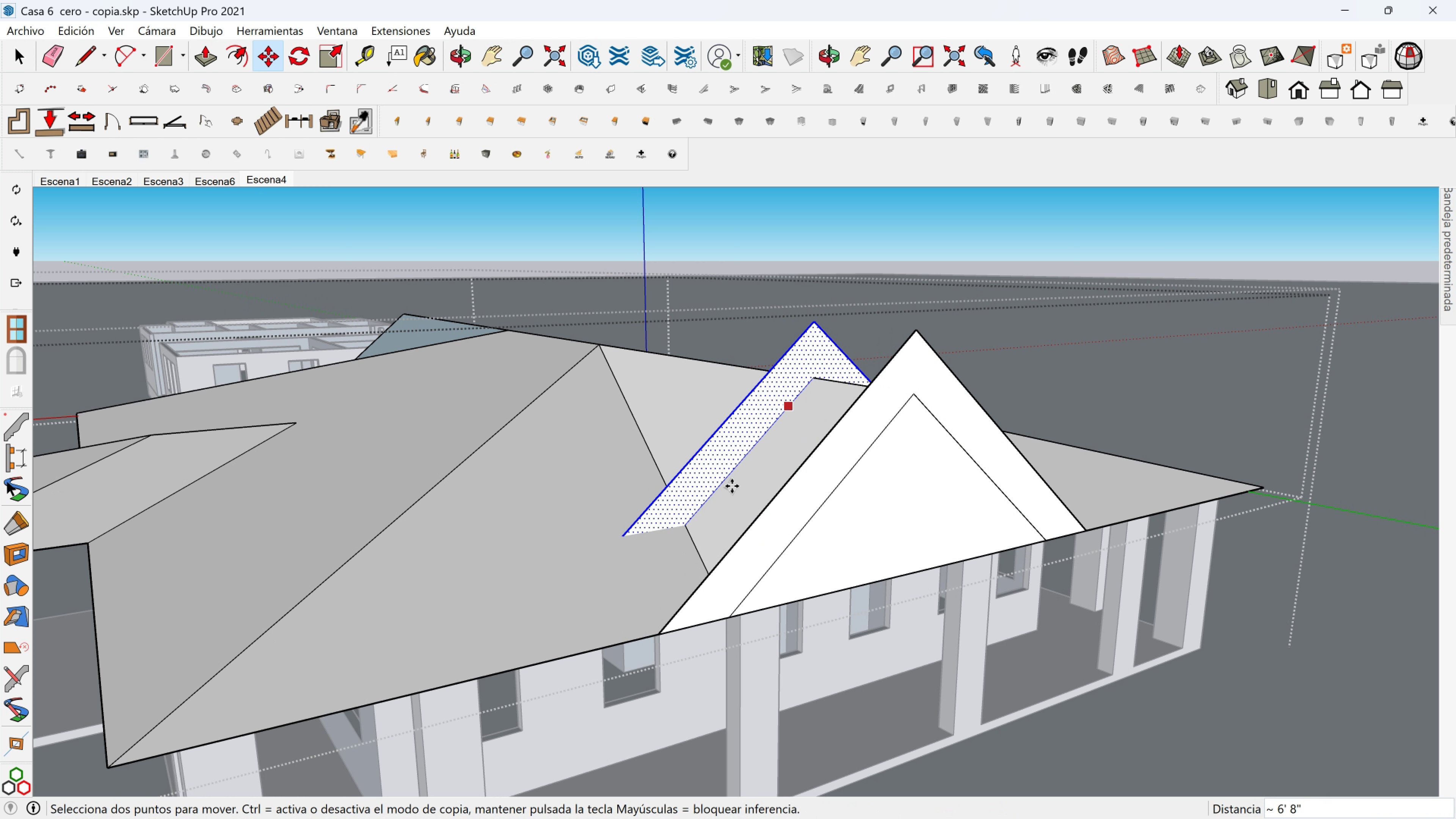 
hold_key(key=ShiftLeft, duration=0.56)
left_click([812, 386])
 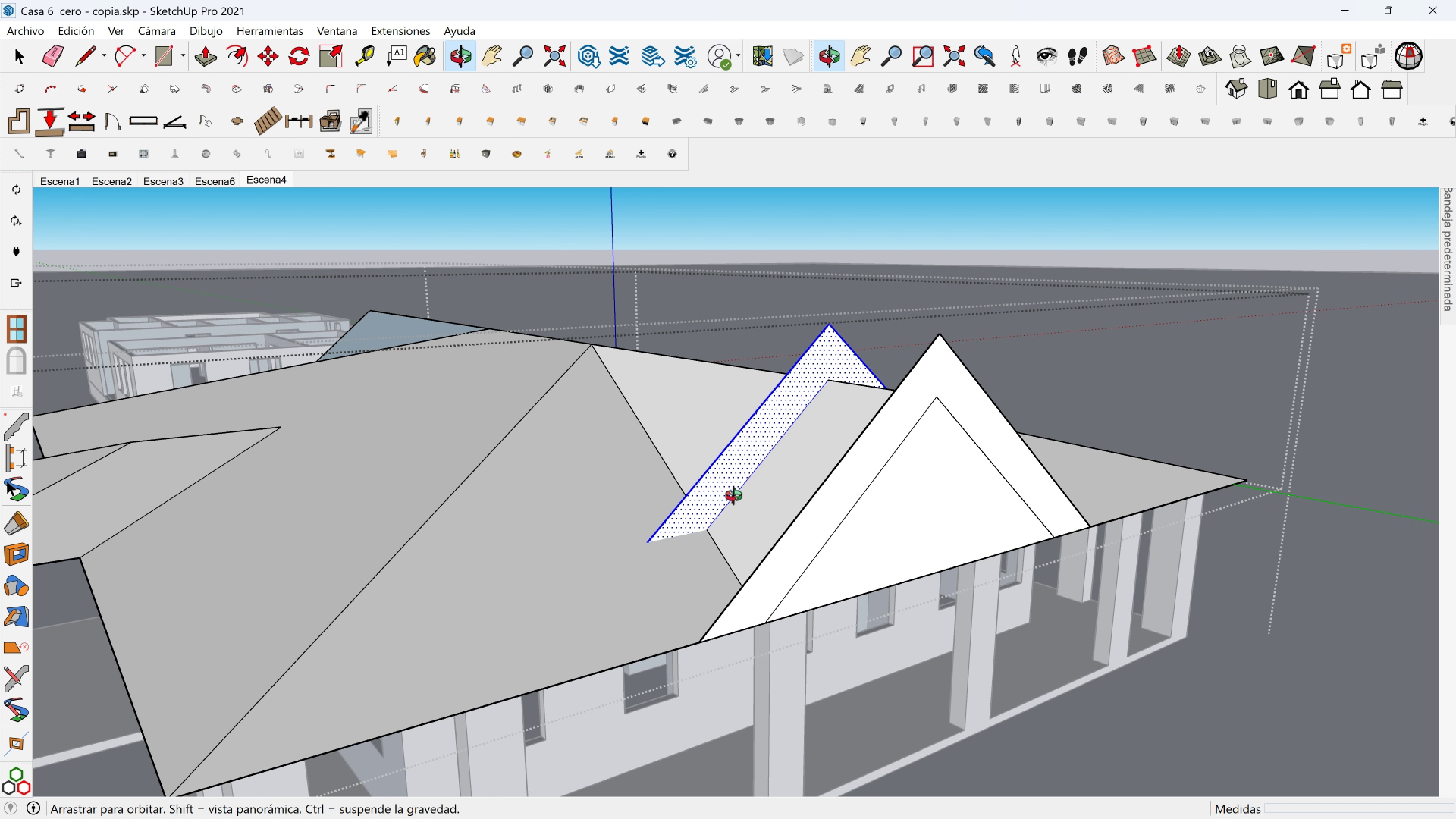 
key(Space)
 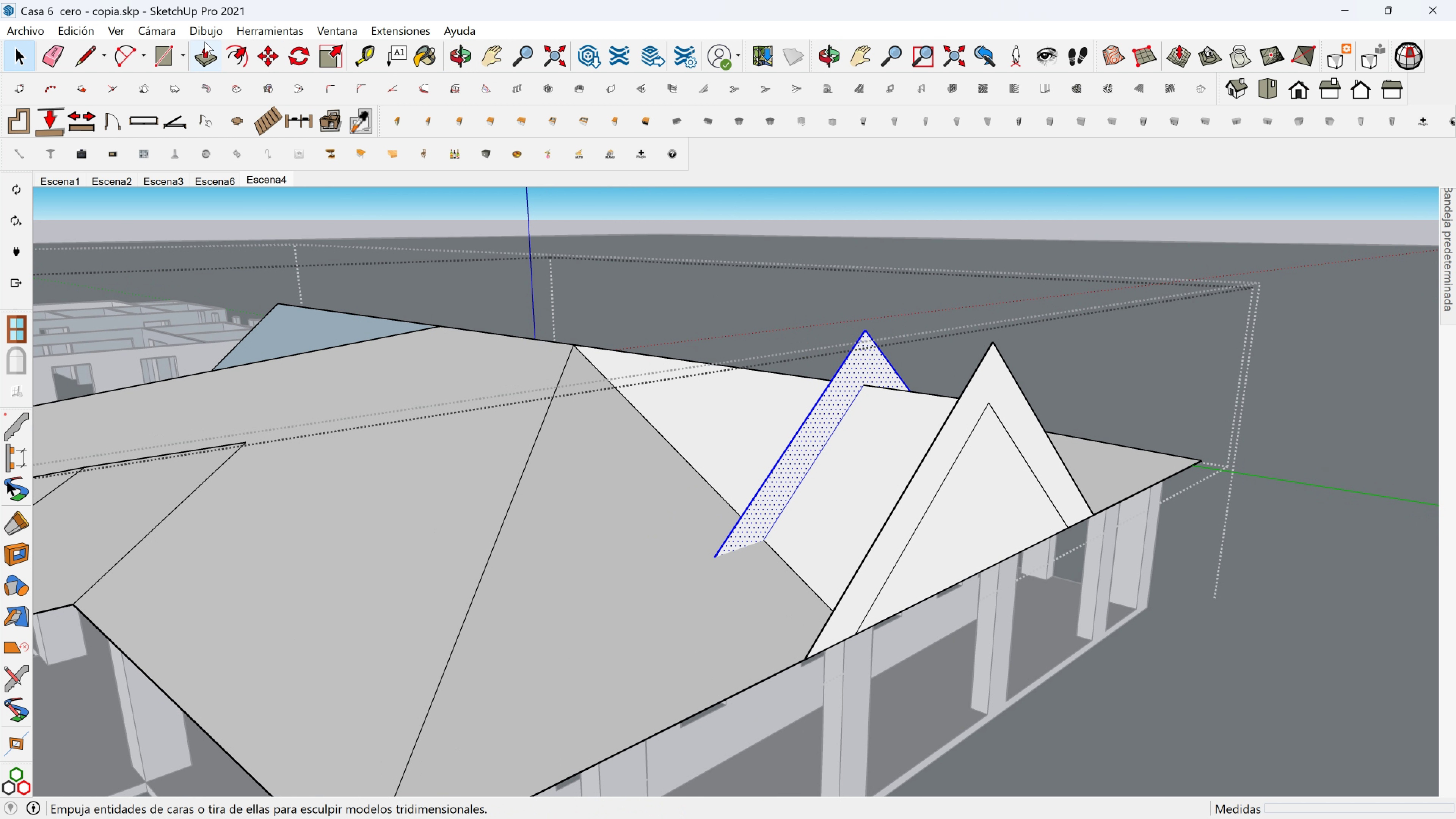 
left_click([204, 44])
 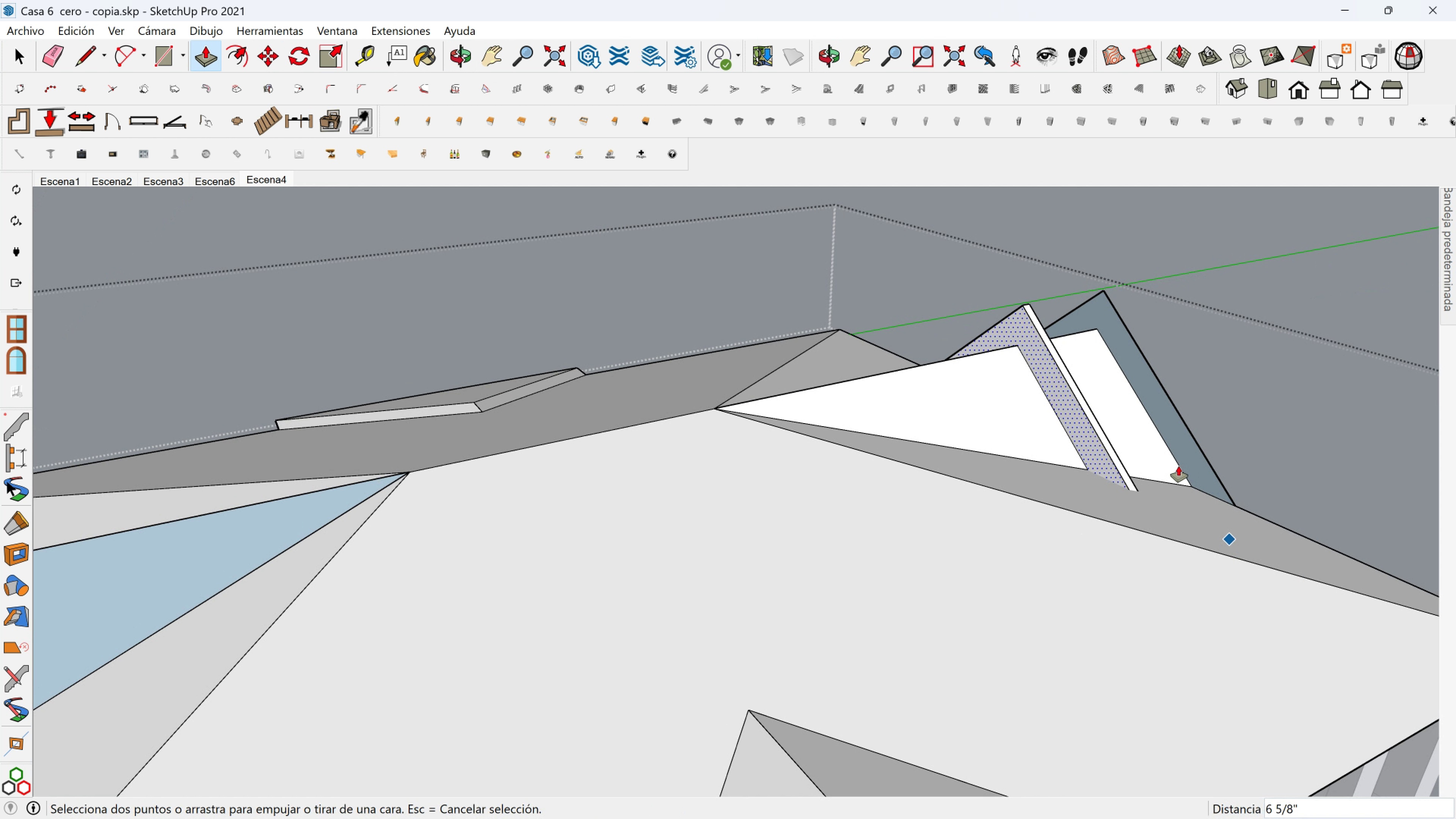 
left_click([1069, 399])
 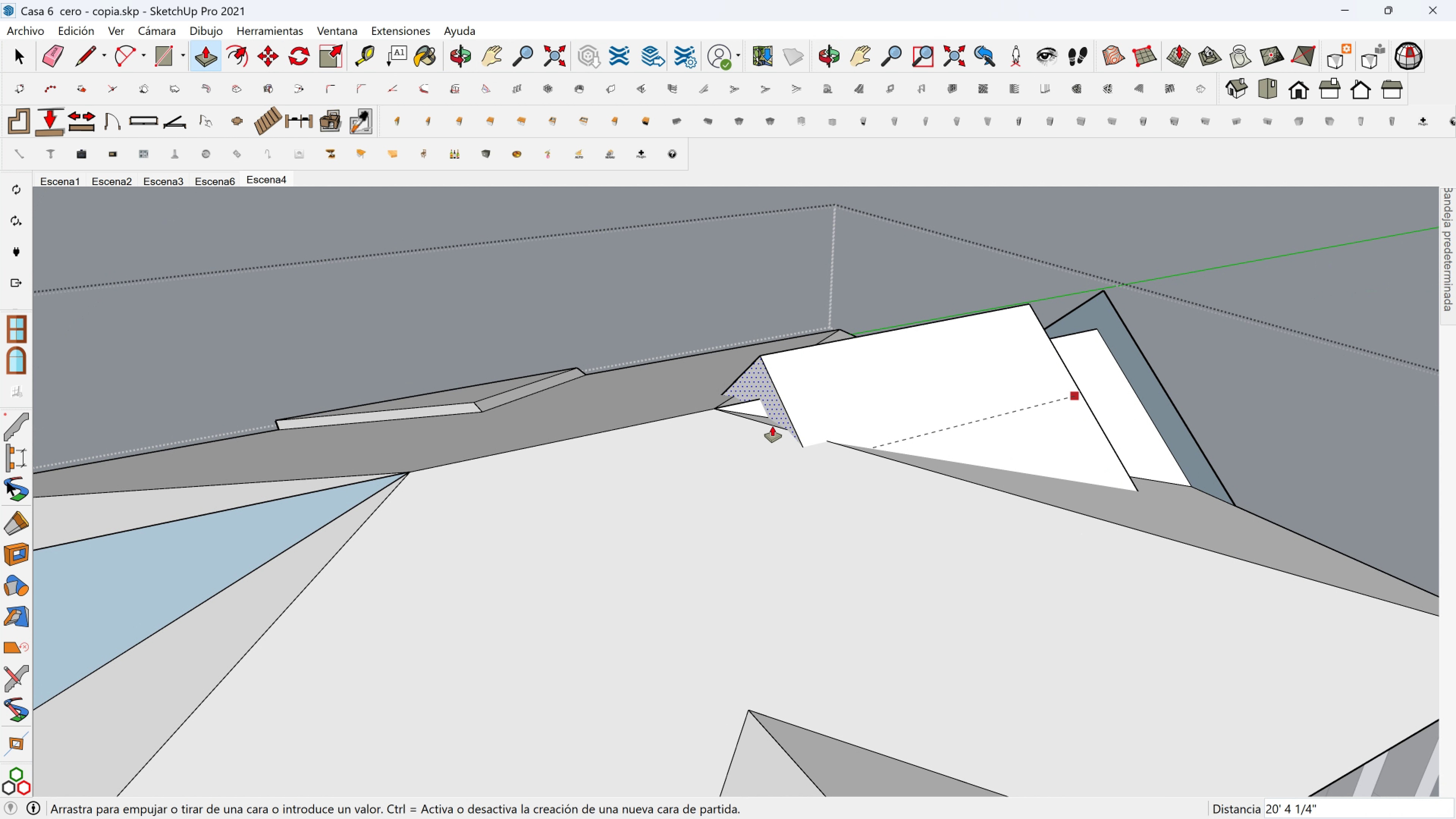 
scroll: coordinate [712, 440], scroll_direction: none, amount: 0.0
 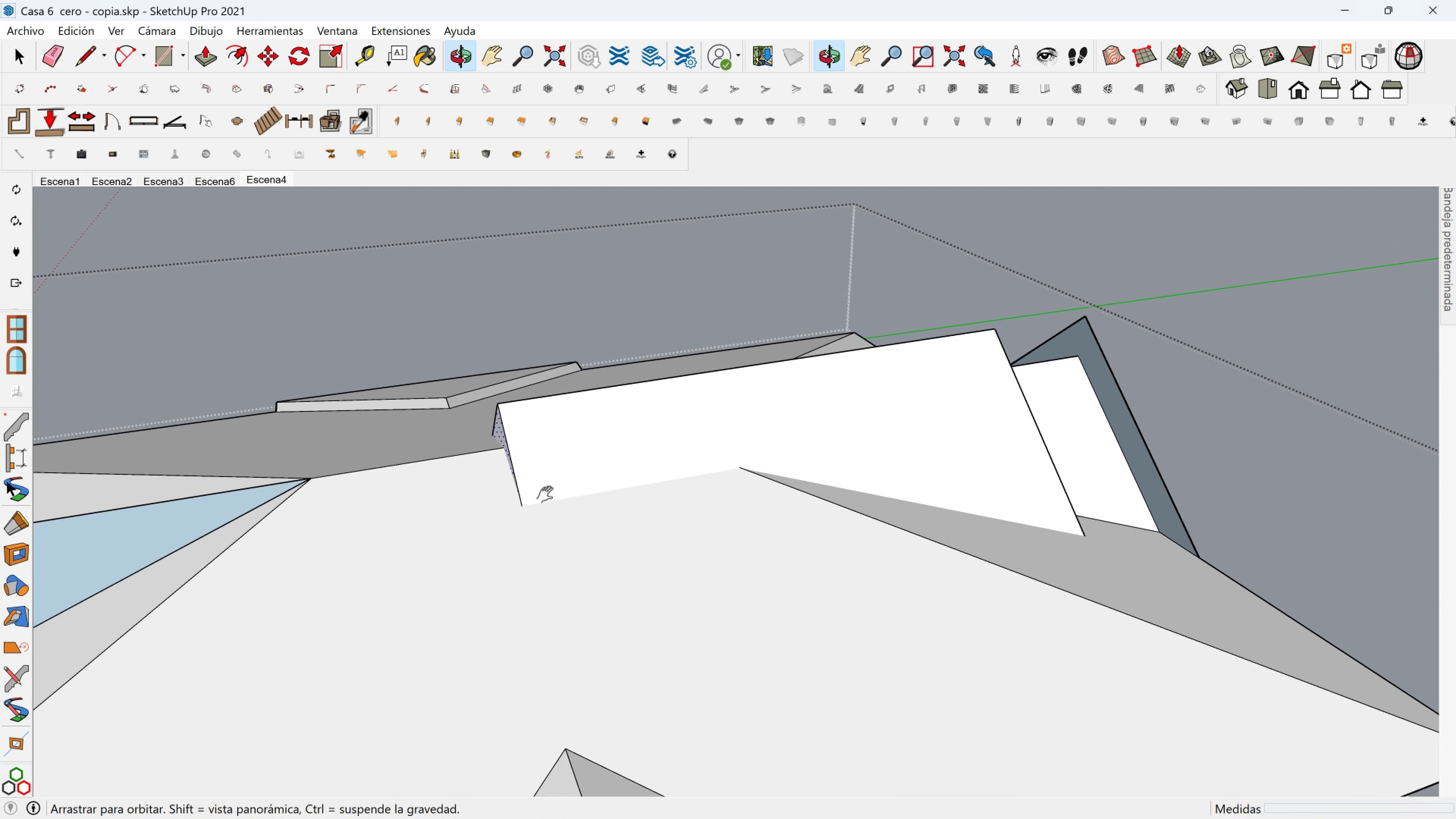 
hold_key(key=ShiftLeft, duration=0.64)
 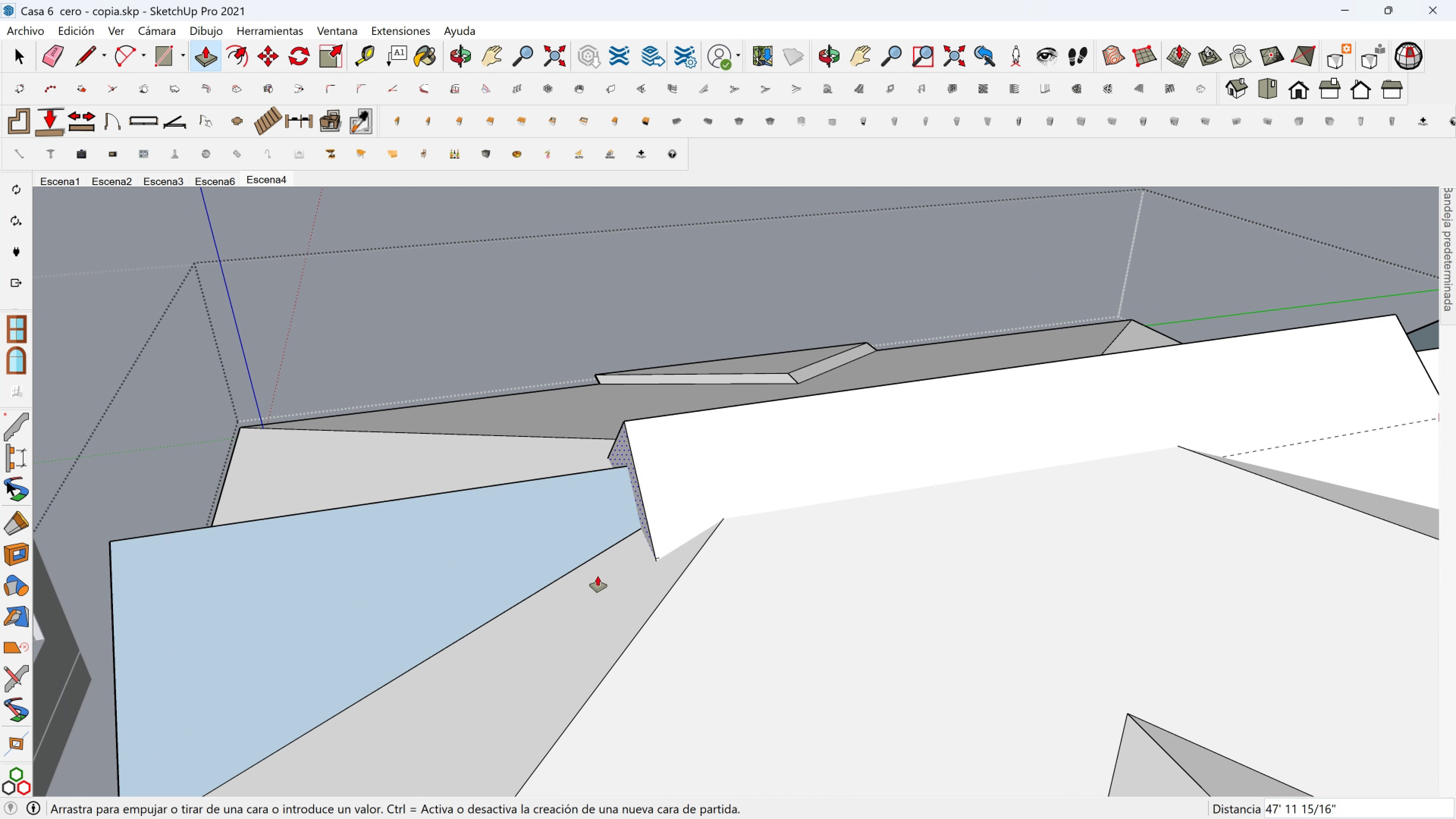 
scroll: coordinate [593, 578], scroll_direction: down, amount: 2.0
 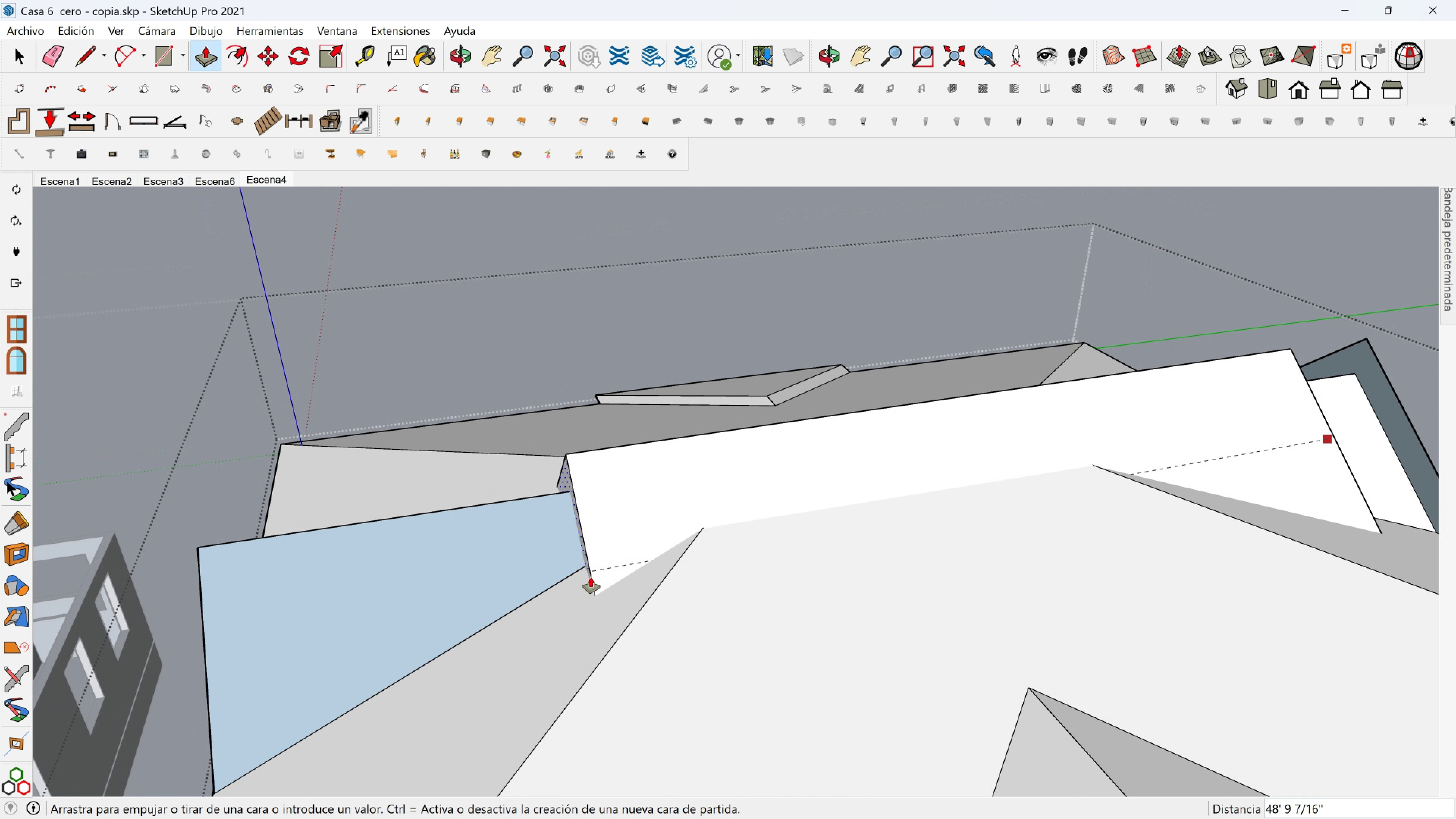 
key(Shift+ShiftLeft)
 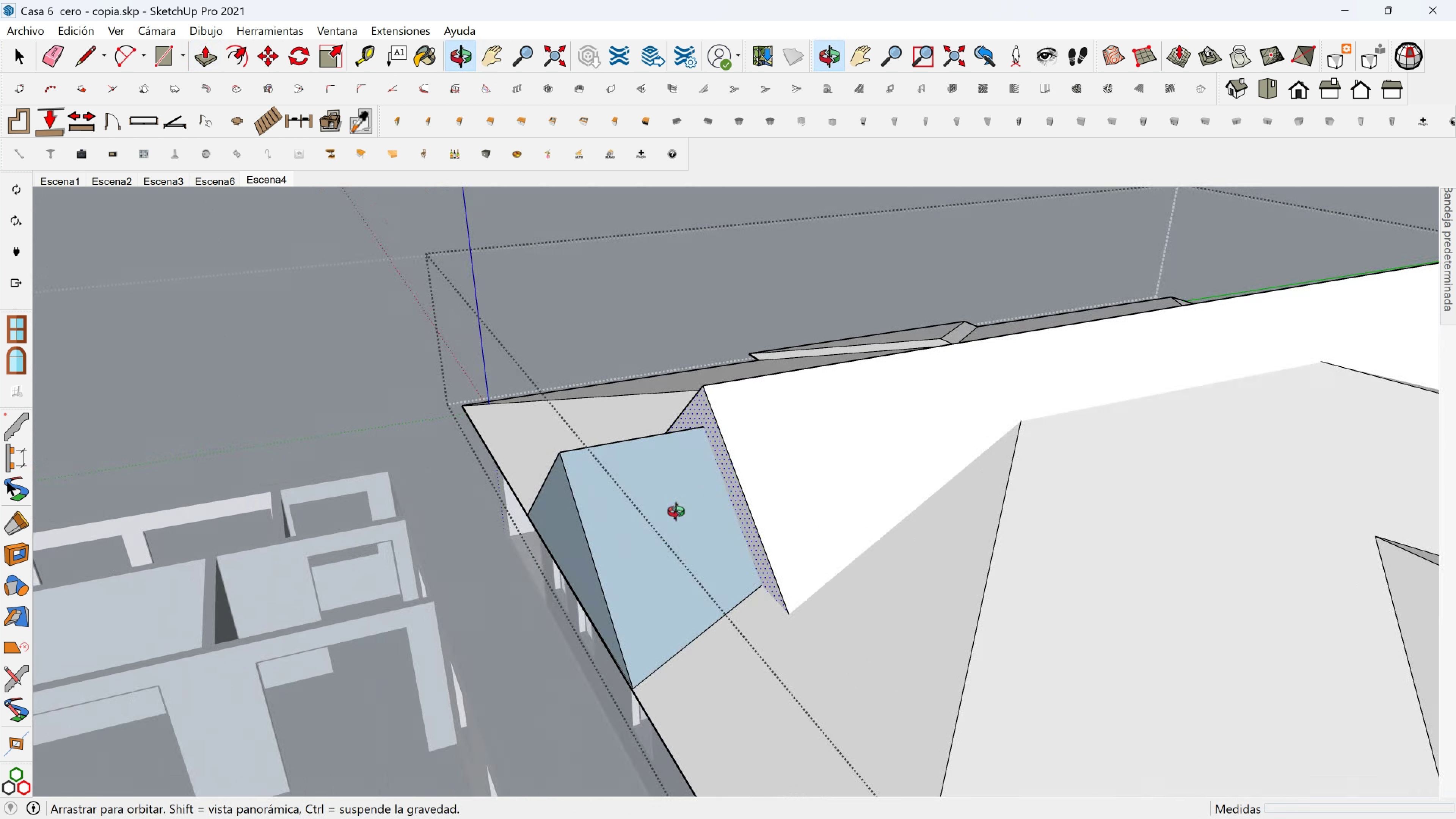 
scroll: coordinate [755, 491], scroll_direction: none, amount: 0.0
 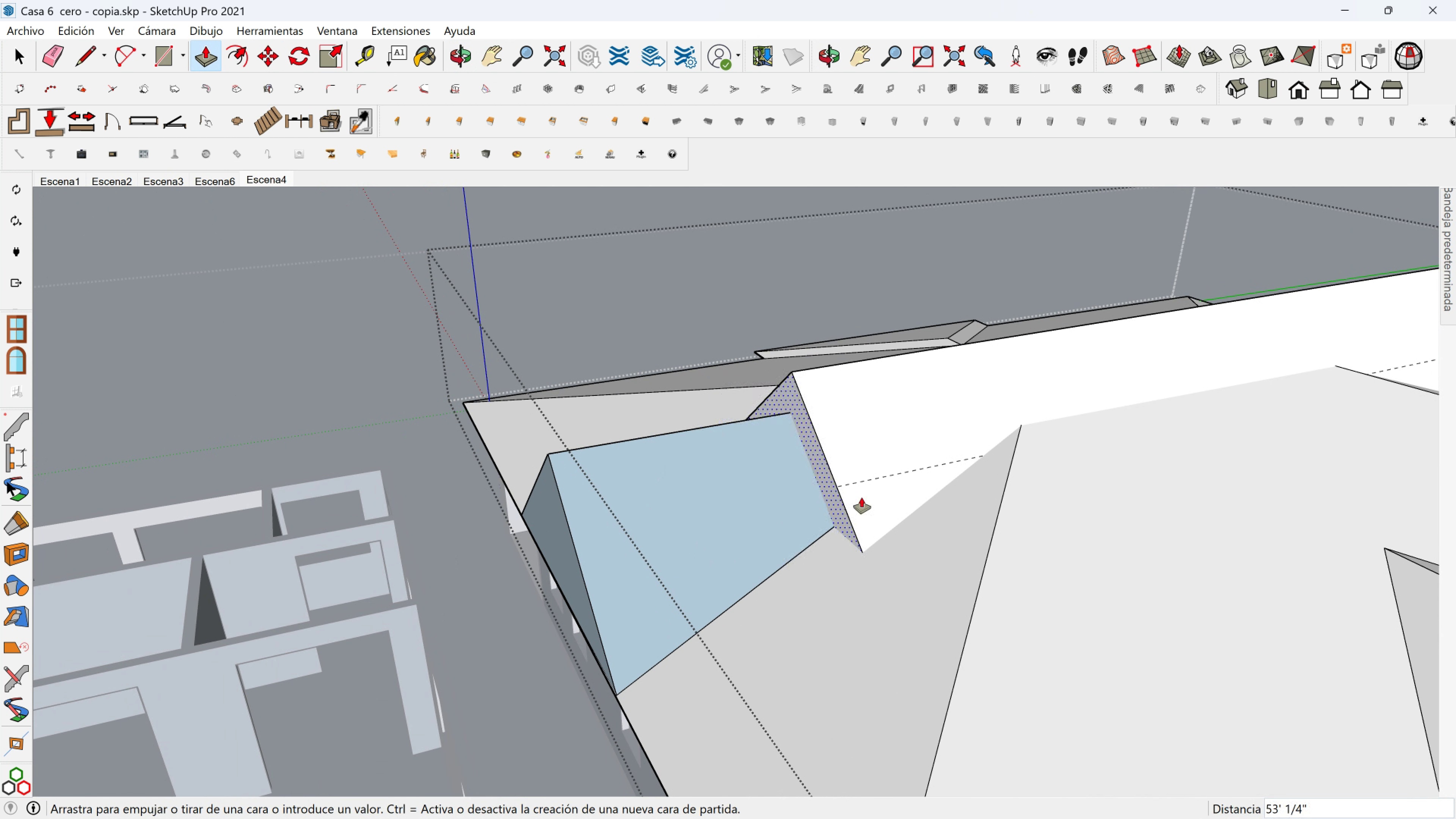 
hold_key(key=ShiftLeft, duration=0.52)
 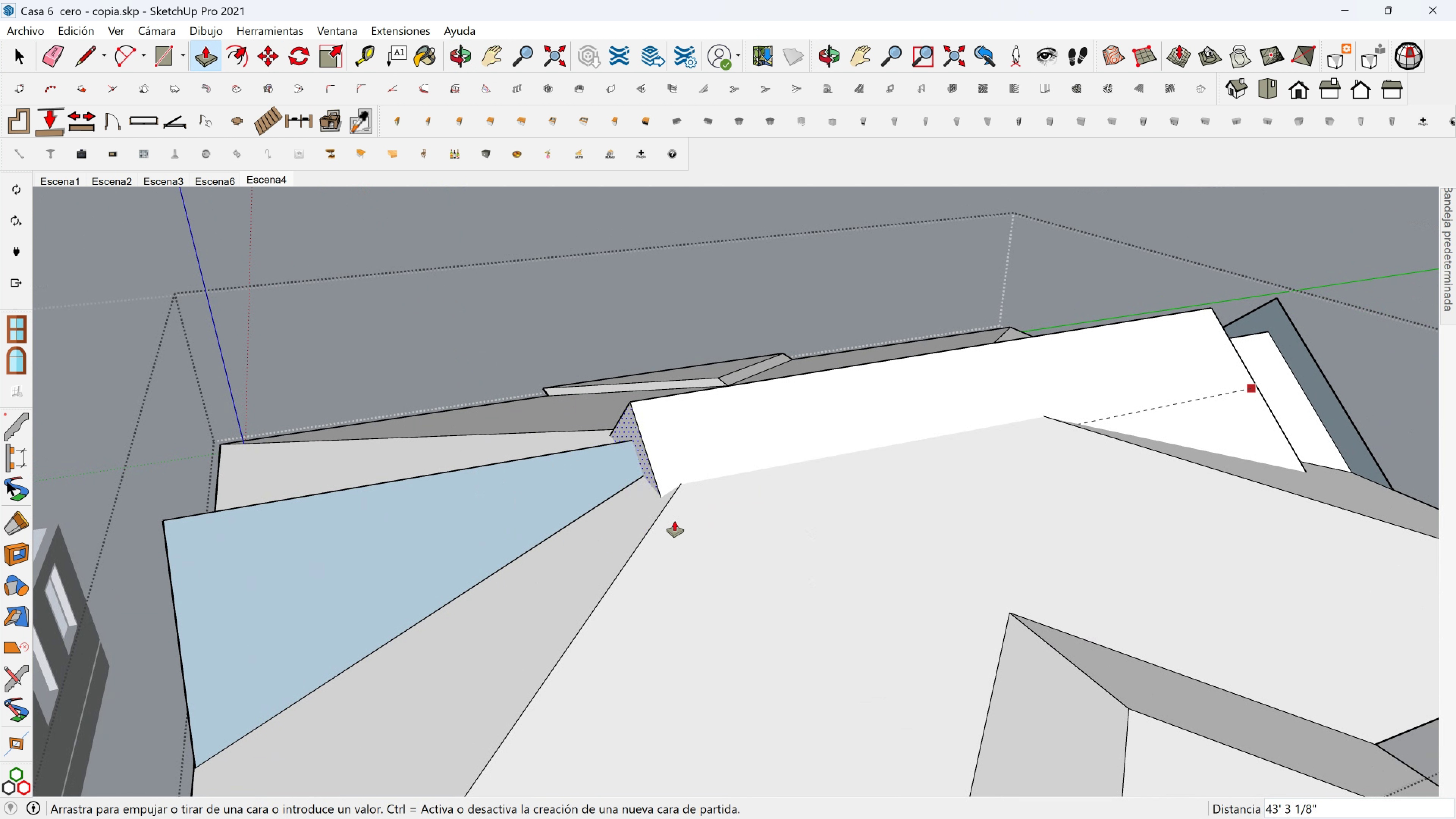 
scroll: coordinate [673, 521], scroll_direction: down, amount: 1.0
 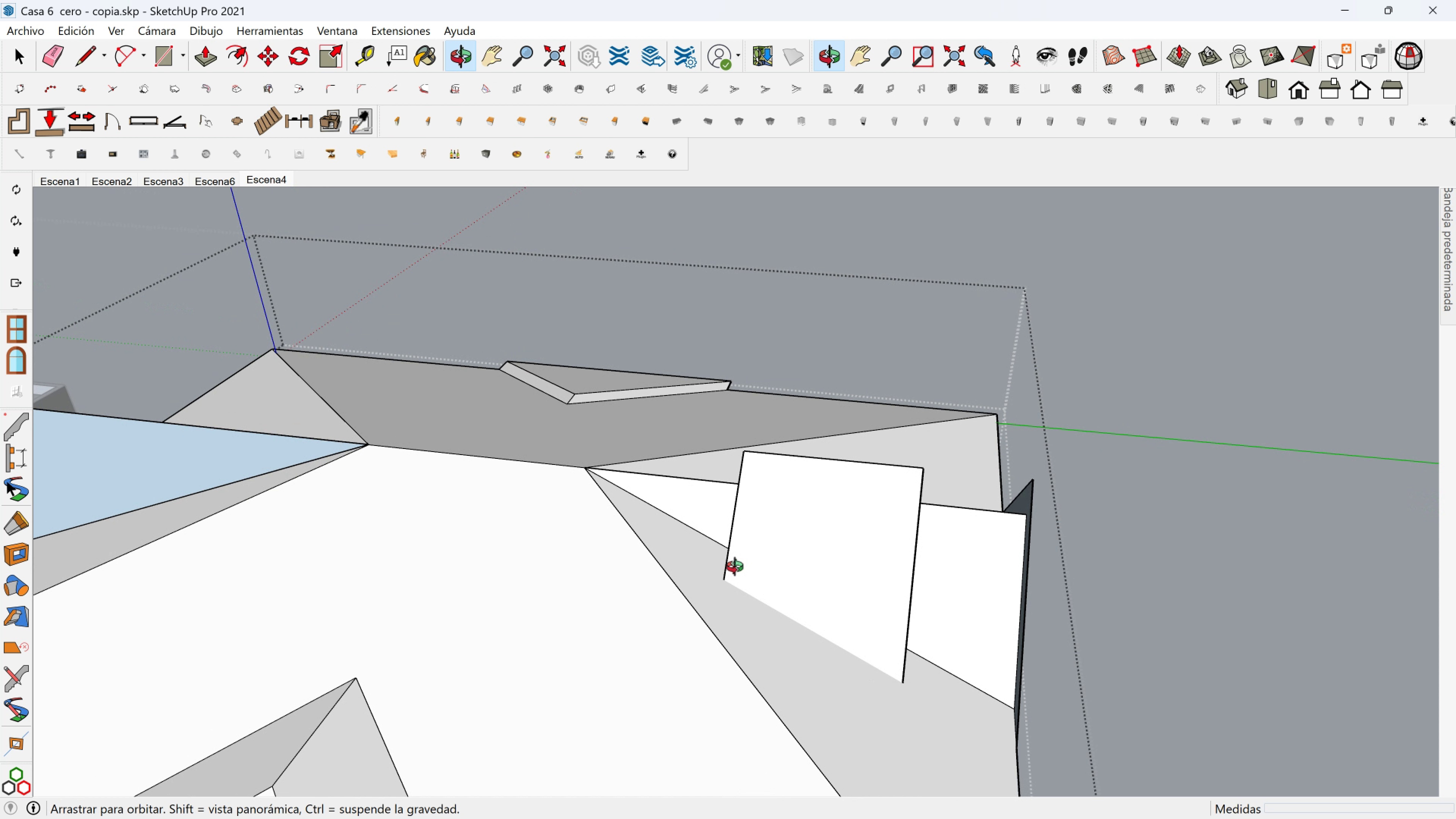 
hold_key(key=ShiftLeft, duration=0.58)
 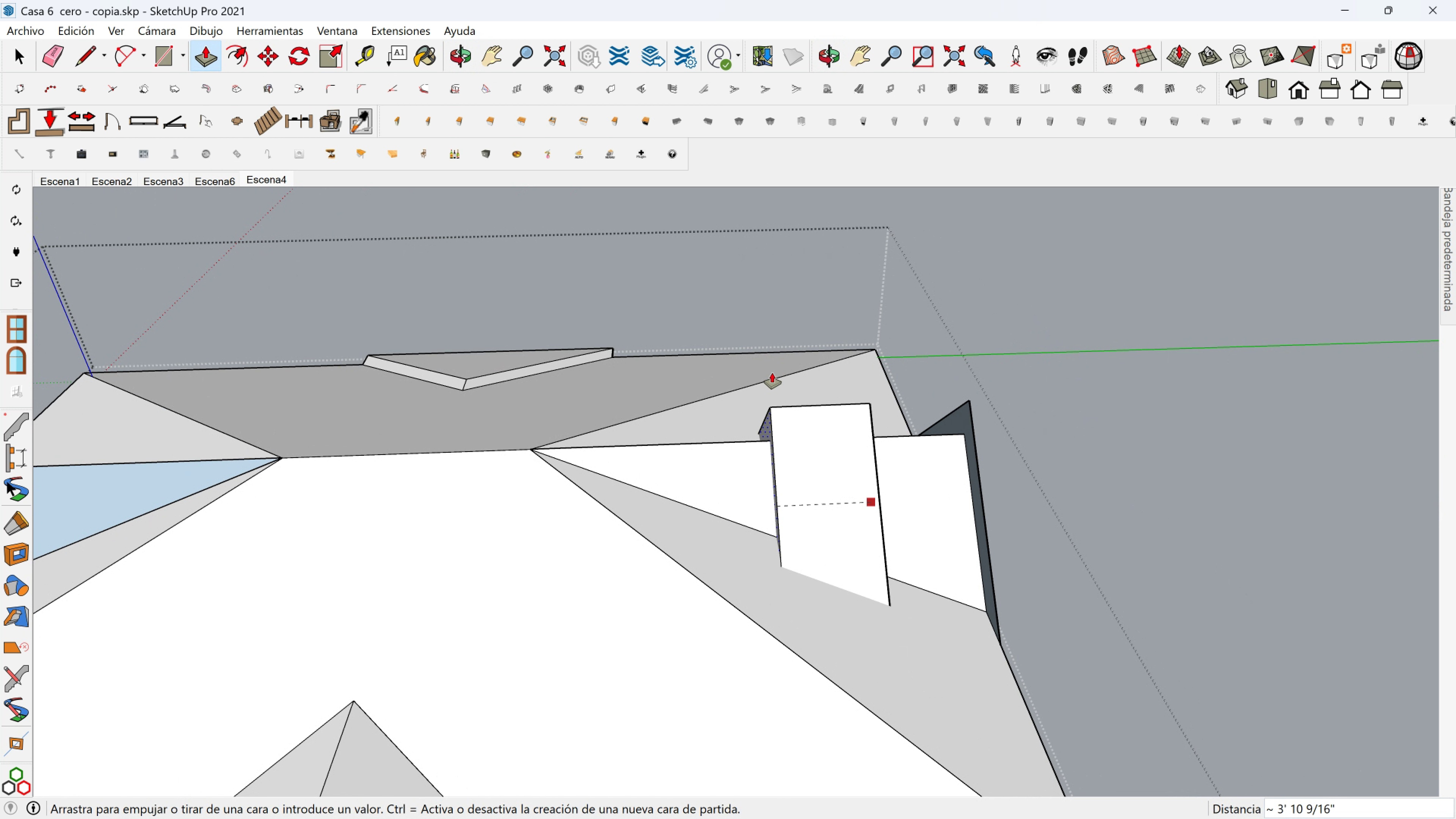 
key(Escape)
 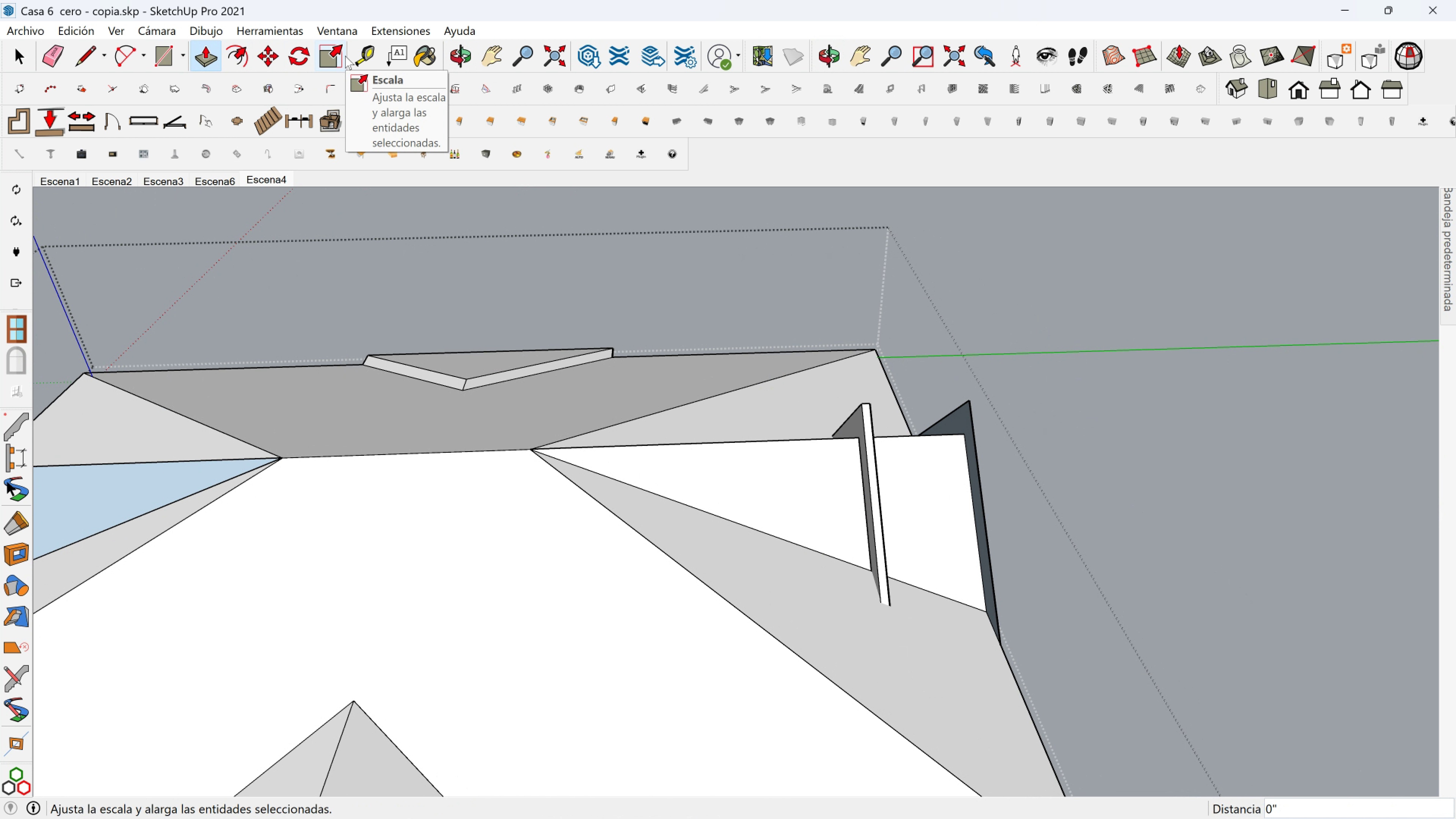 
left_click([361, 55])
 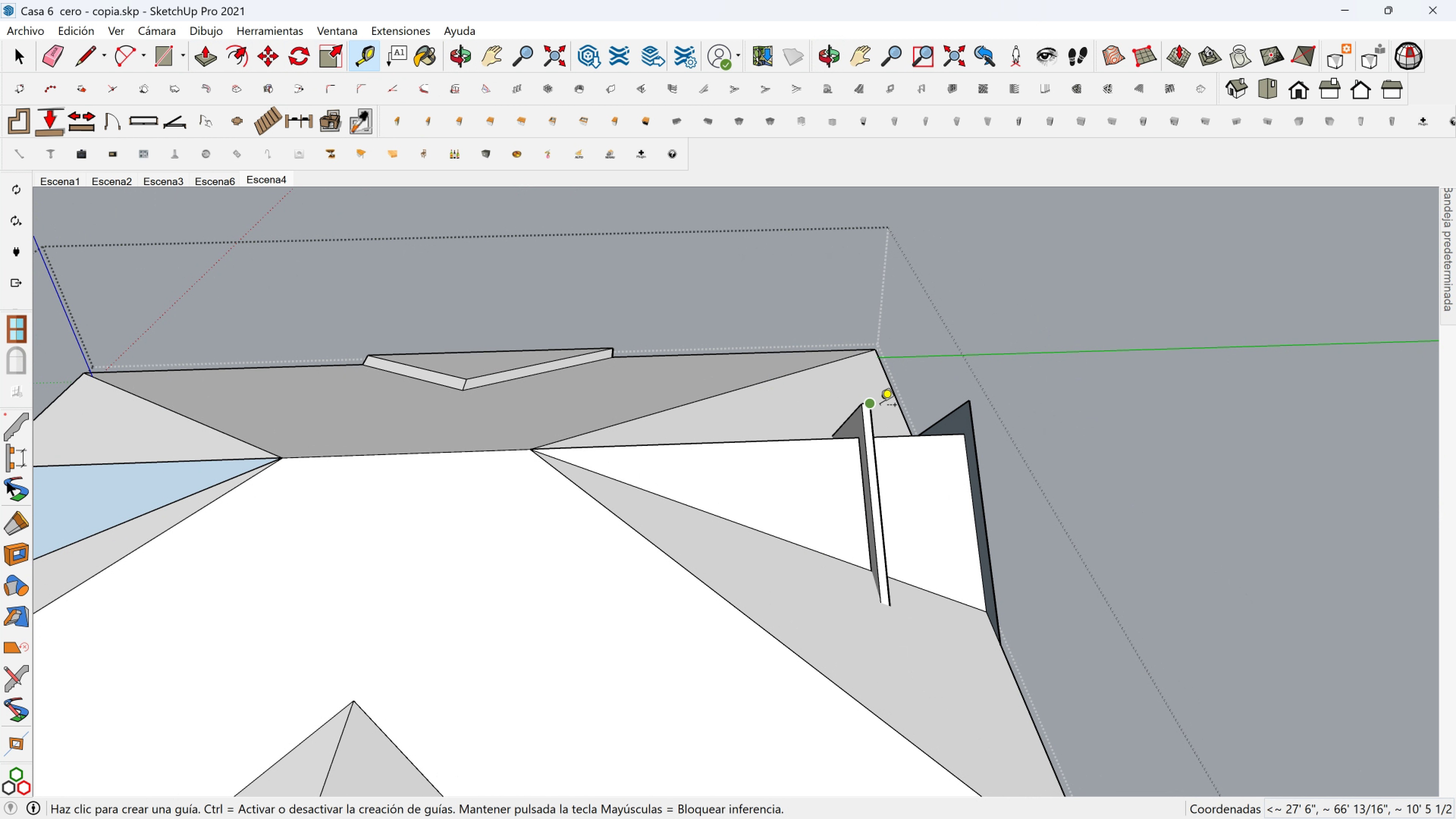 
key(Space)
 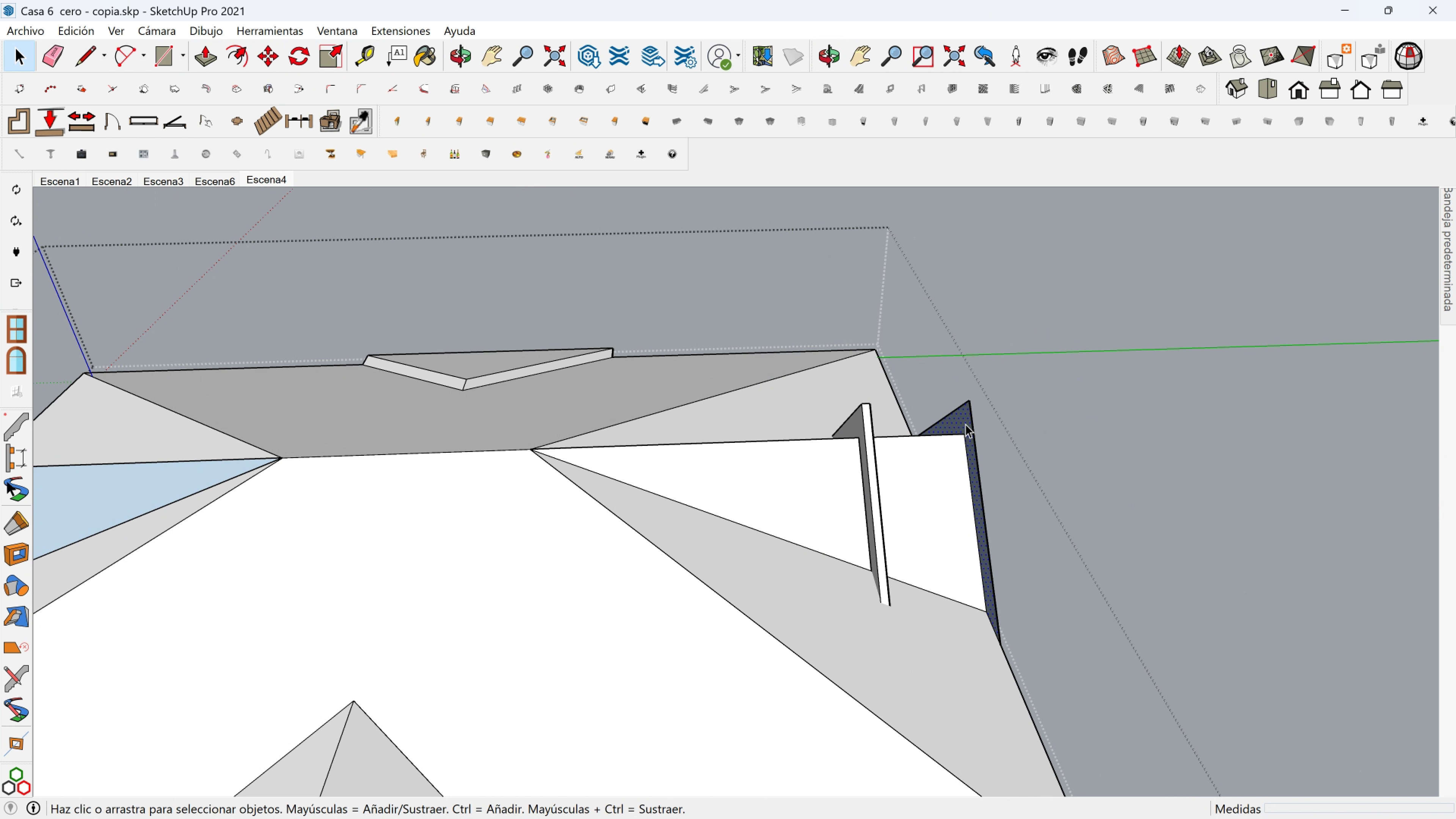 
left_click([965, 424])
 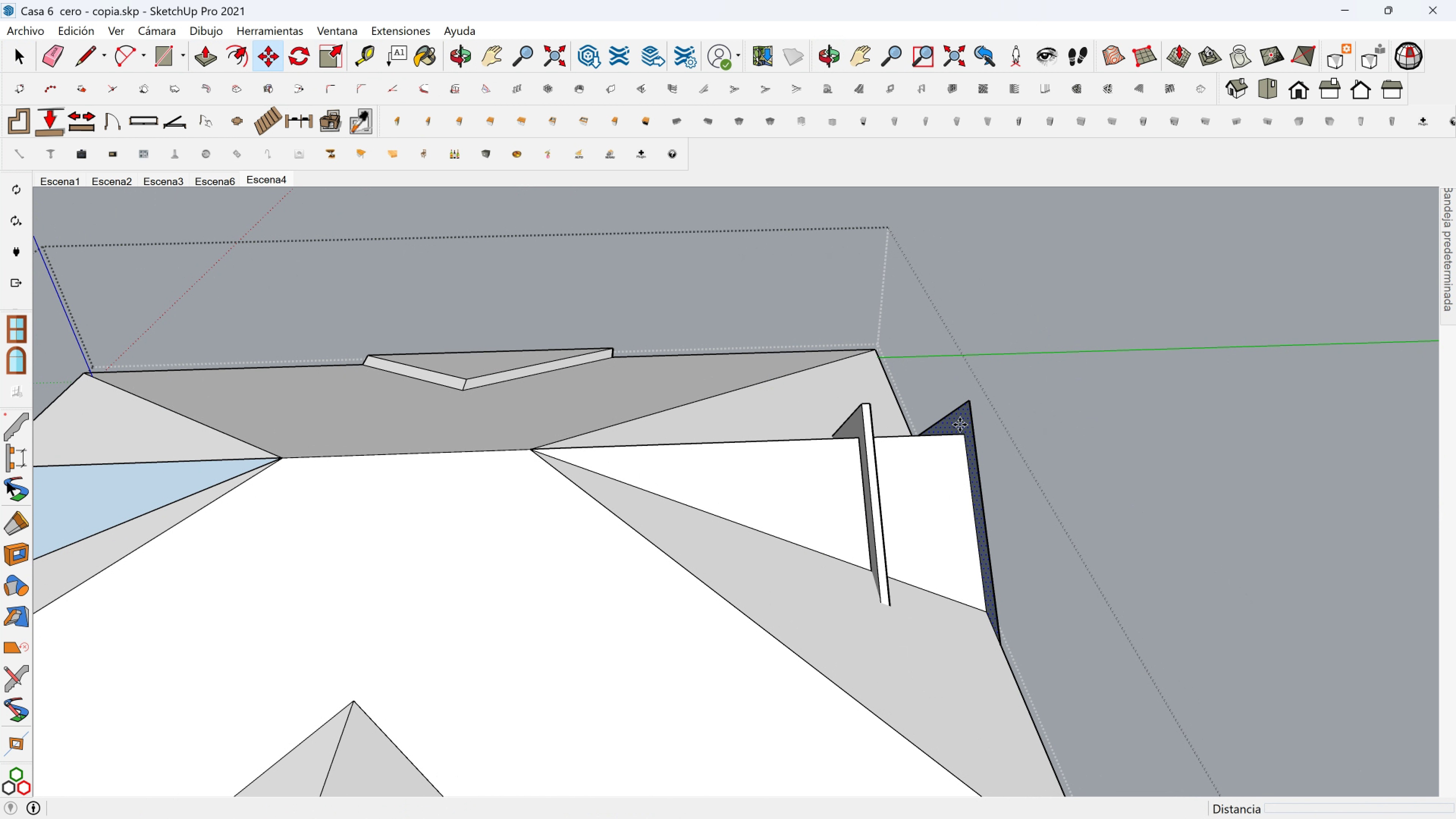 
key(M)
 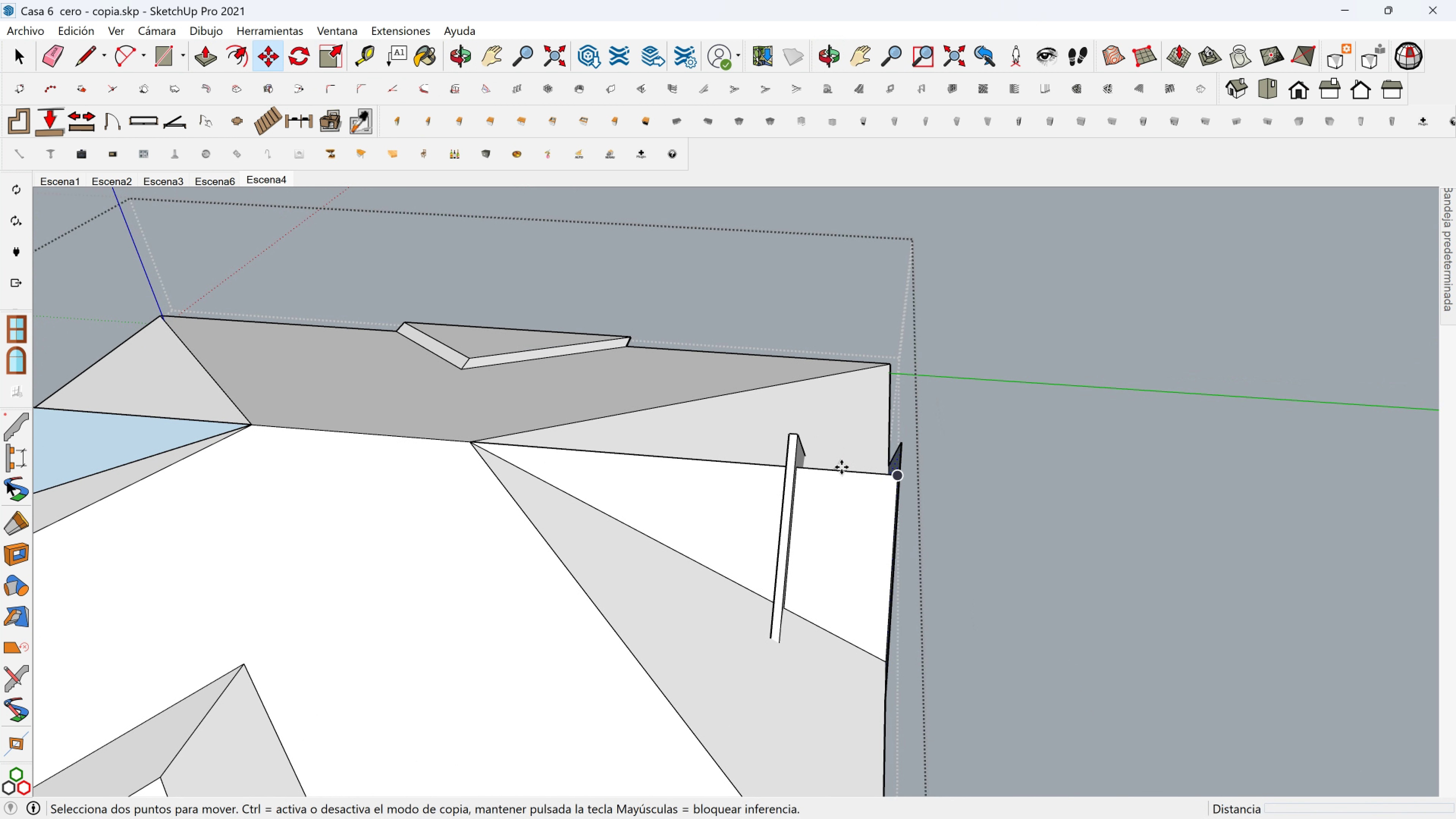 
scroll: coordinate [802, 463], scroll_direction: up, amount: 3.0
 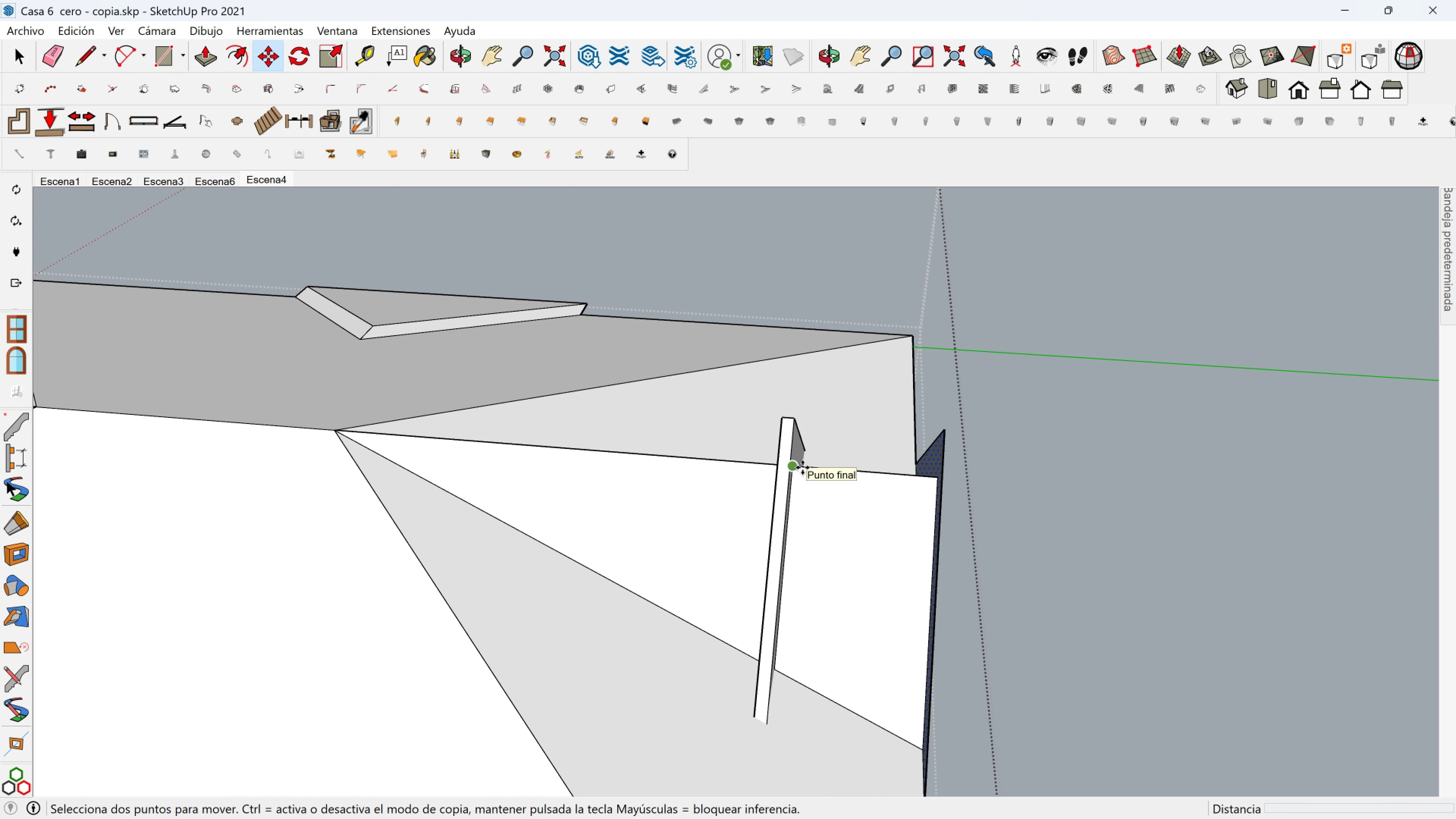 
key(Control+ControlLeft)
 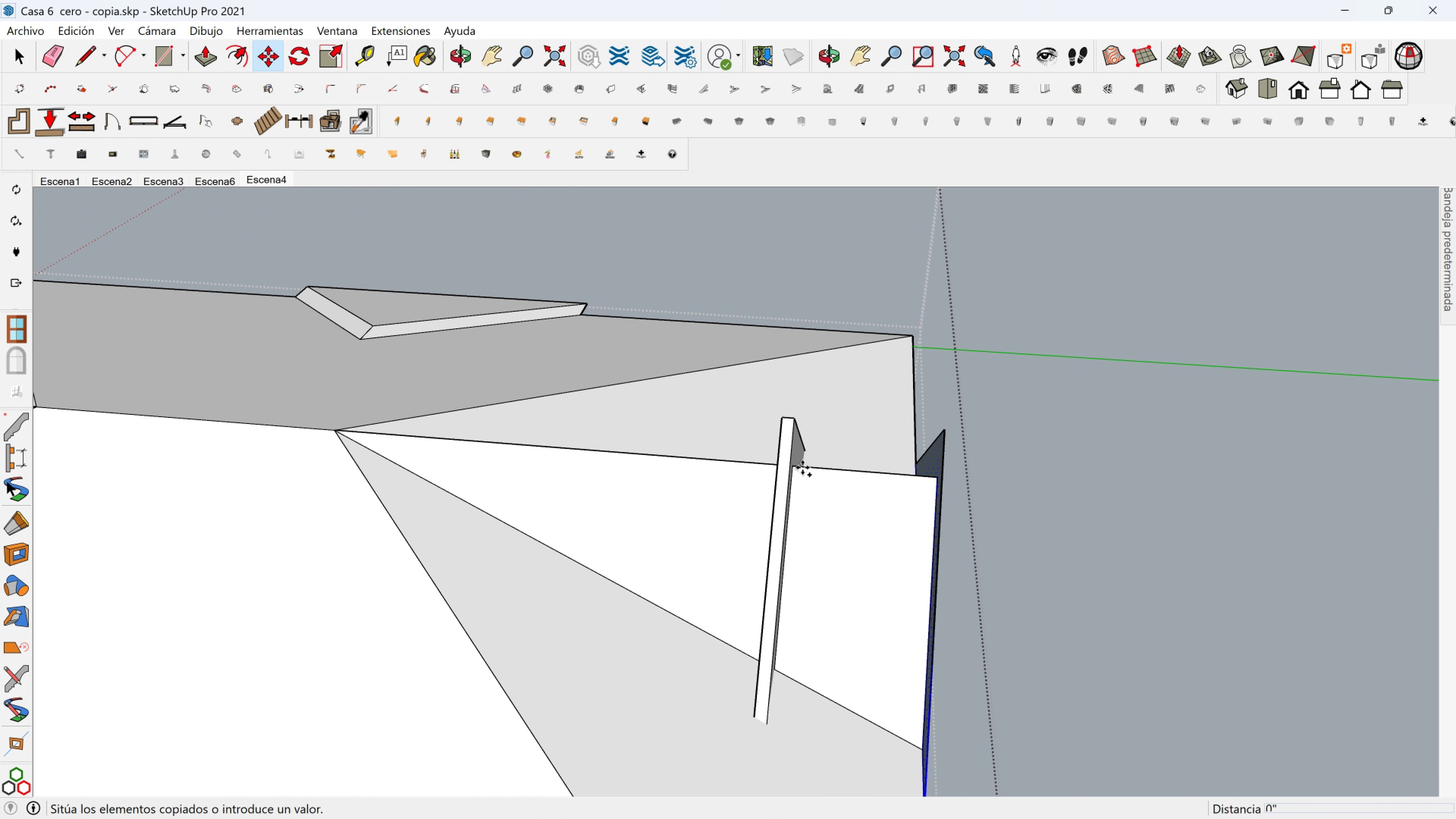 
left_click([802, 468])
 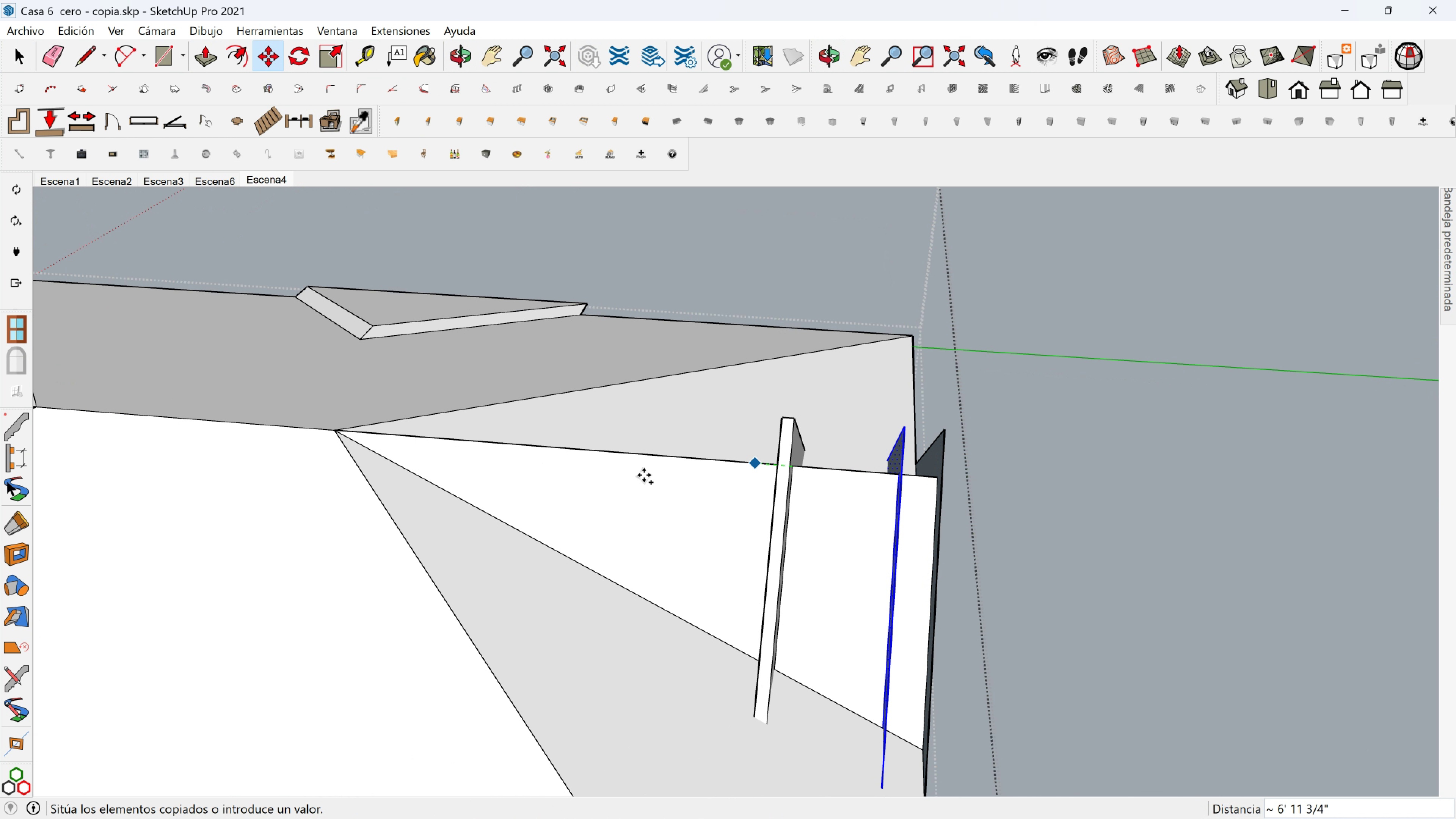 
hold_key(key=ShiftLeft, duration=0.83)
 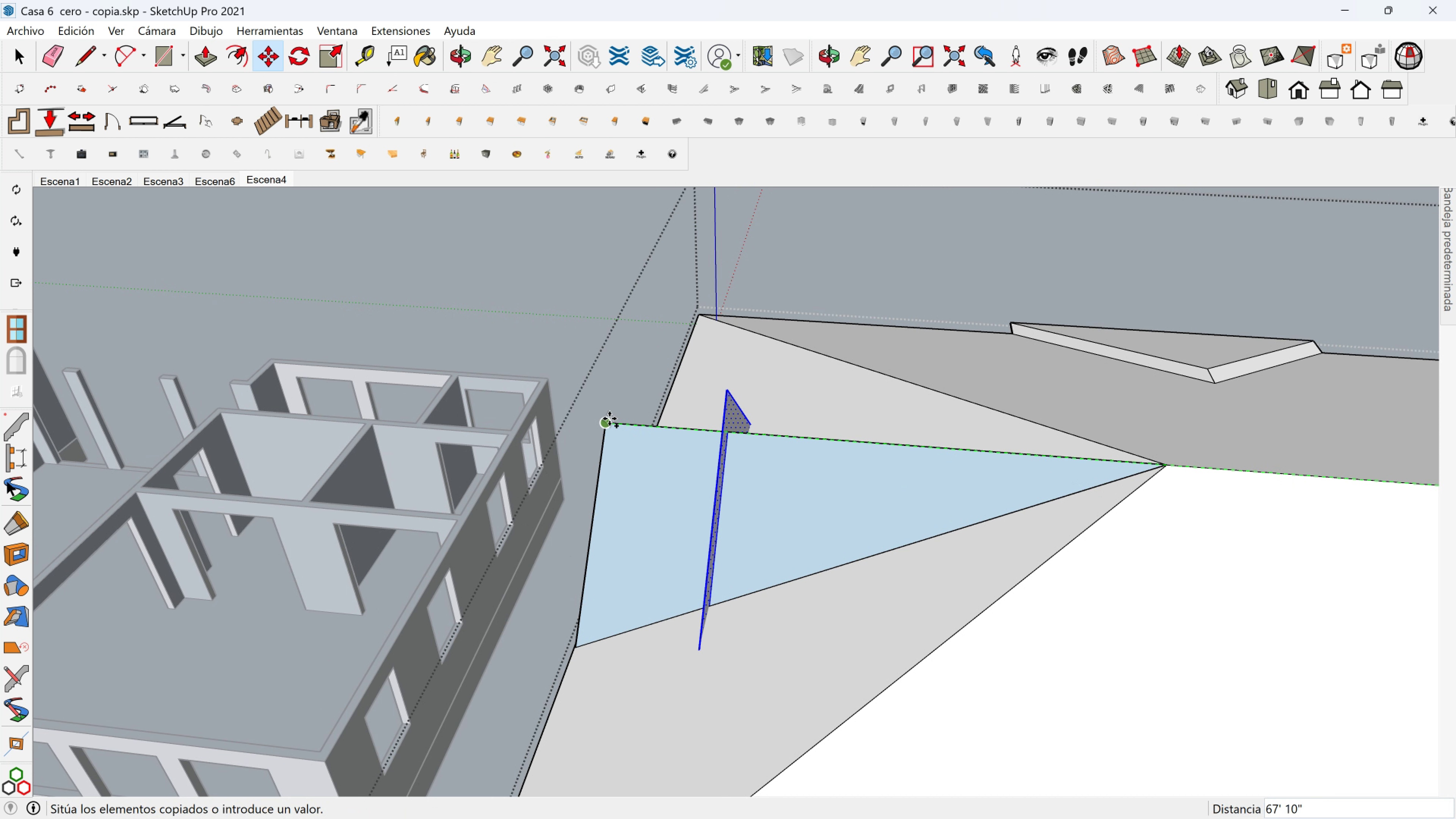 
left_click([609, 419])
 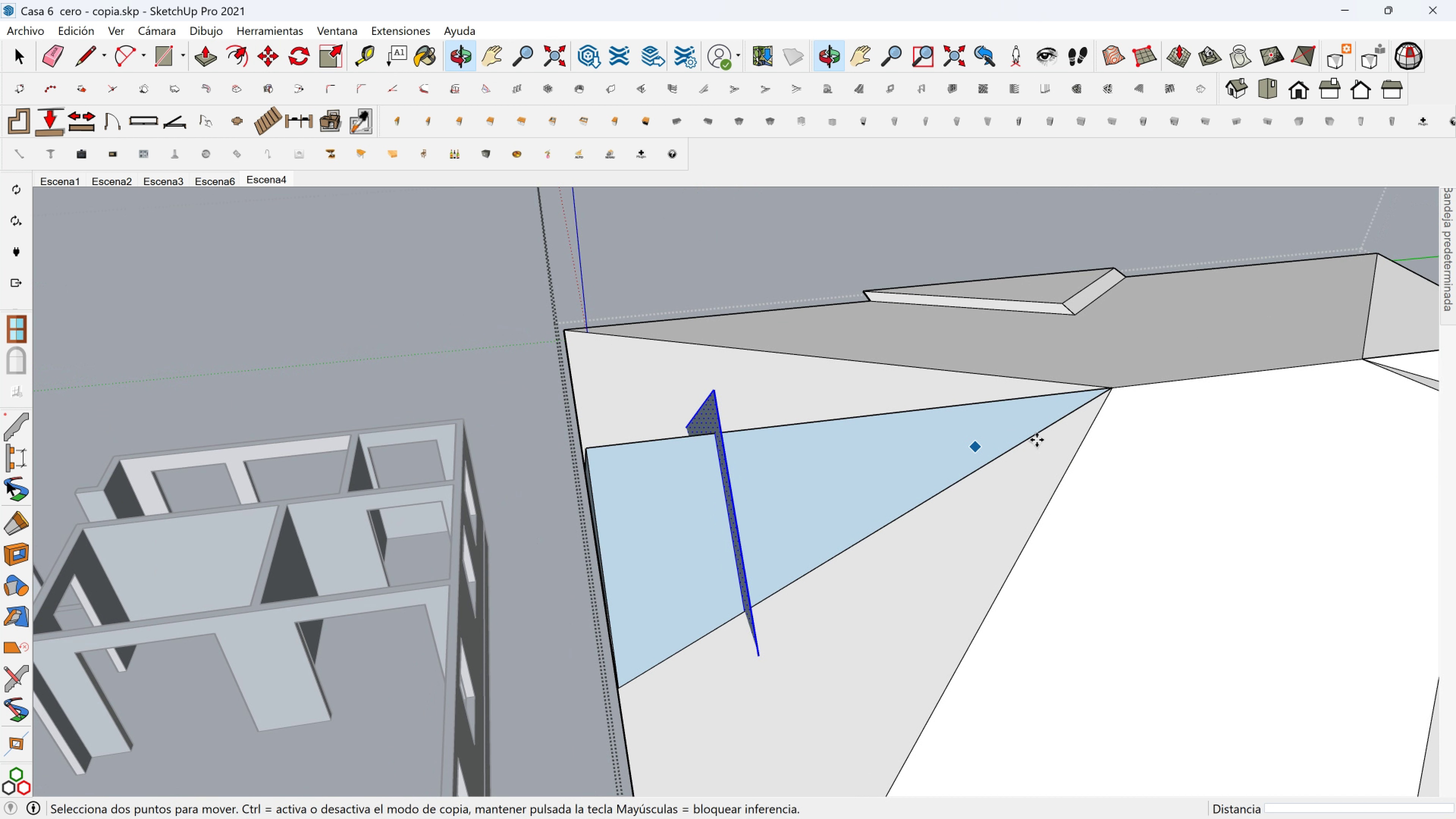 
scroll: coordinate [982, 449], scroll_direction: down, amount: 2.0
 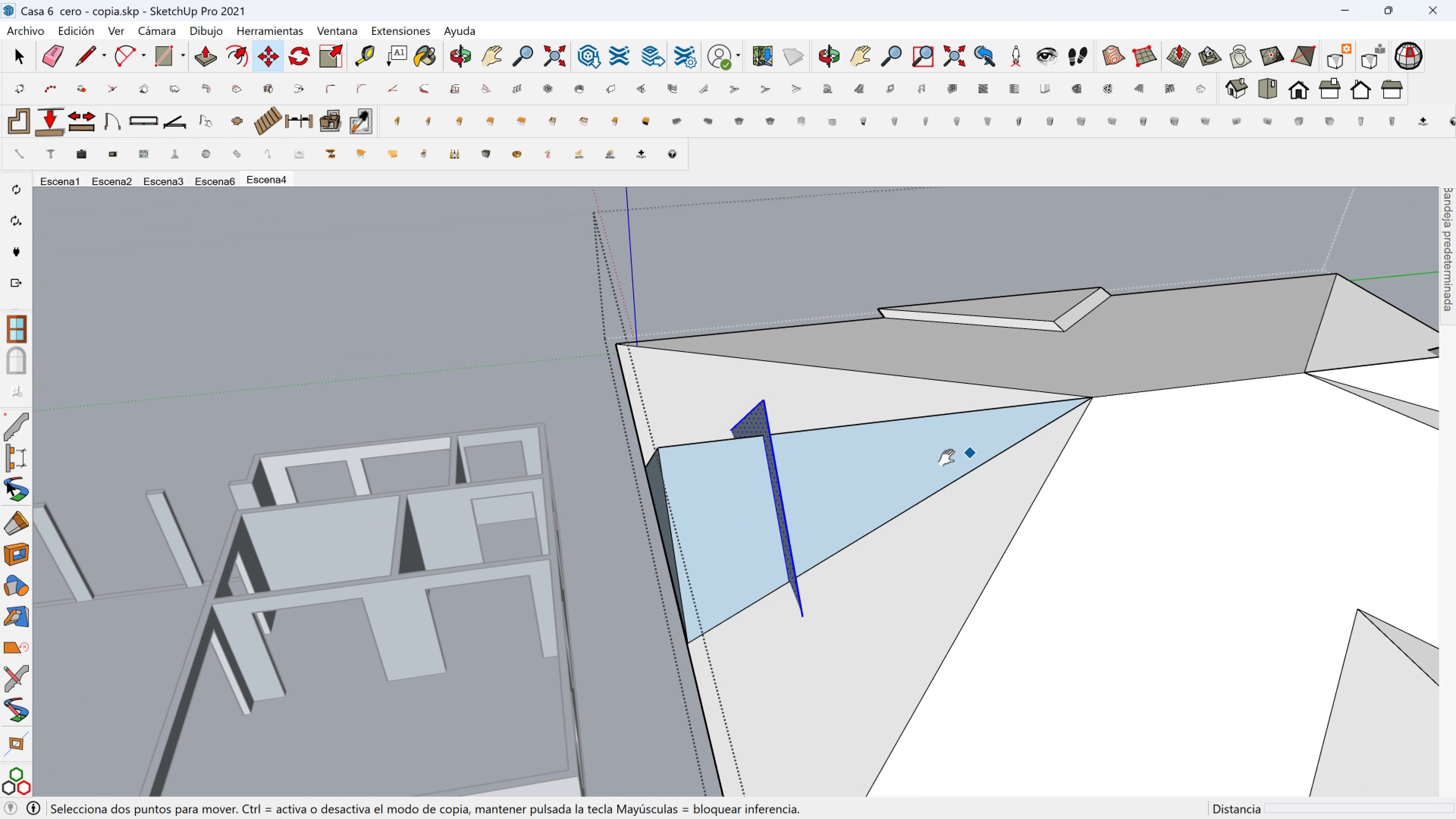 
key(Shift+ShiftLeft)
 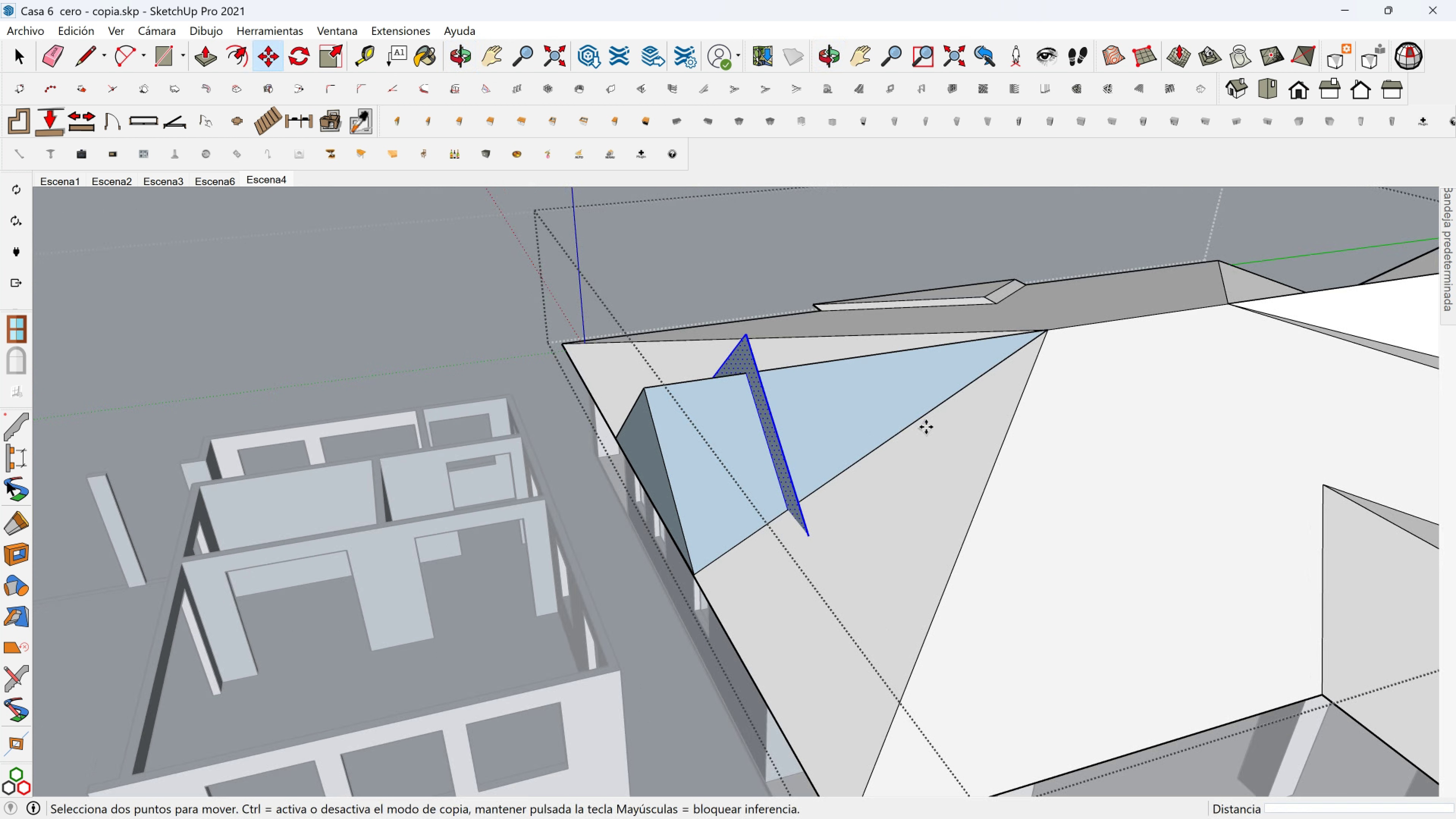 
key(Shift+ShiftLeft)
 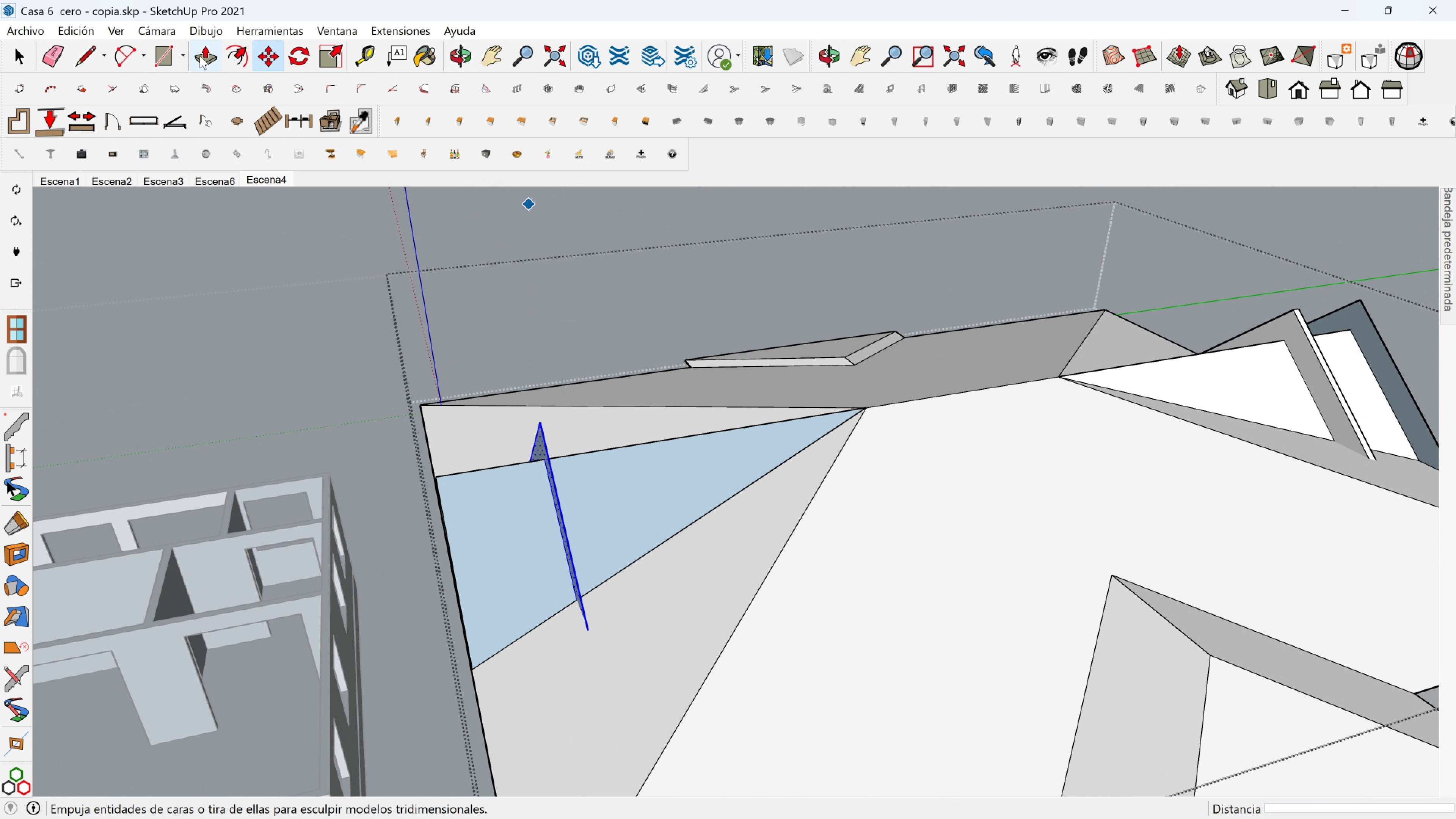 
left_click([201, 56])
 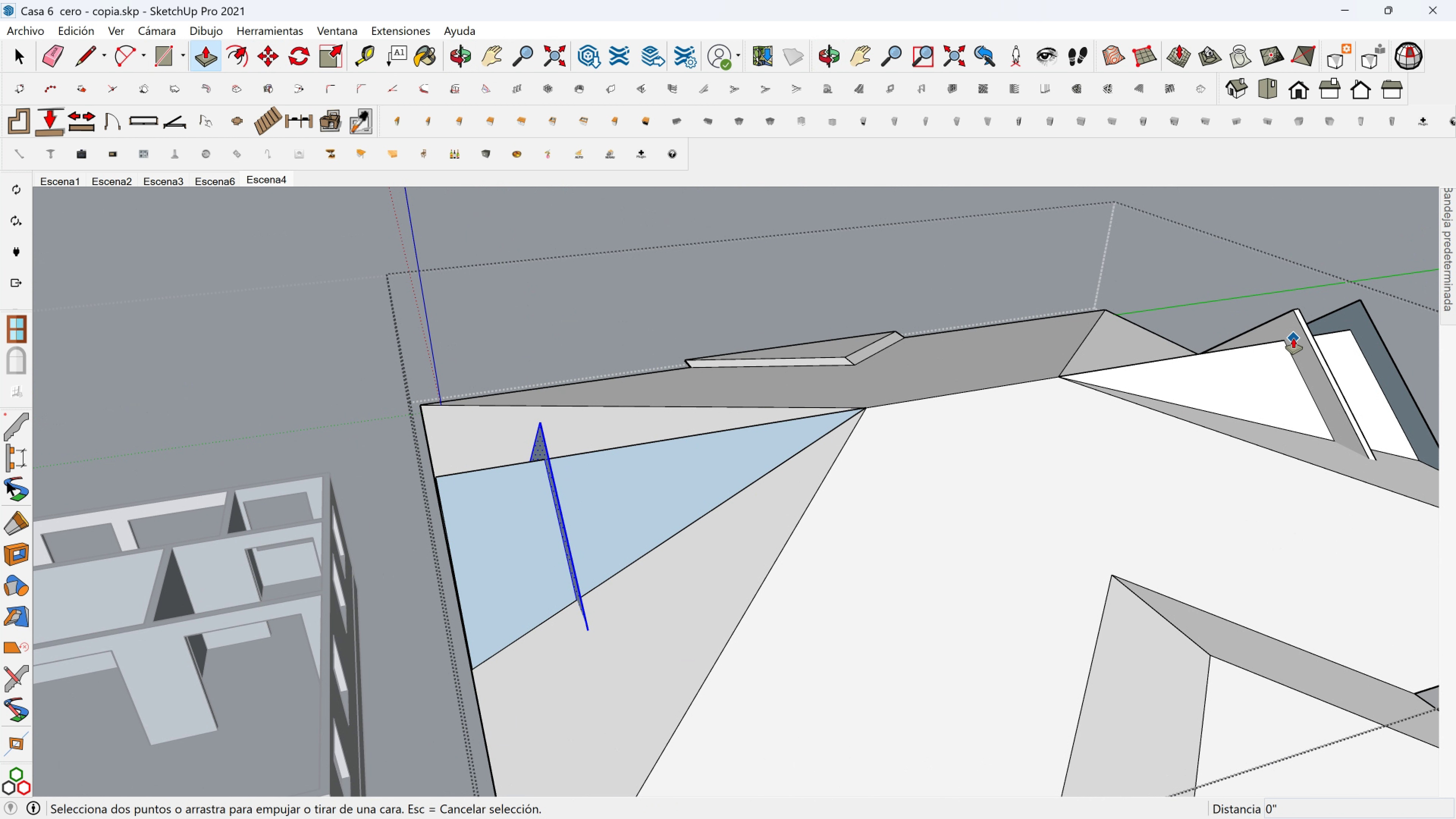 
key(Escape)
 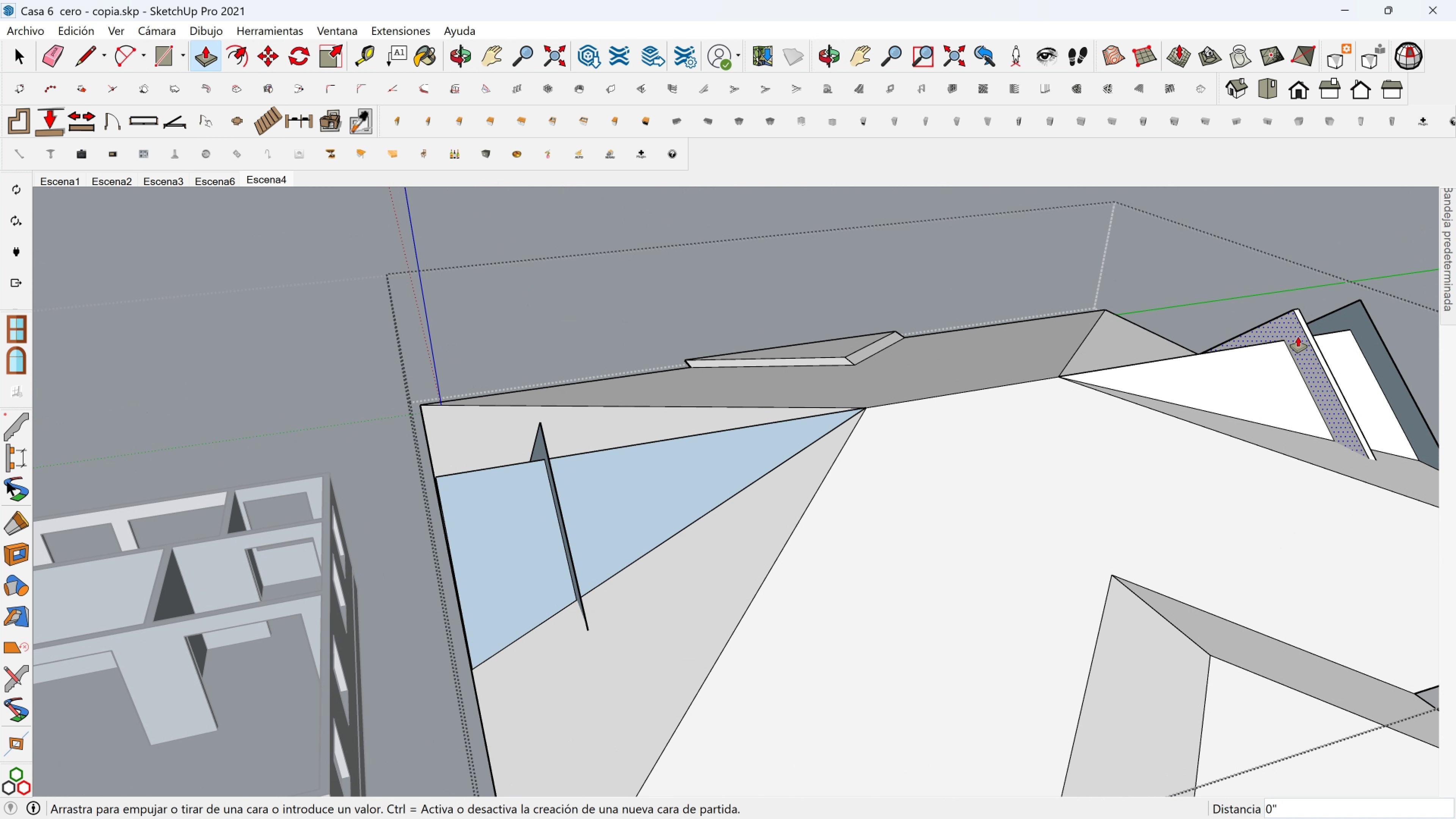 
left_click([1298, 337])
 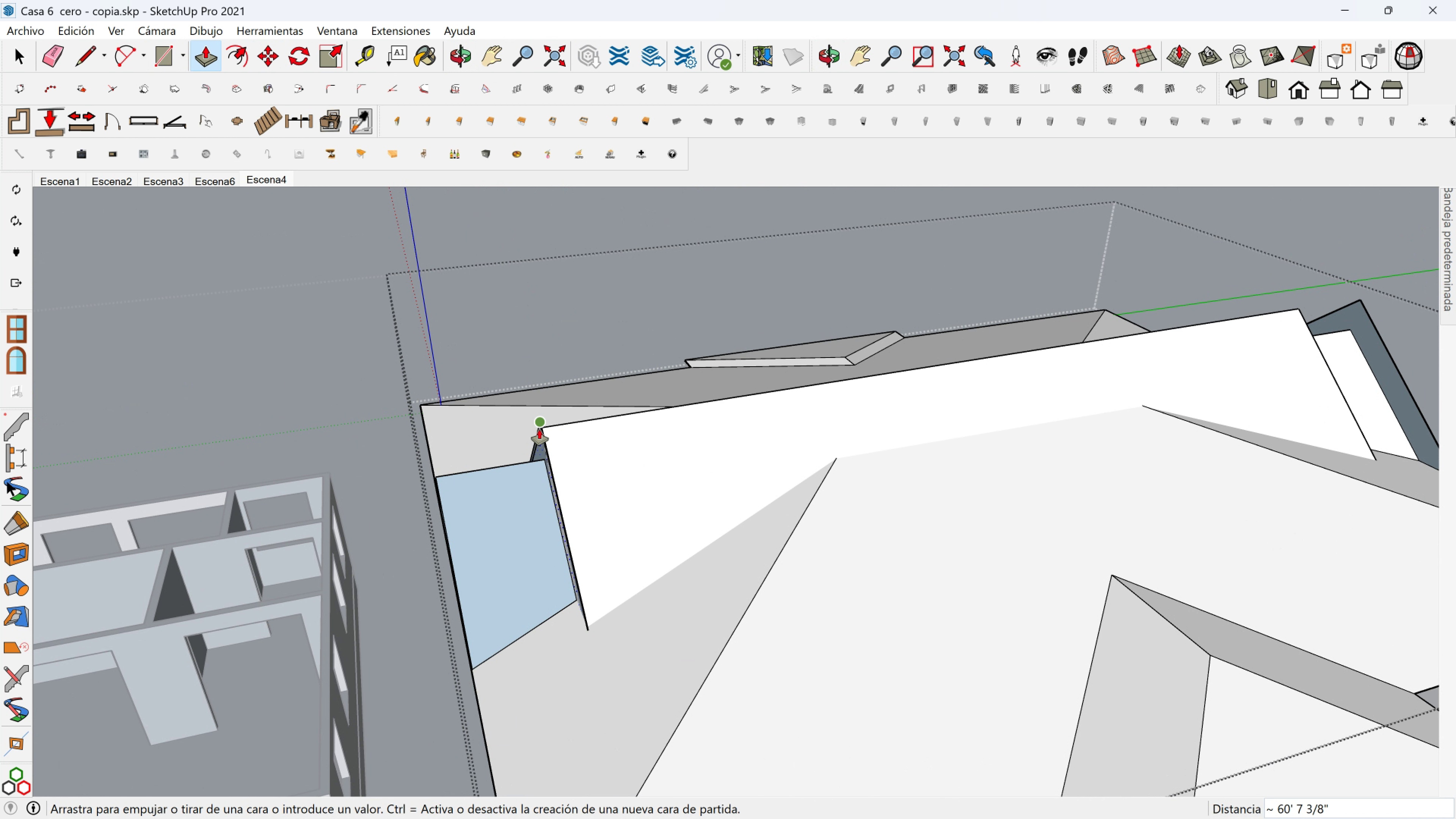 
left_click([539, 429])
 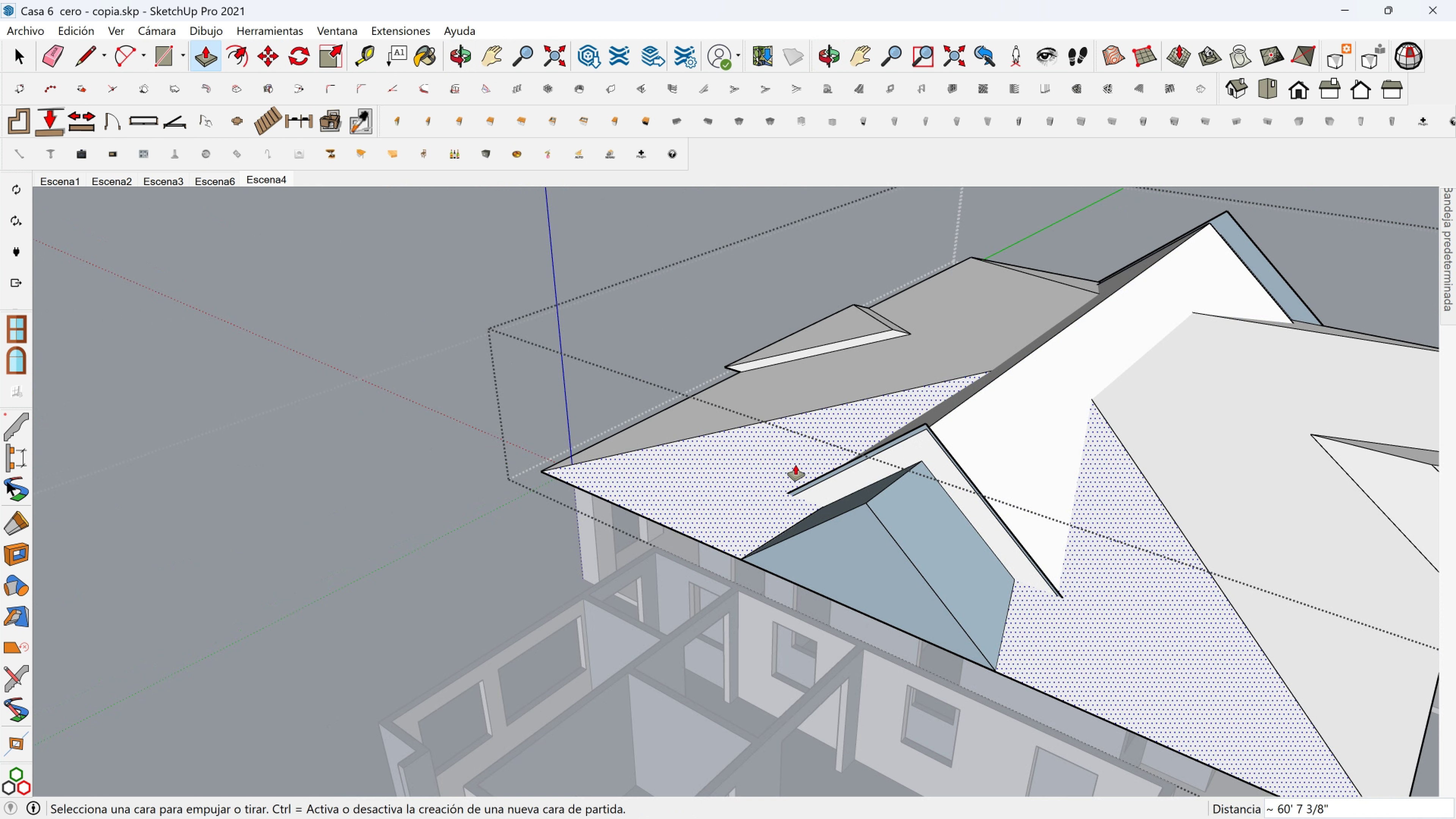 
scroll: coordinate [929, 420], scroll_direction: up, amount: 8.0
 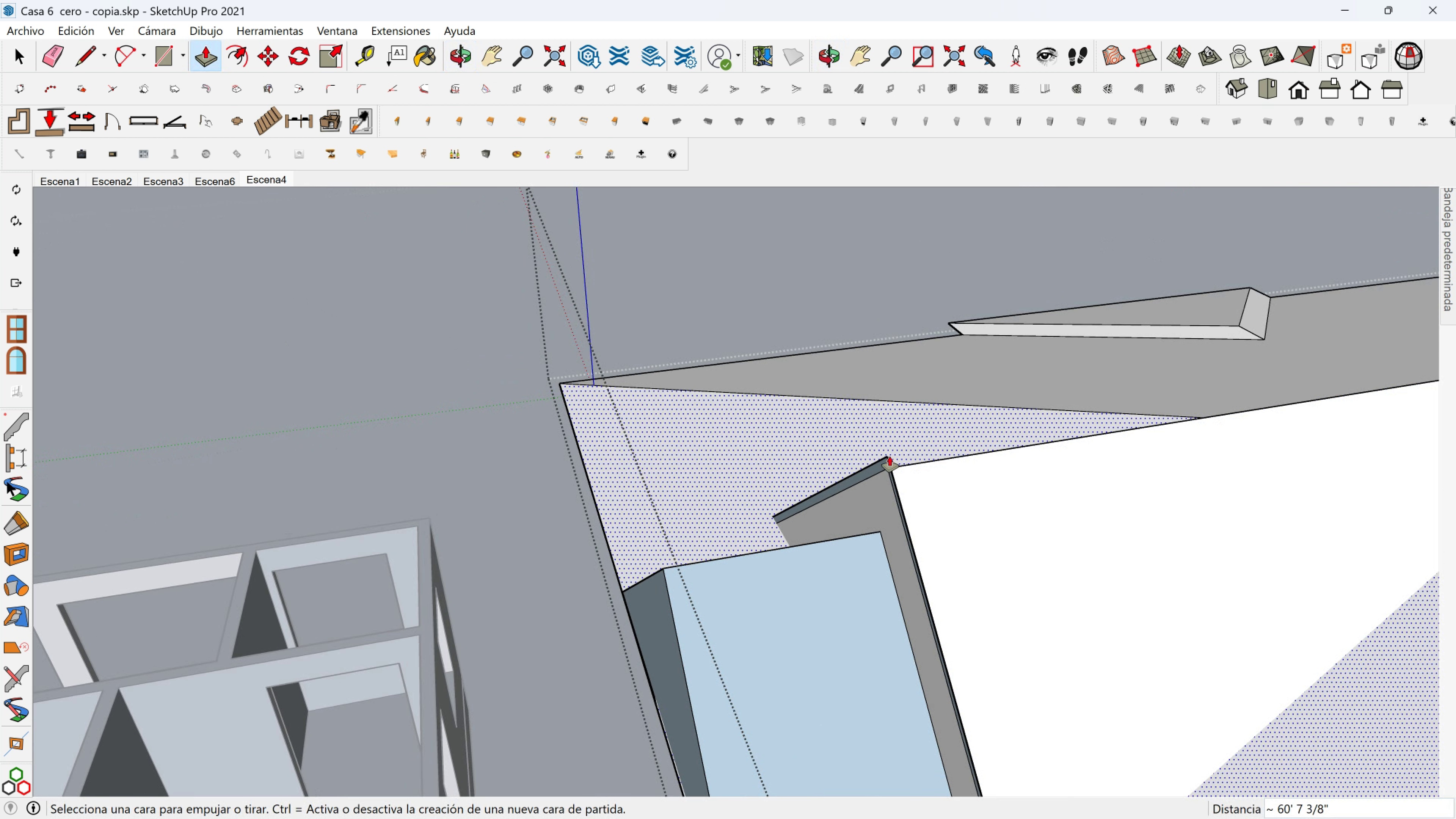 
scroll: coordinate [977, 499], scroll_direction: down, amount: 4.0
 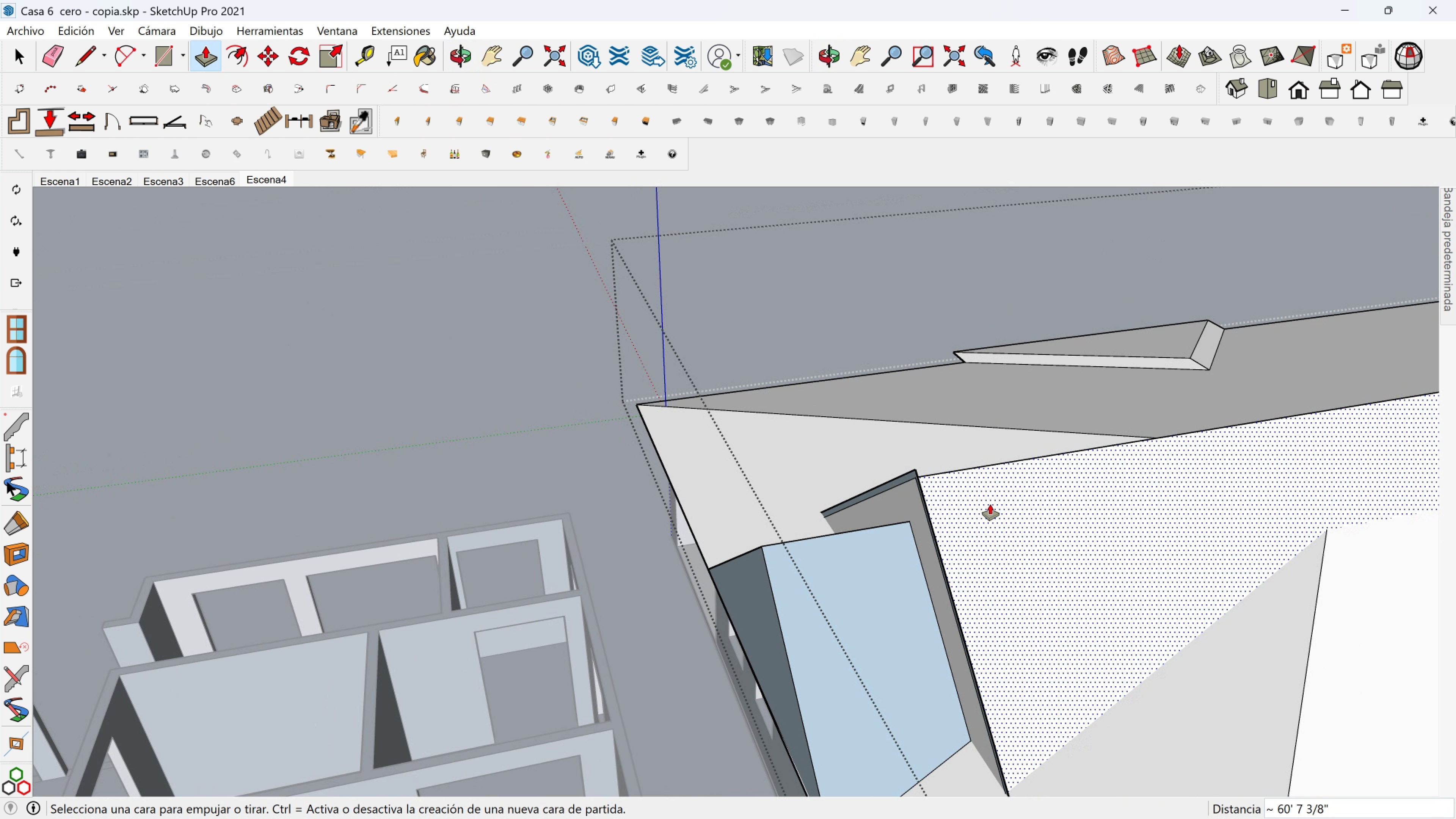 
hold_key(key=ShiftLeft, duration=0.58)
 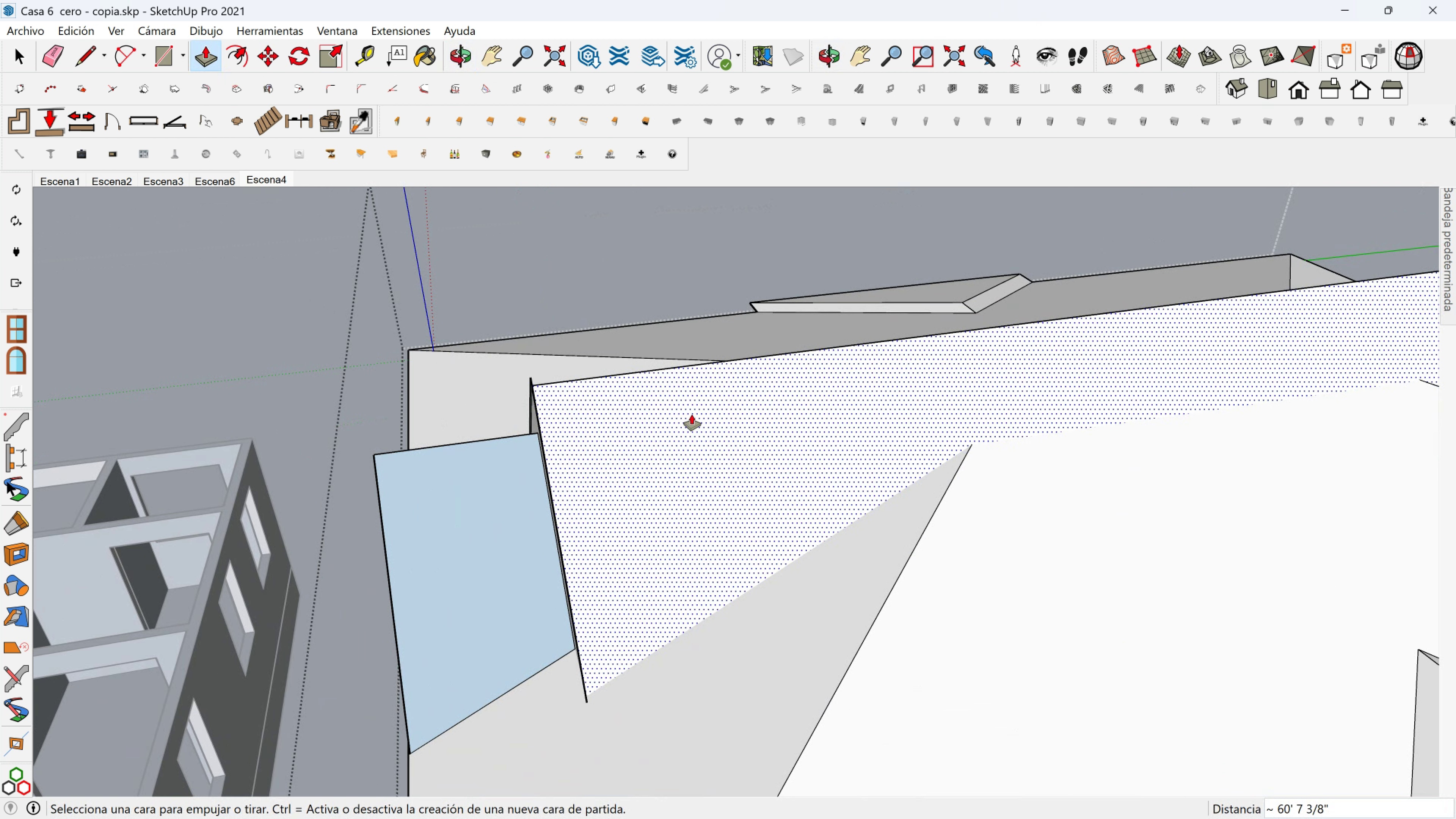 
scroll: coordinate [796, 445], scroll_direction: down, amount: 3.0
 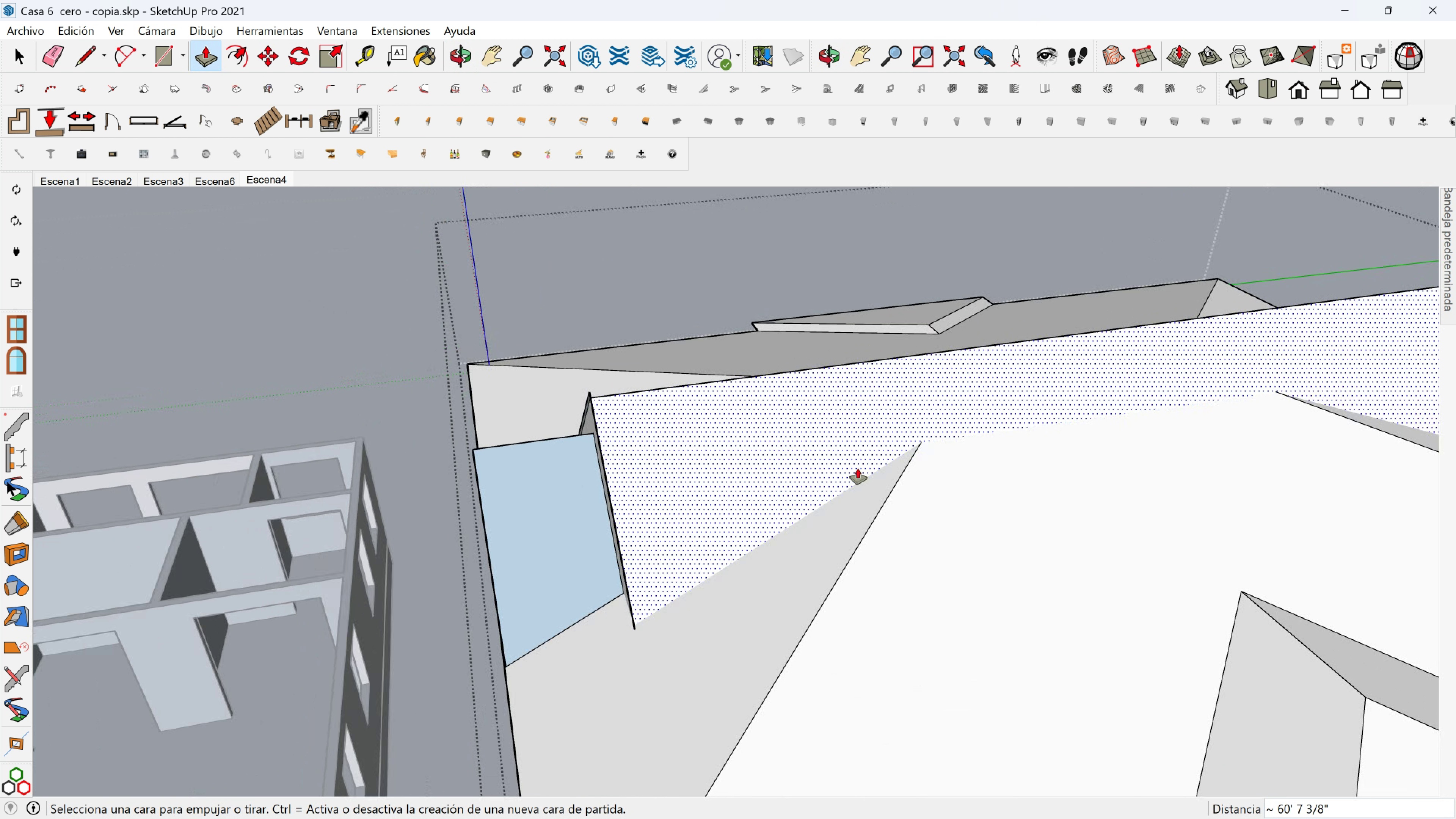 
hold_key(key=ShiftLeft, duration=0.33)
 